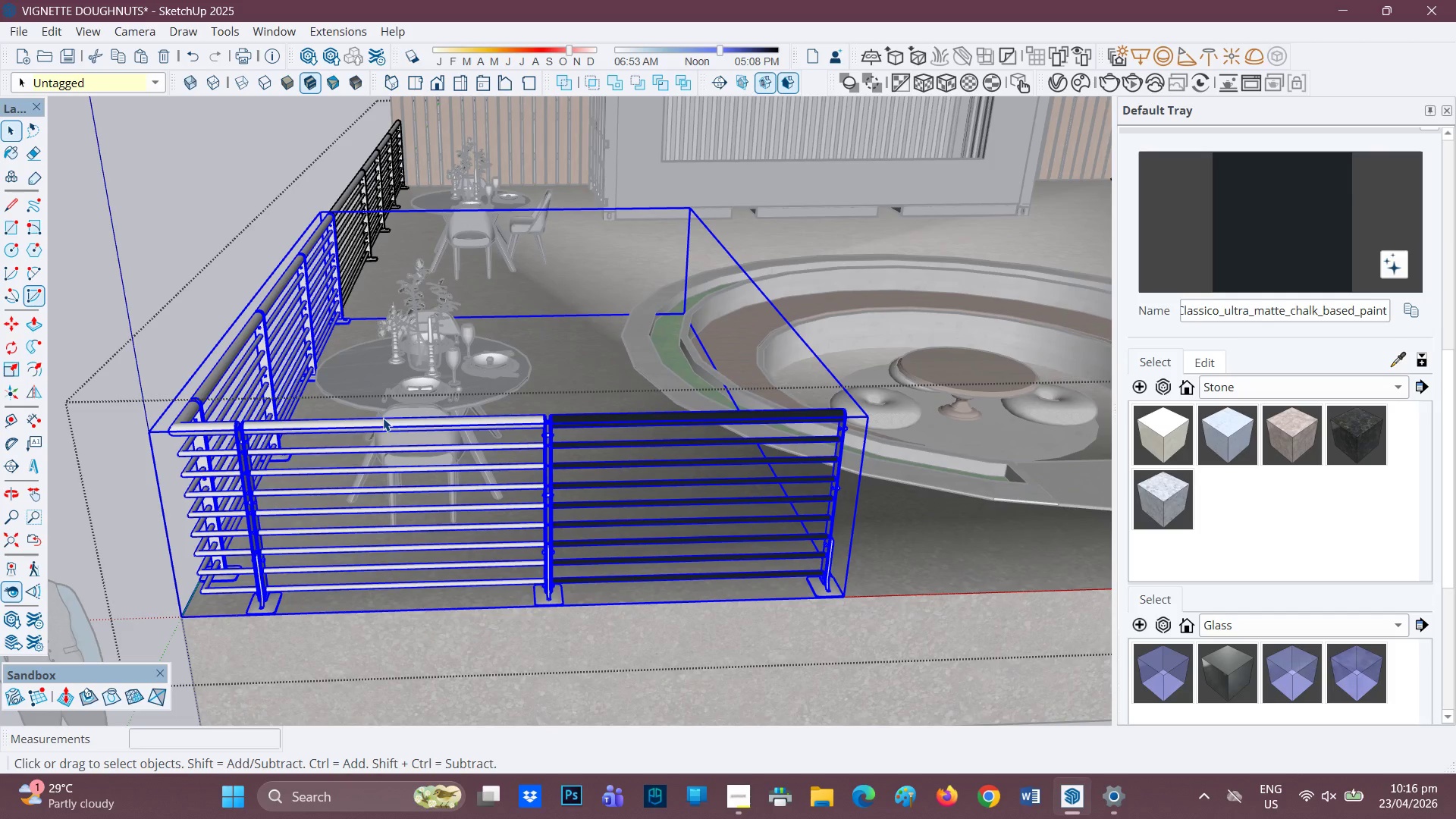 
scroll: coordinate [336, 421], scroll_direction: up, amount: 4.0
 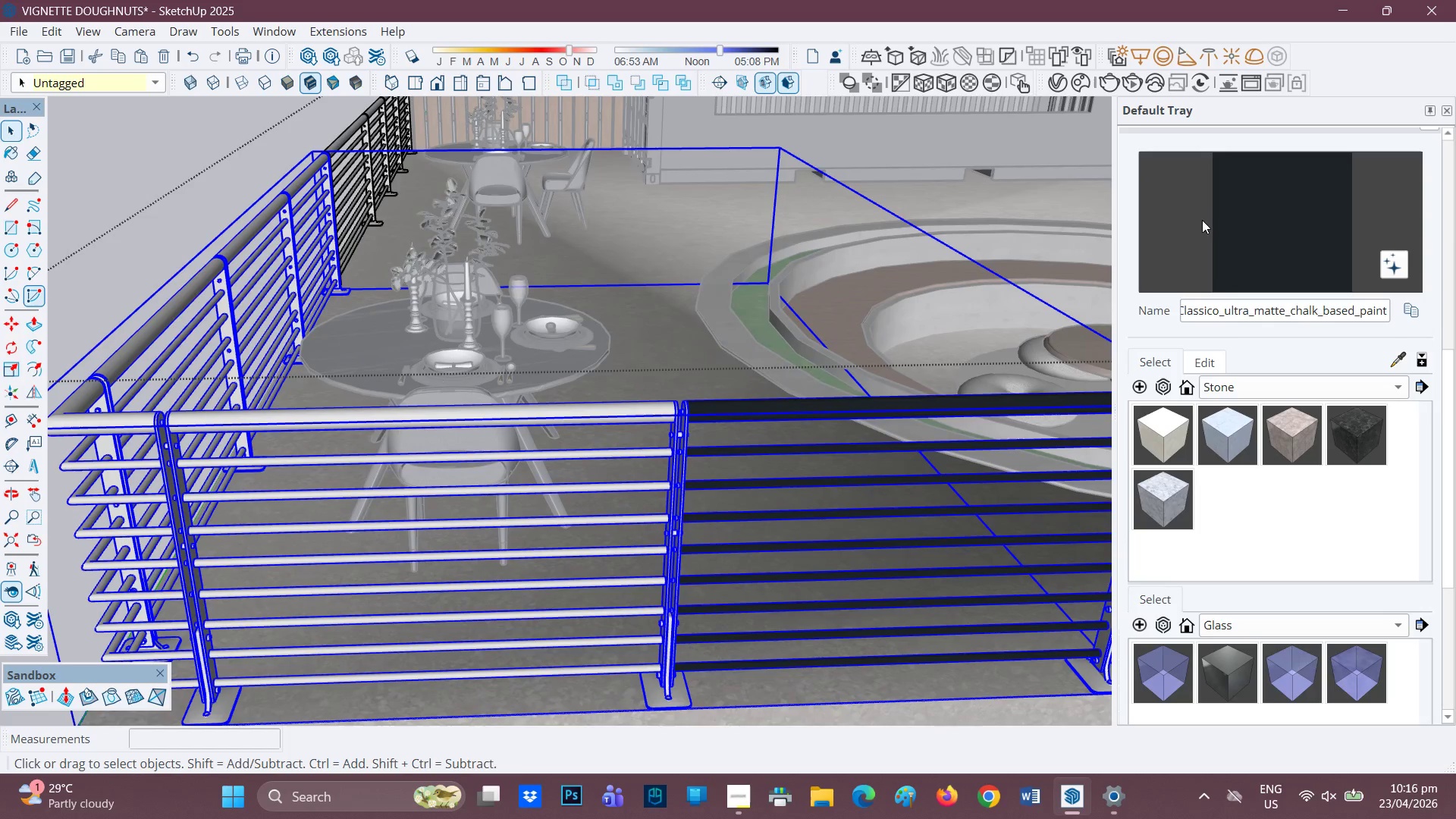 
left_click([1203, 219])
 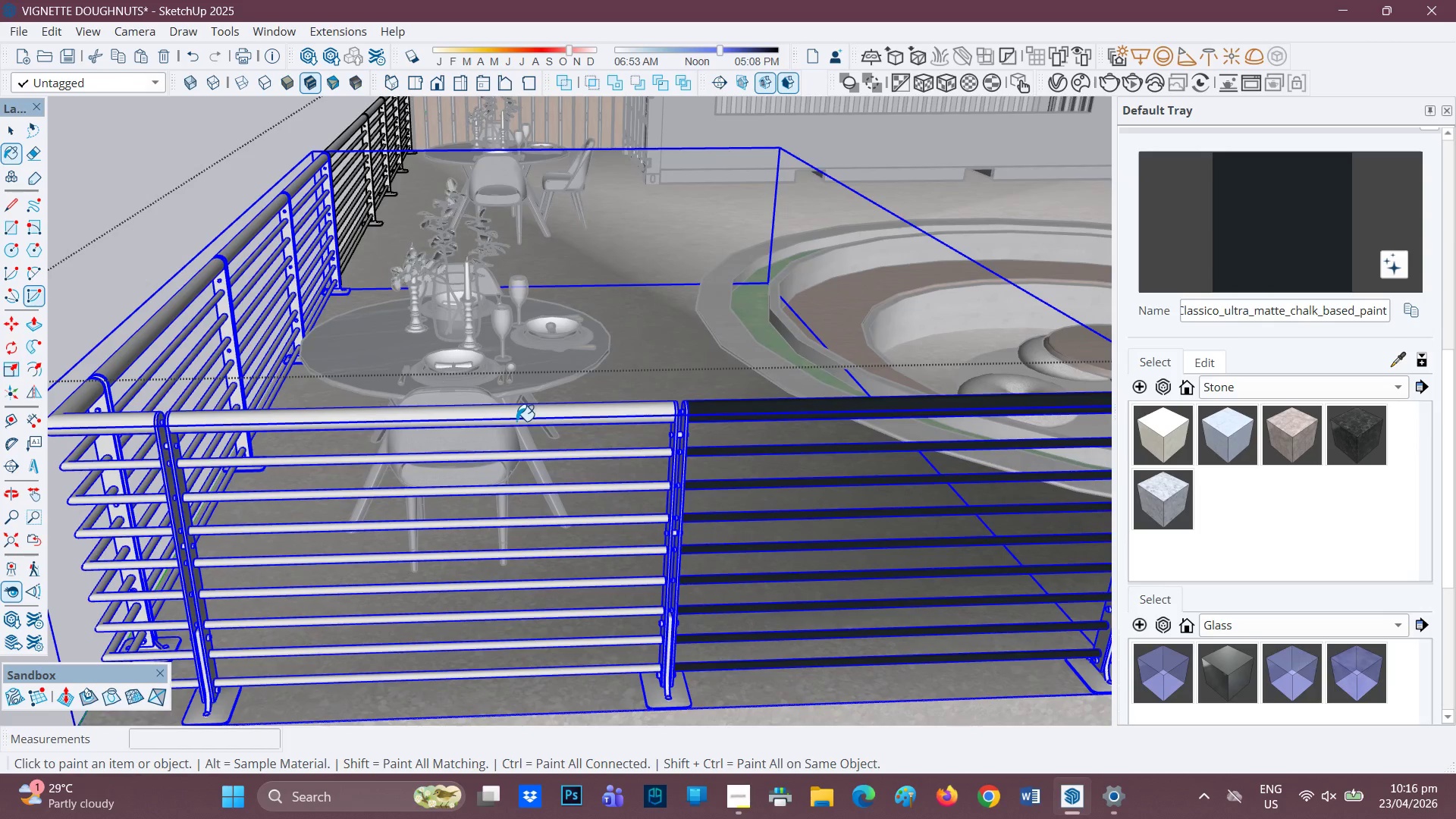 
left_click([516, 419])
 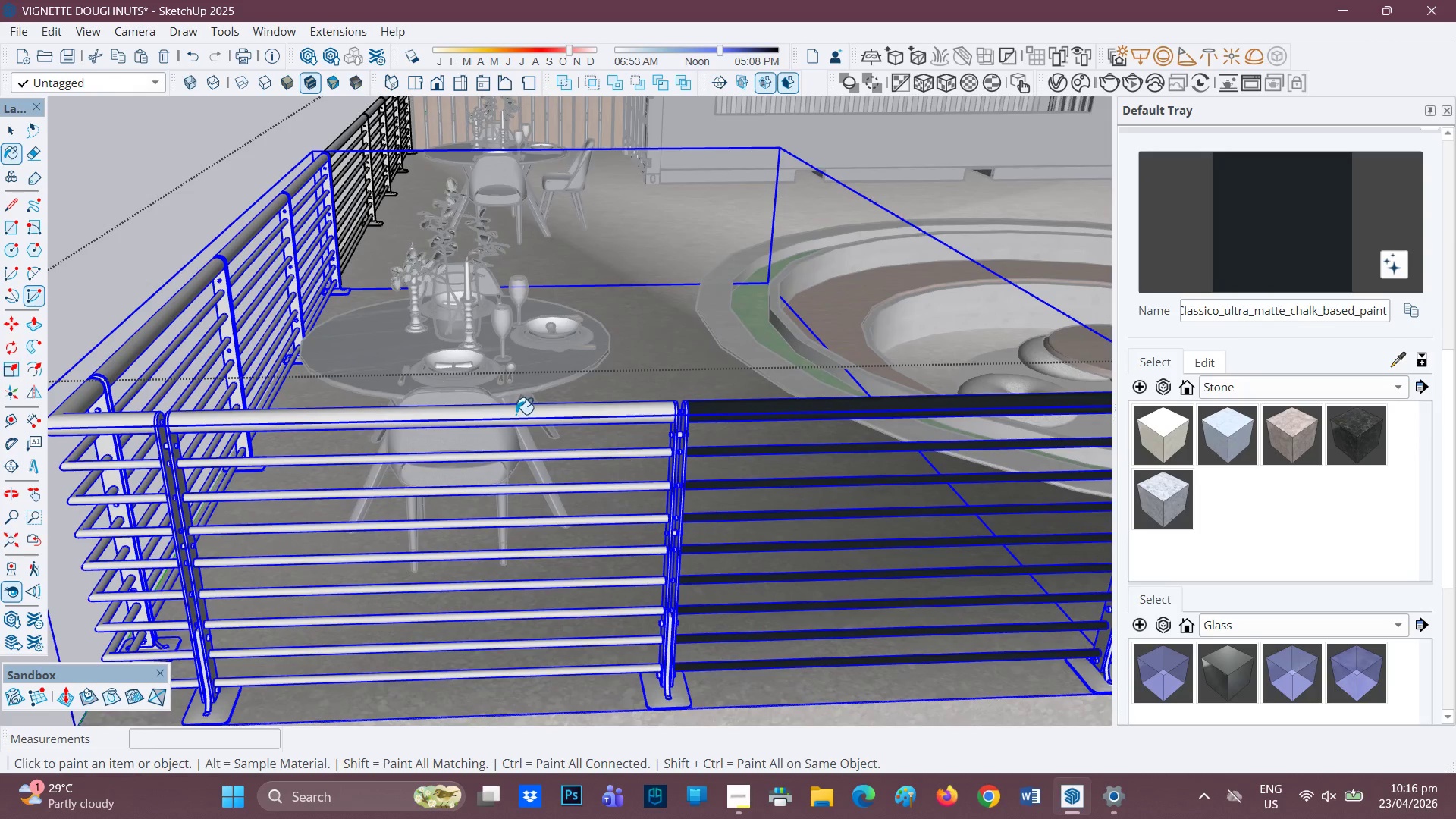 
key(Space)
 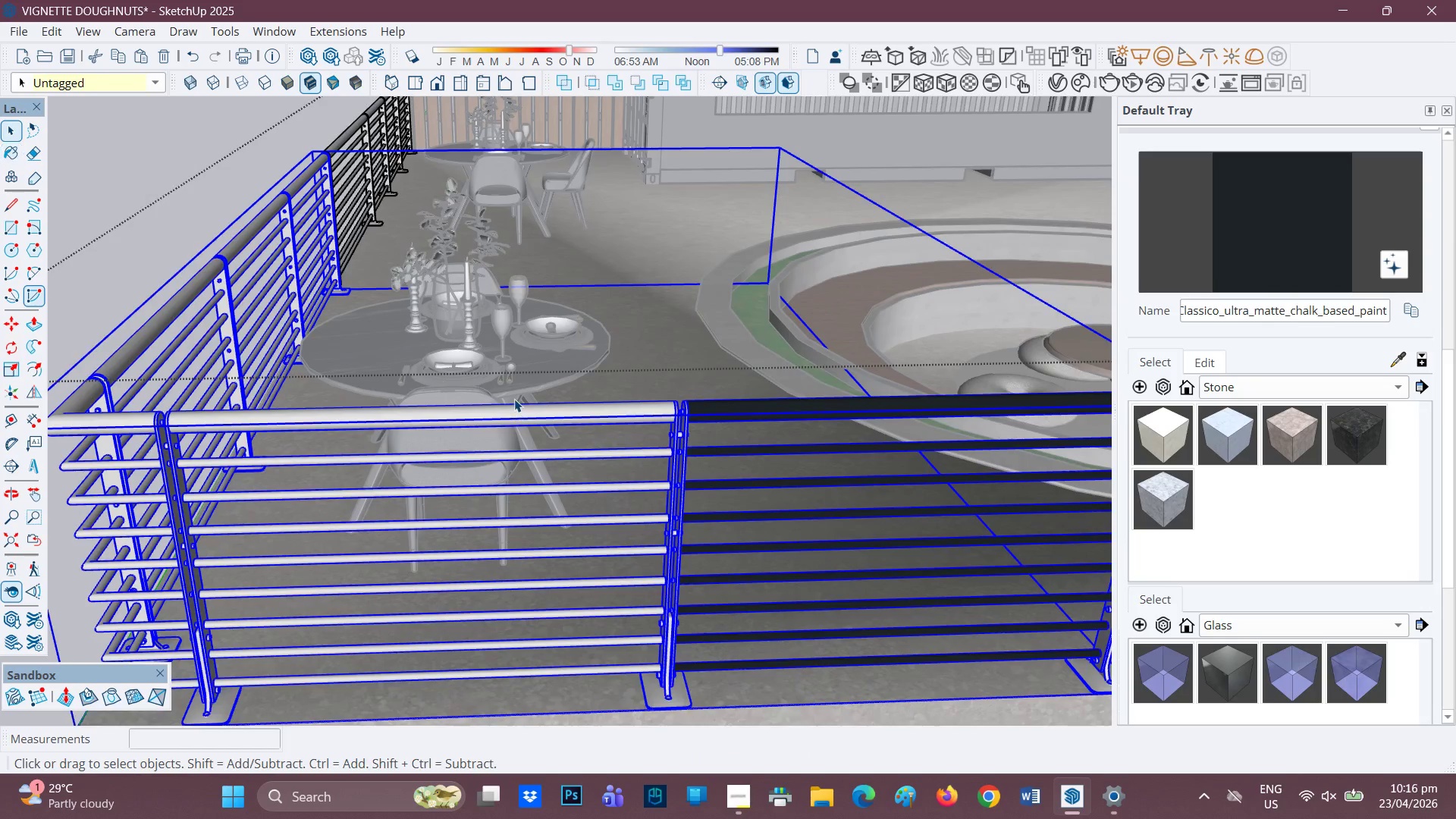 
scroll: coordinate [514, 403], scroll_direction: up, amount: 1.0
 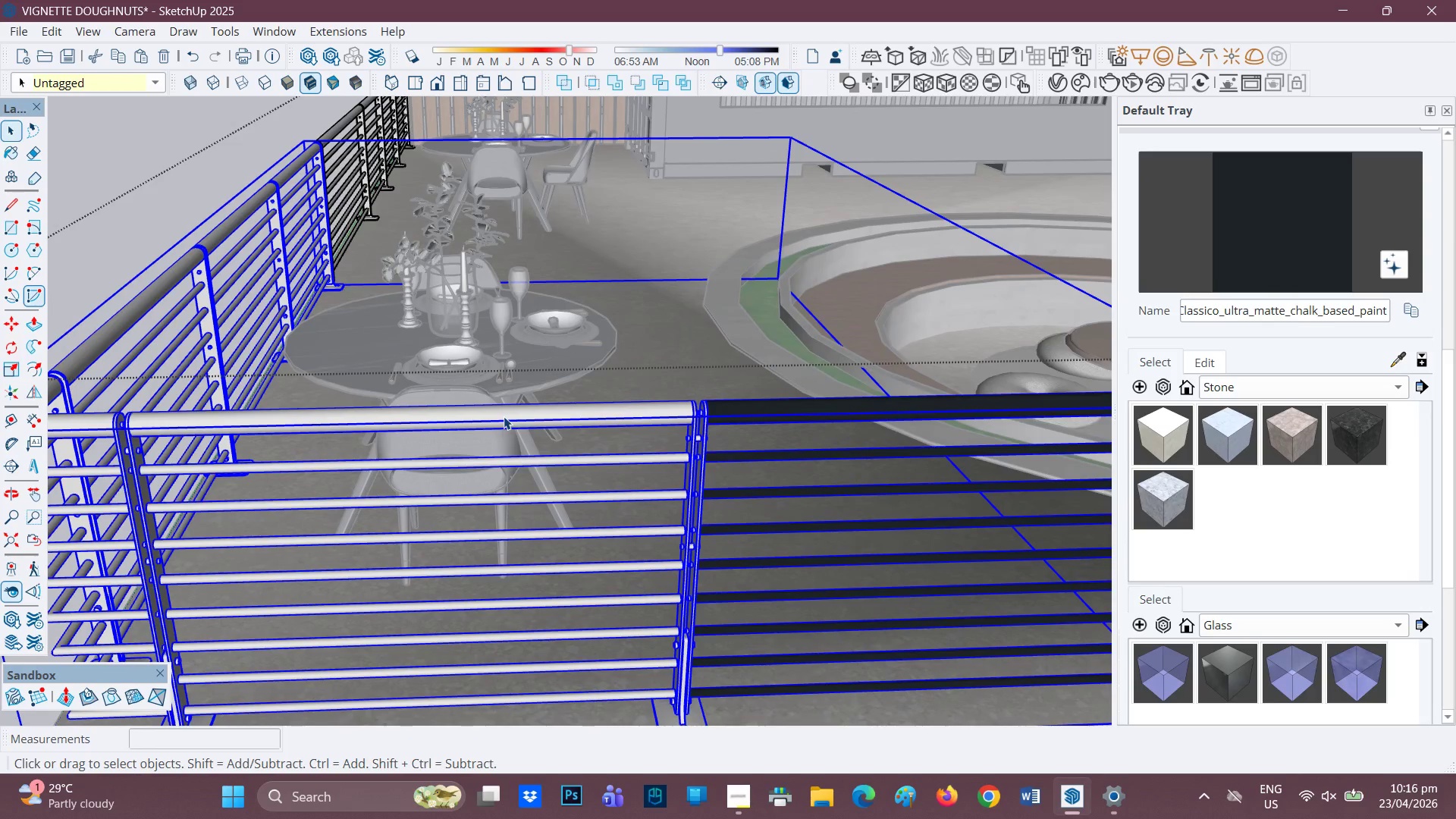 
double_click([504, 416])
 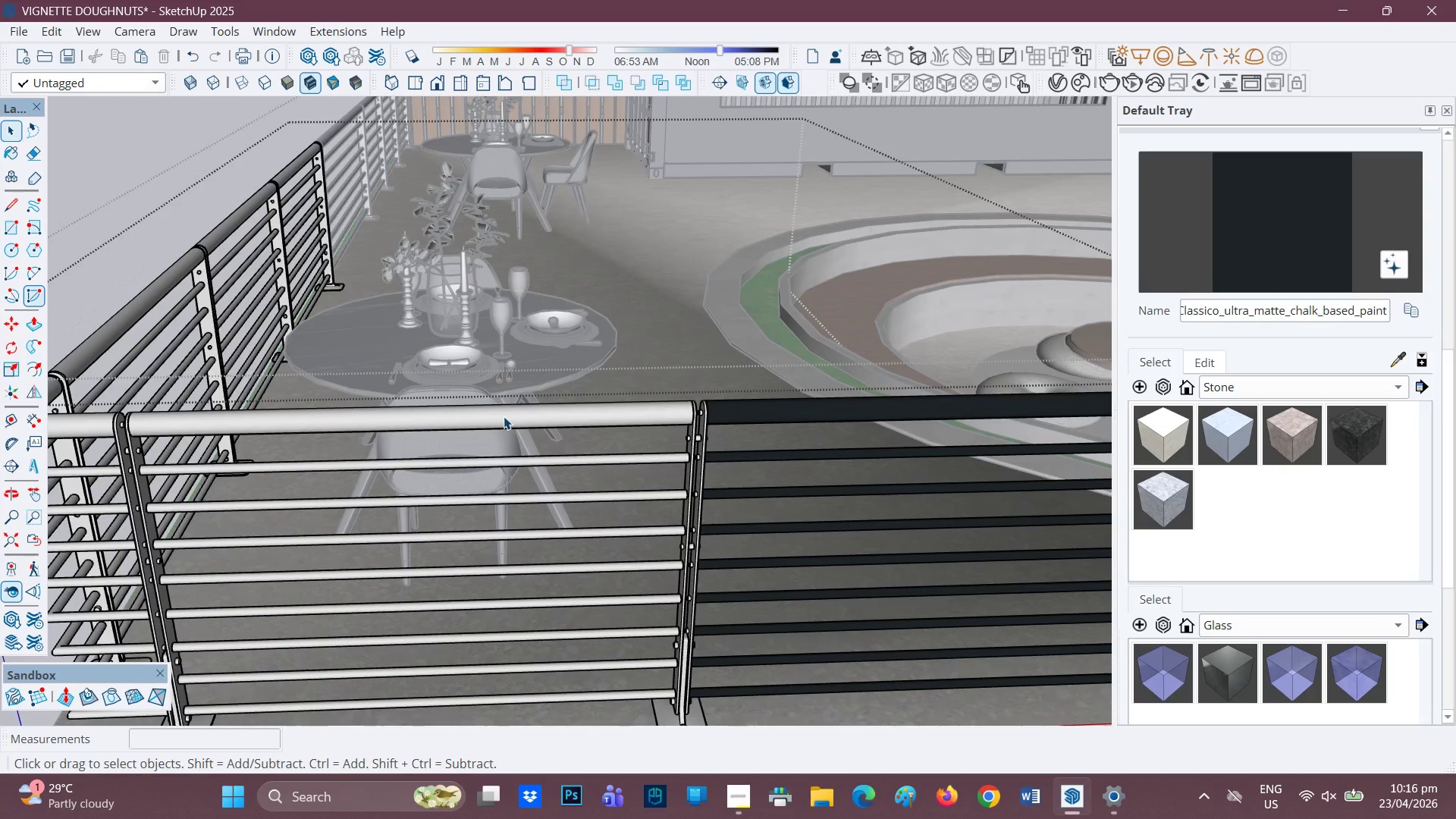 
triple_click([504, 416])
 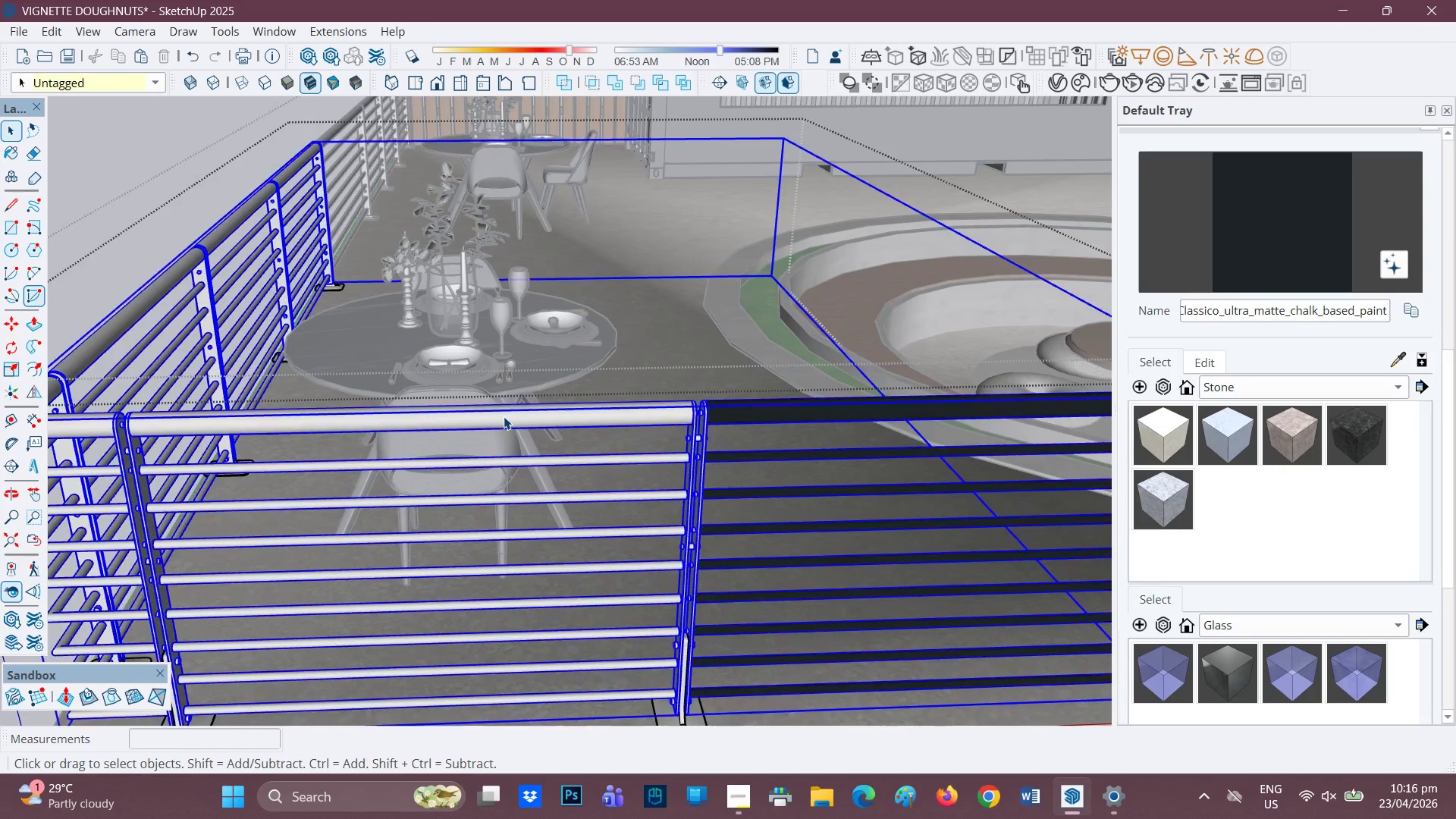 
triple_click([504, 416])
 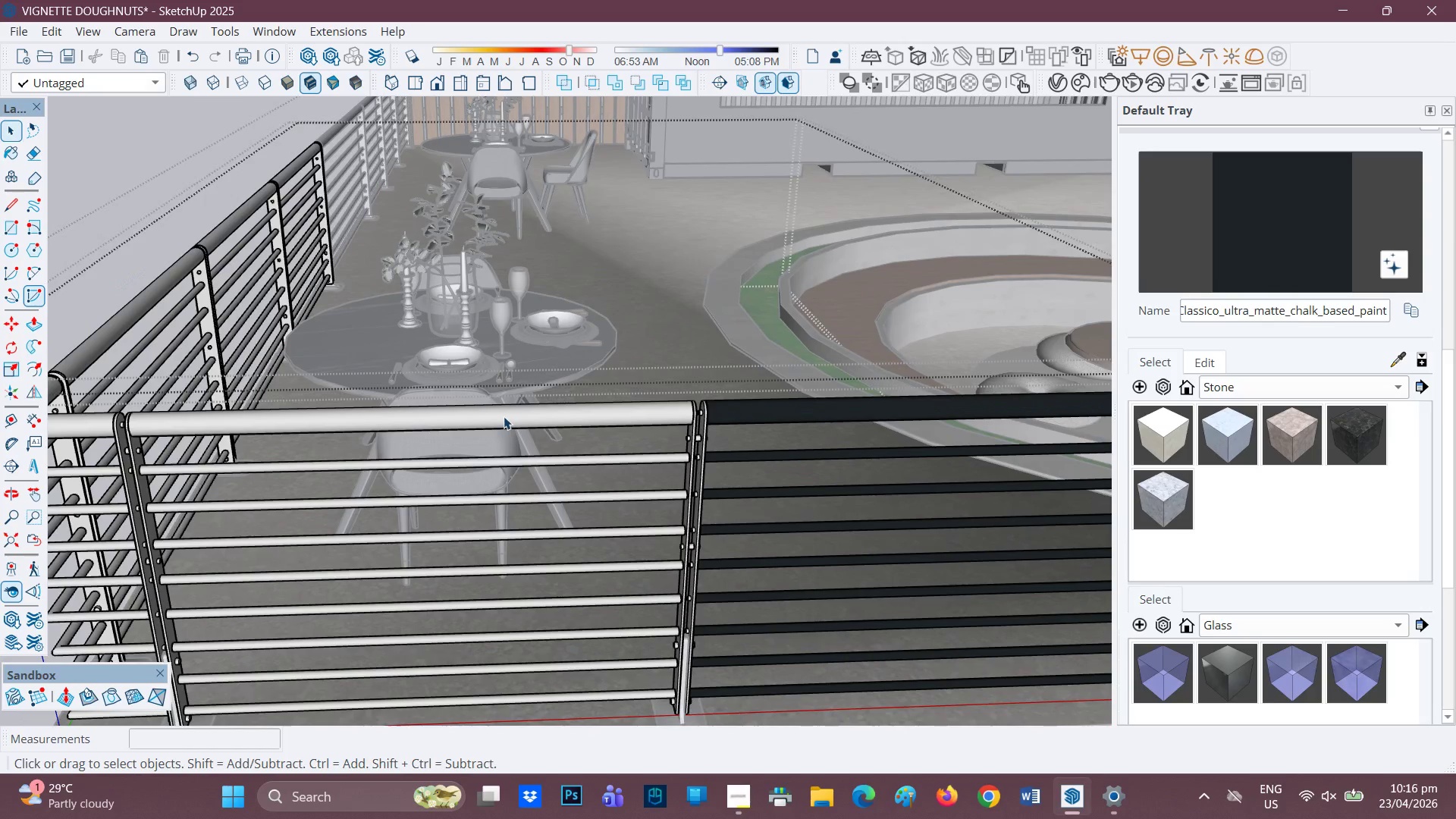 
left_click([503, 420])
 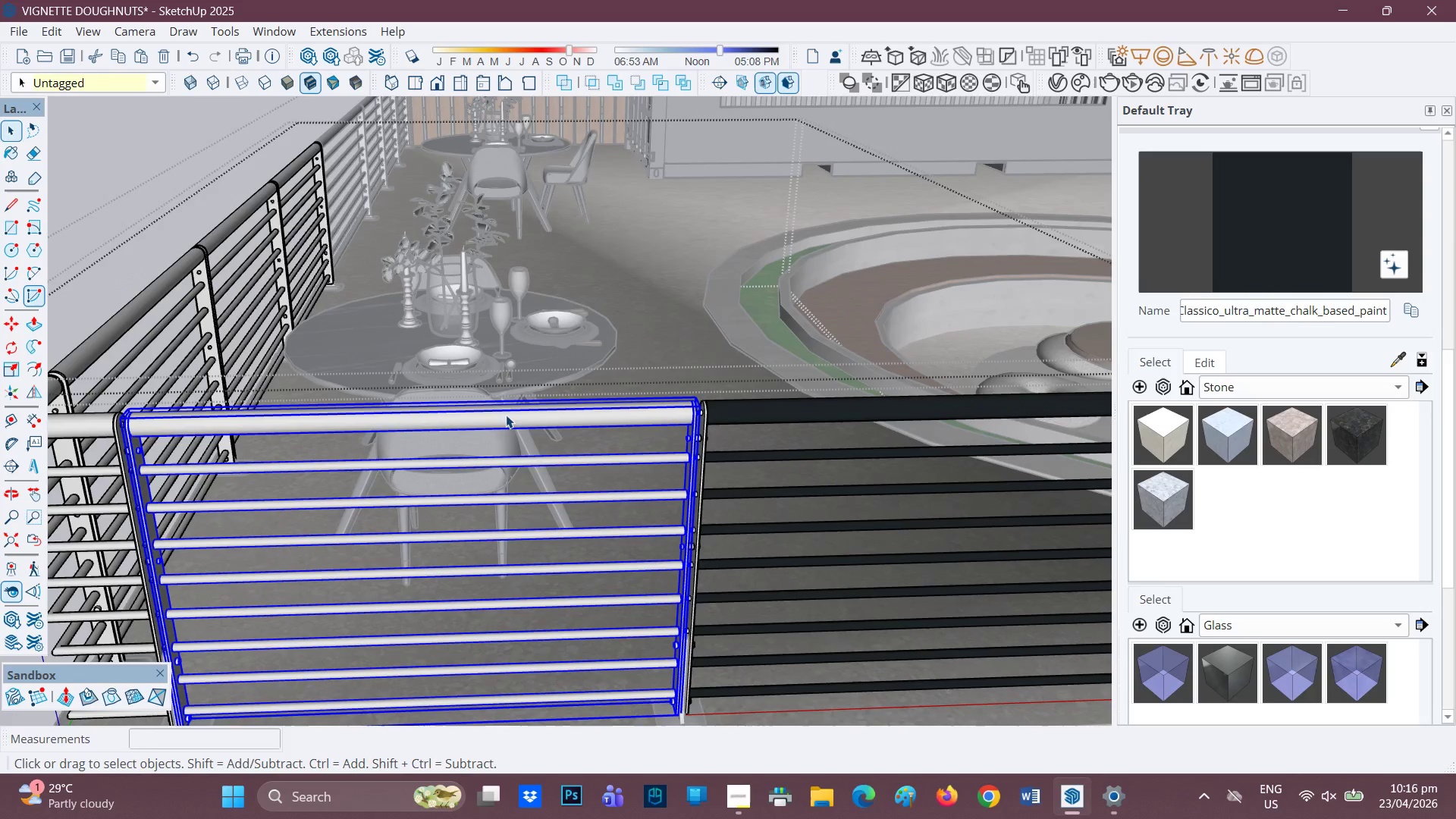 
double_click([505, 416])
 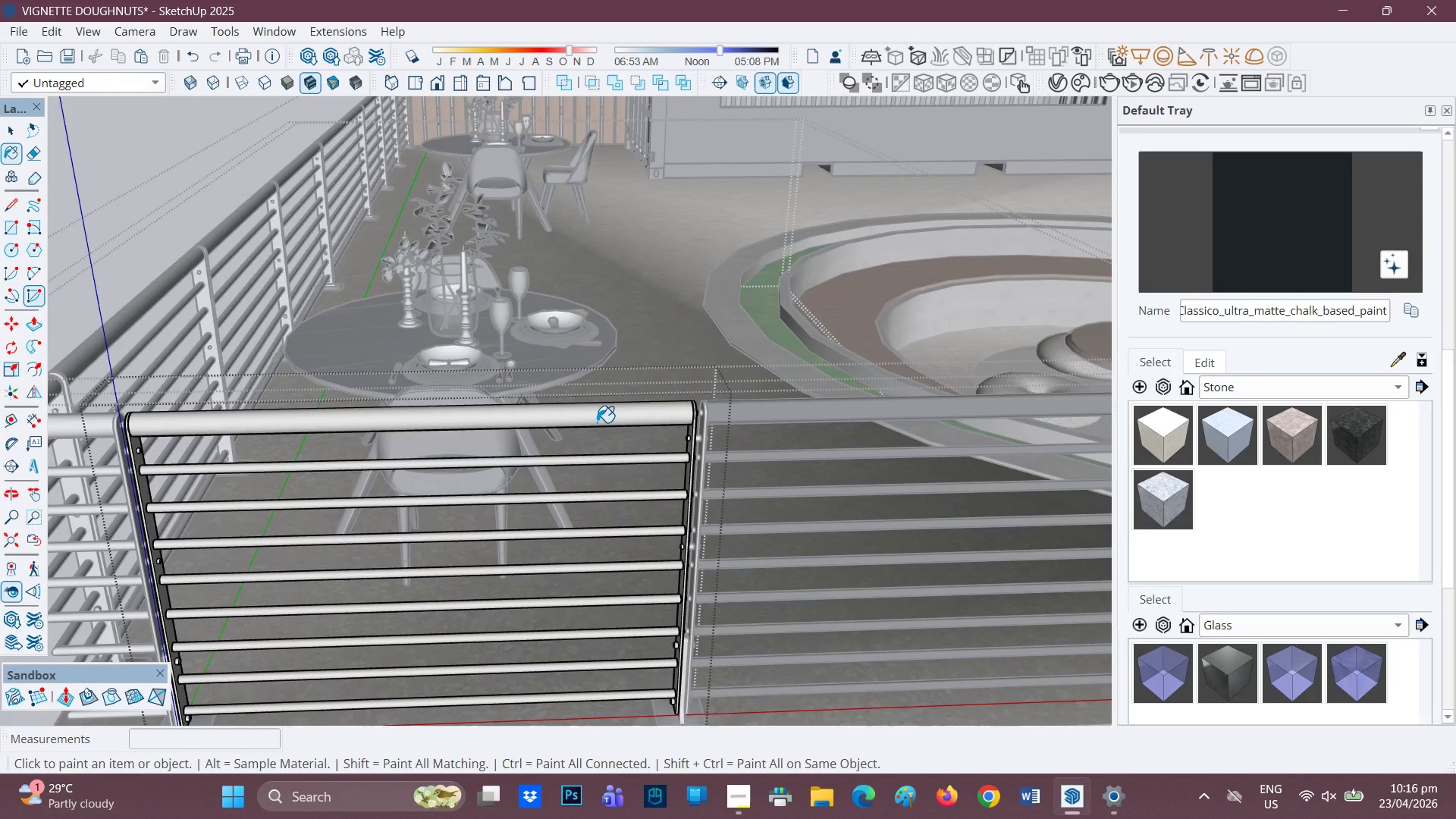 
left_click([598, 414])
 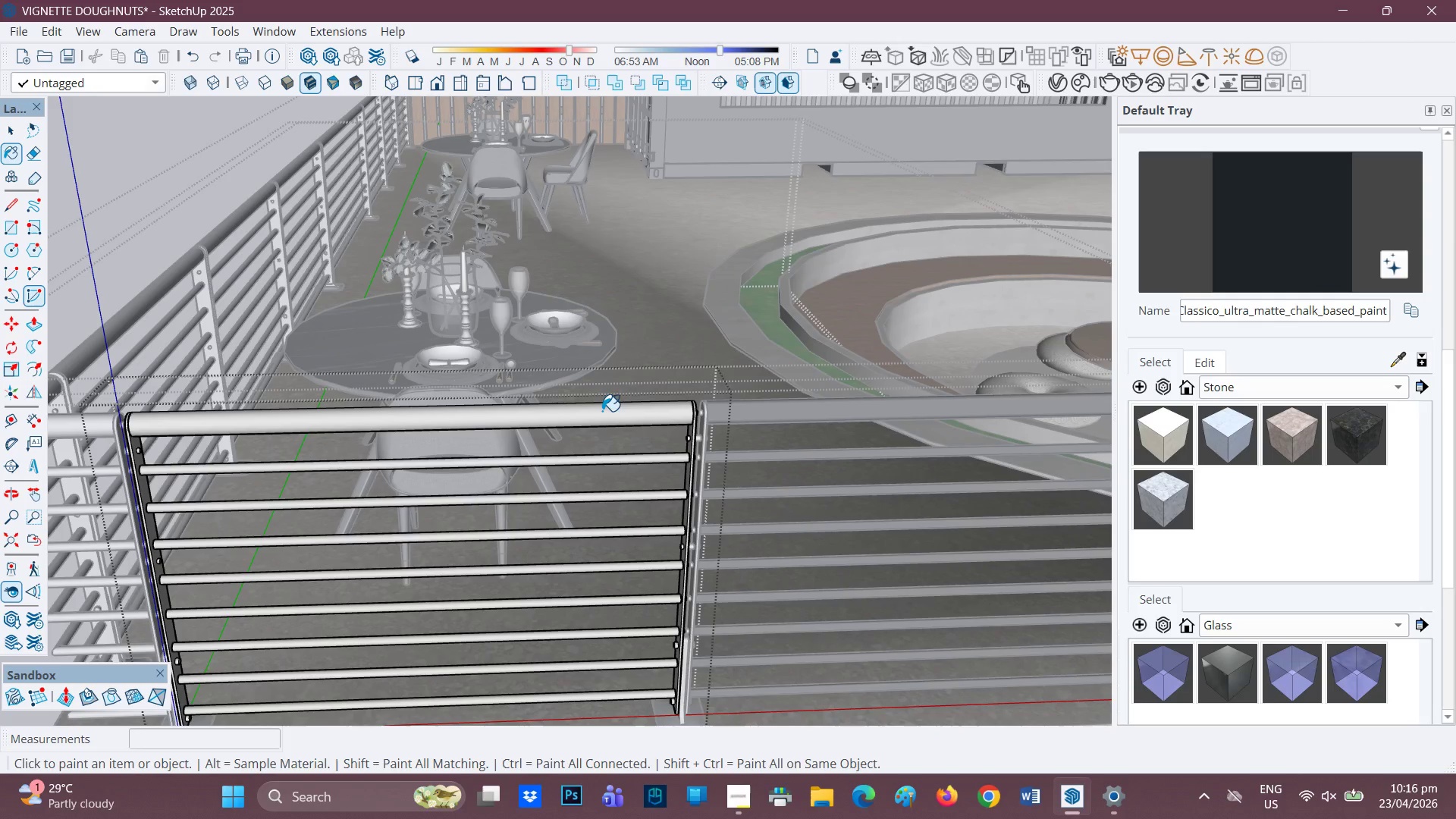 
double_click([597, 398])
 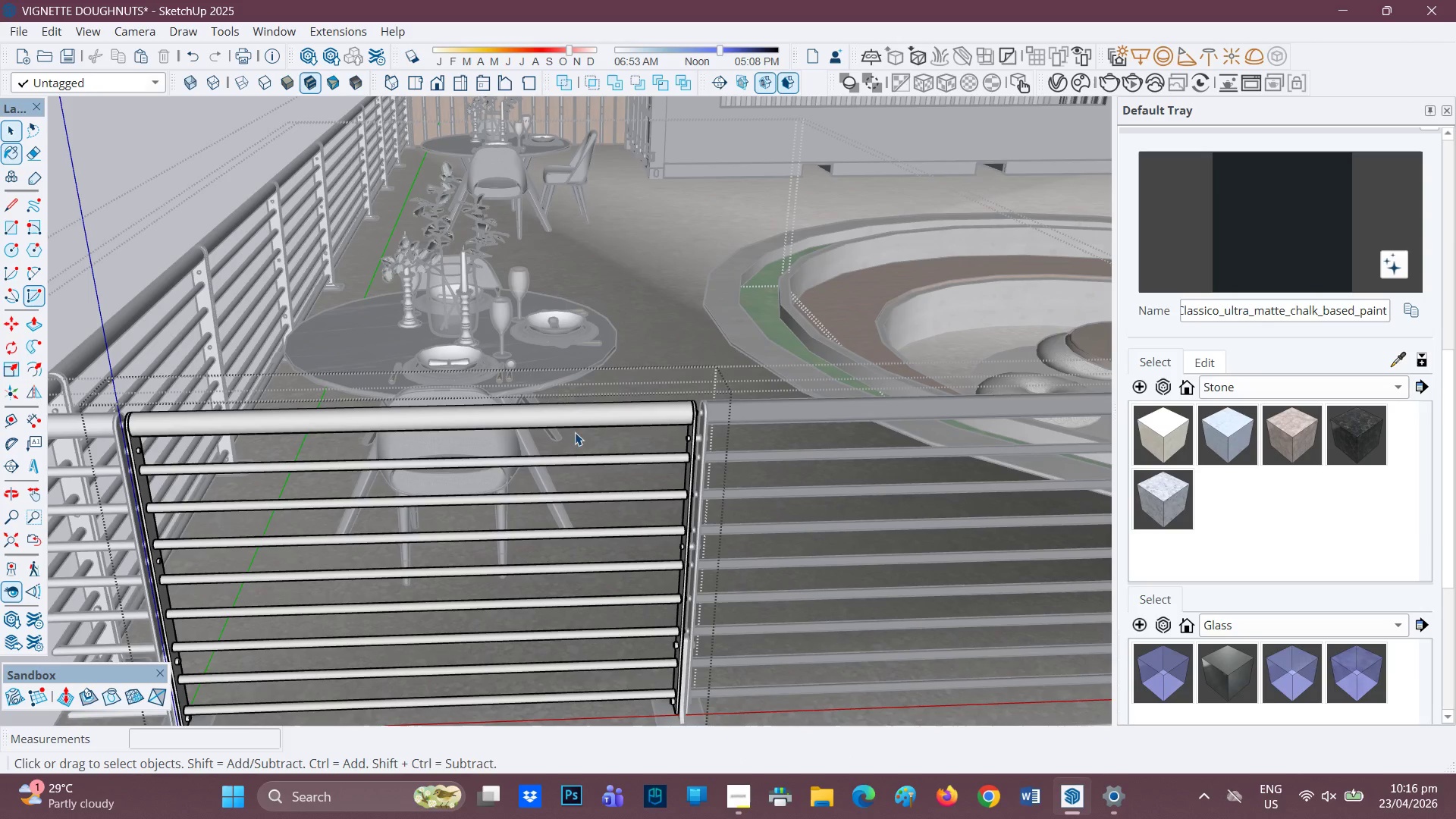 
key(Space)
 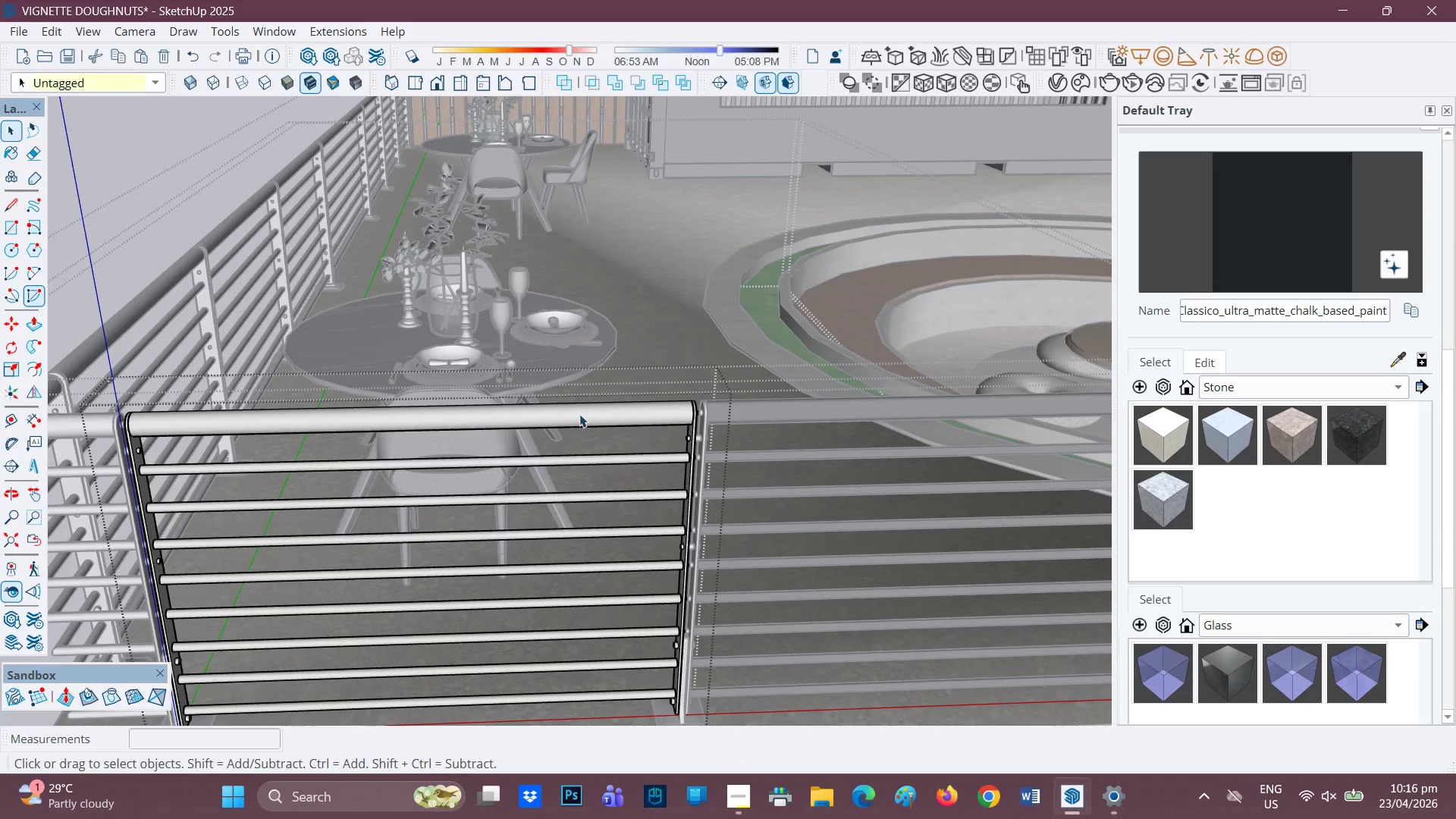 
double_click([579, 414])
 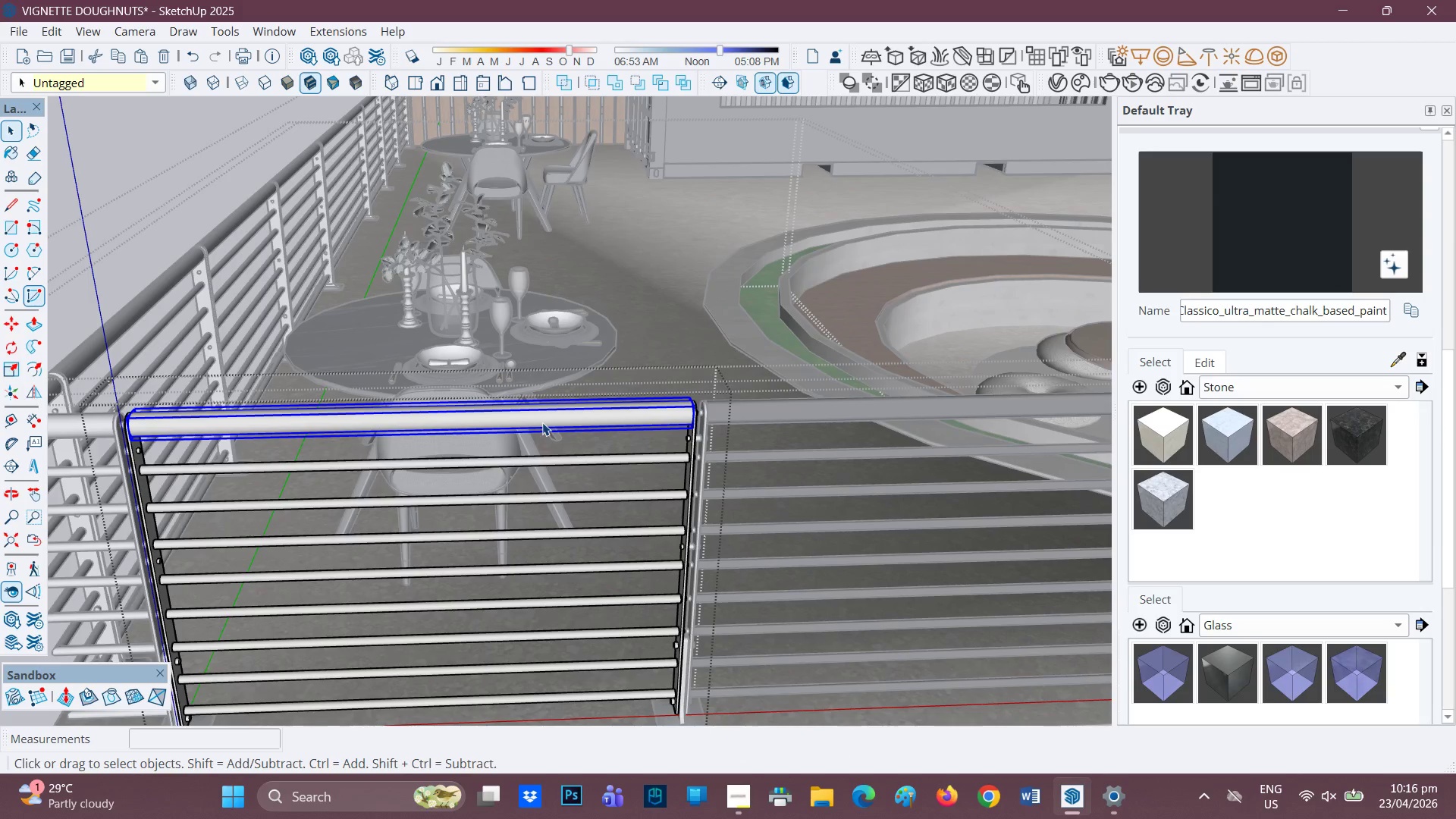 
double_click([541, 427])
 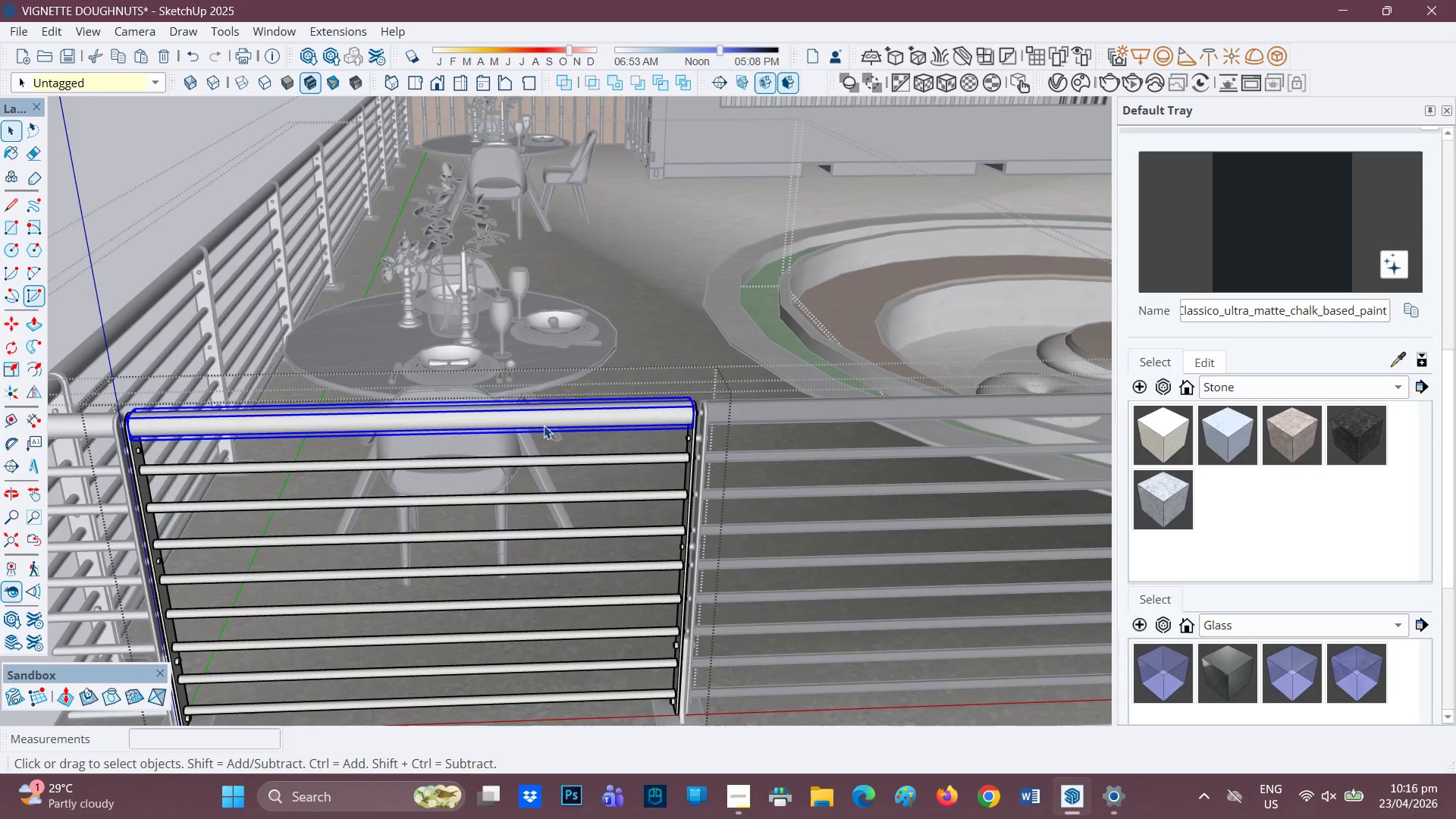 
triple_click([544, 425])
 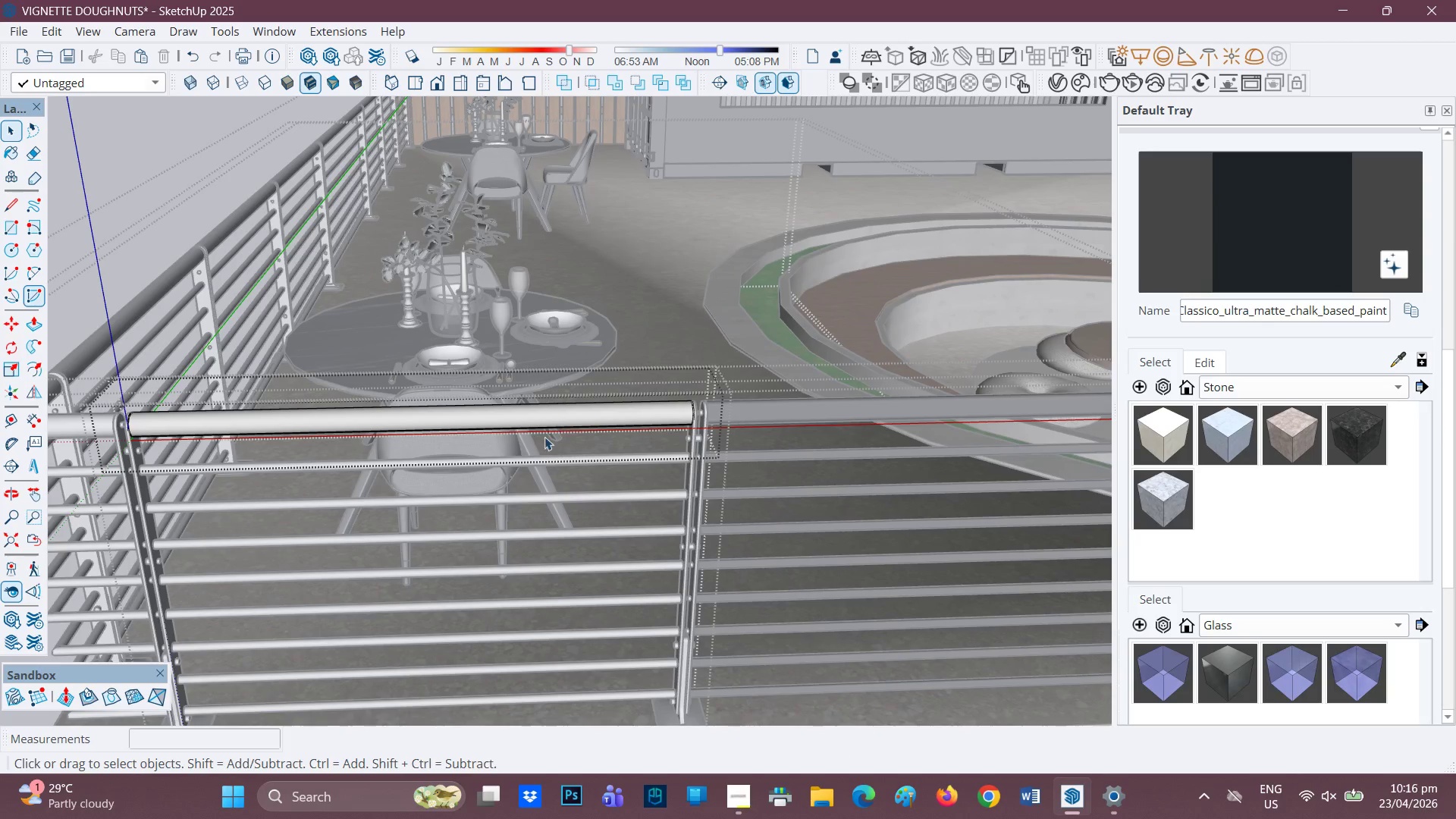 
scroll: coordinate [513, 454], scroll_direction: down, amount: 5.0
 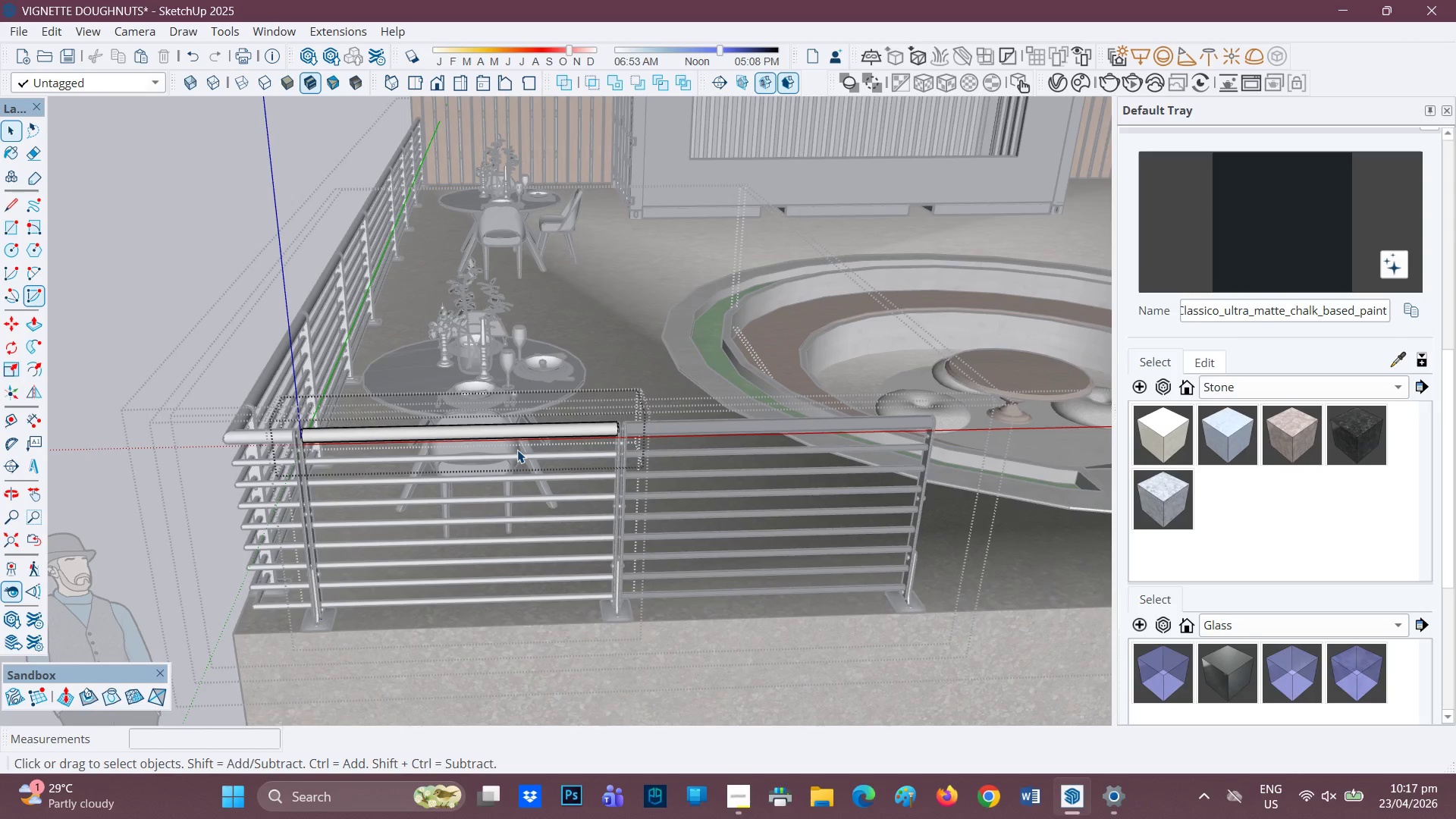 
wait(39.54)
 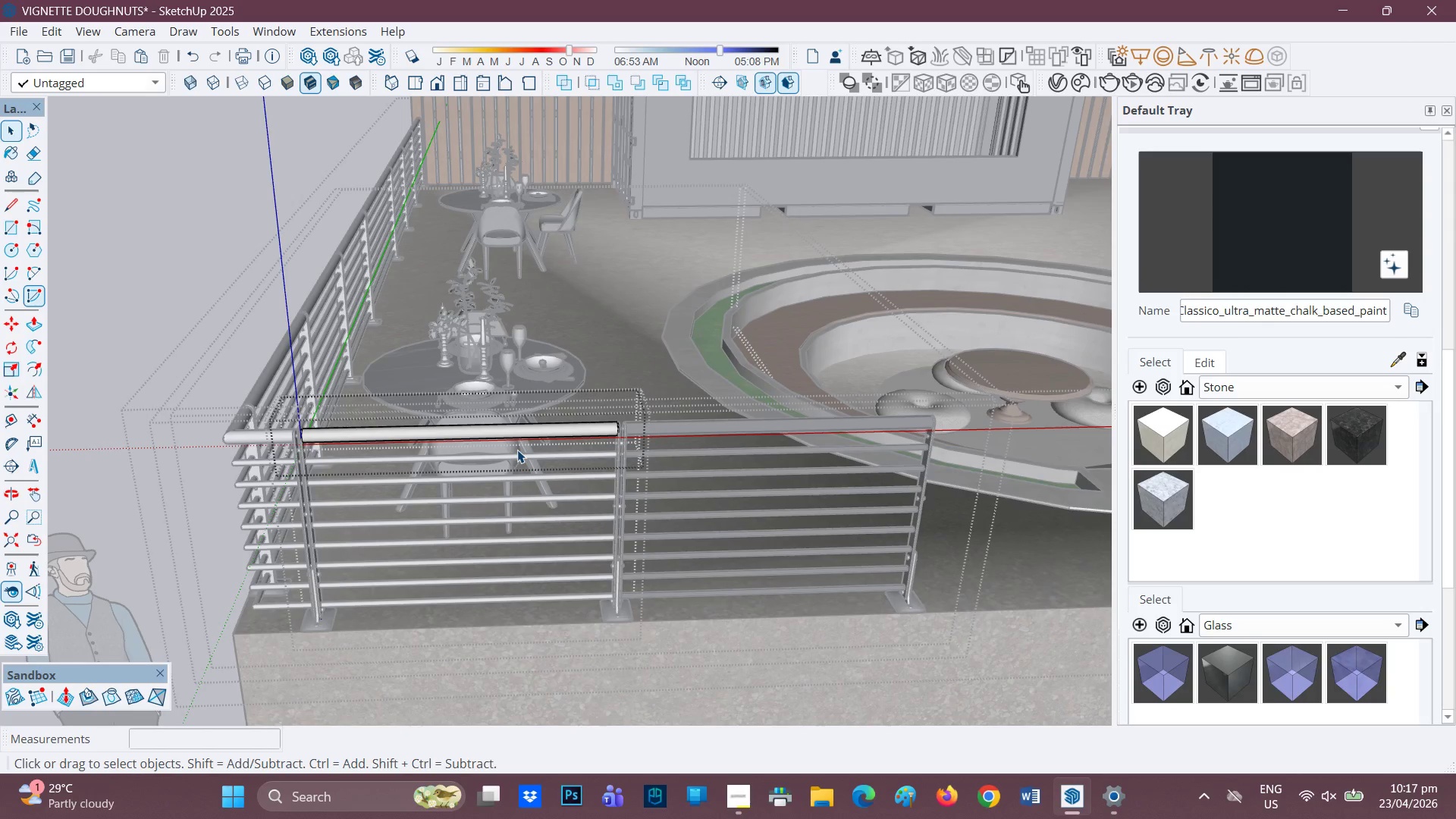 
scroll: coordinate [425, 229], scroll_direction: up, amount: 2.0
 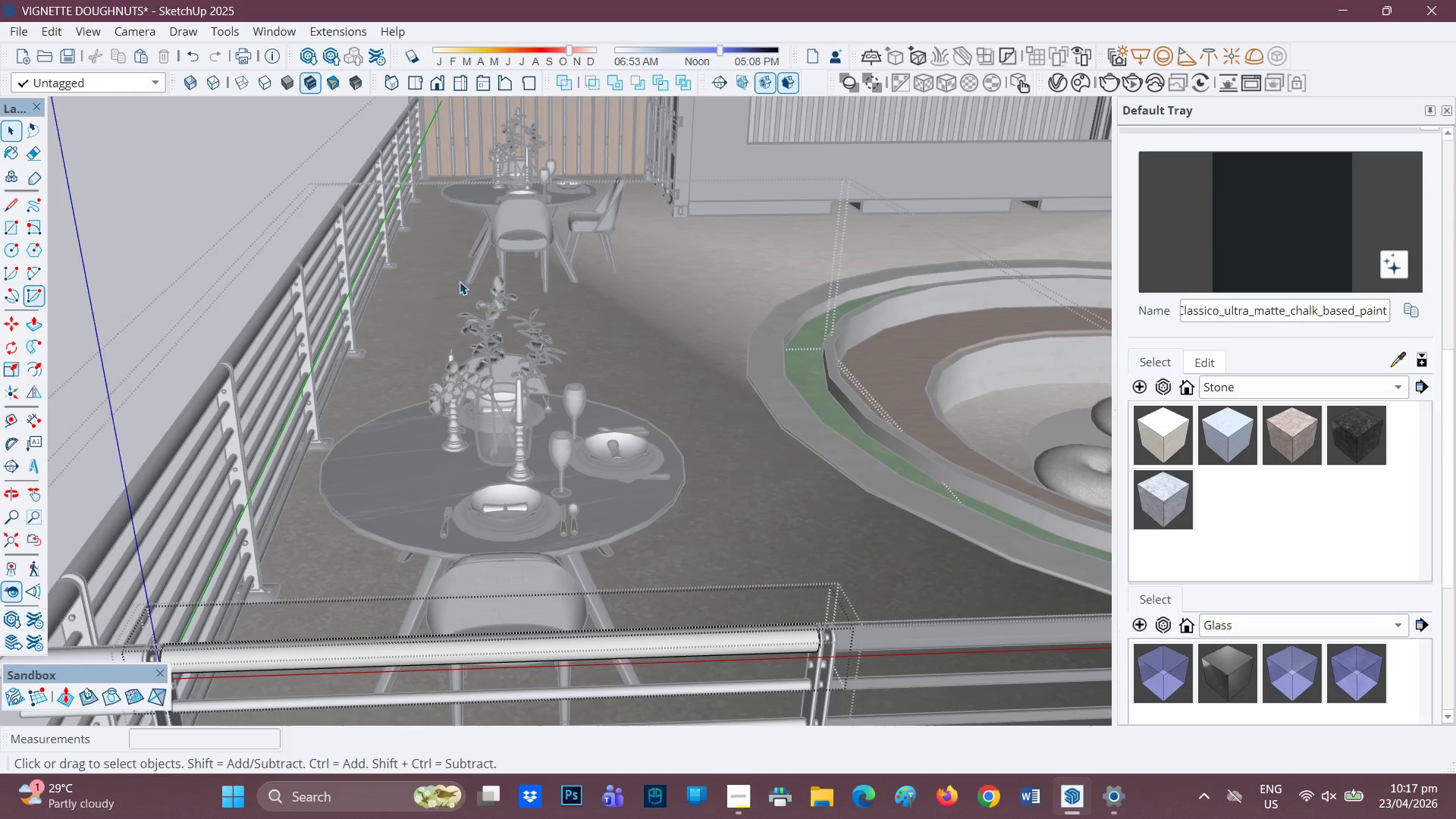 
scroll: coordinate [516, 378], scroll_direction: down, amount: 2.0
 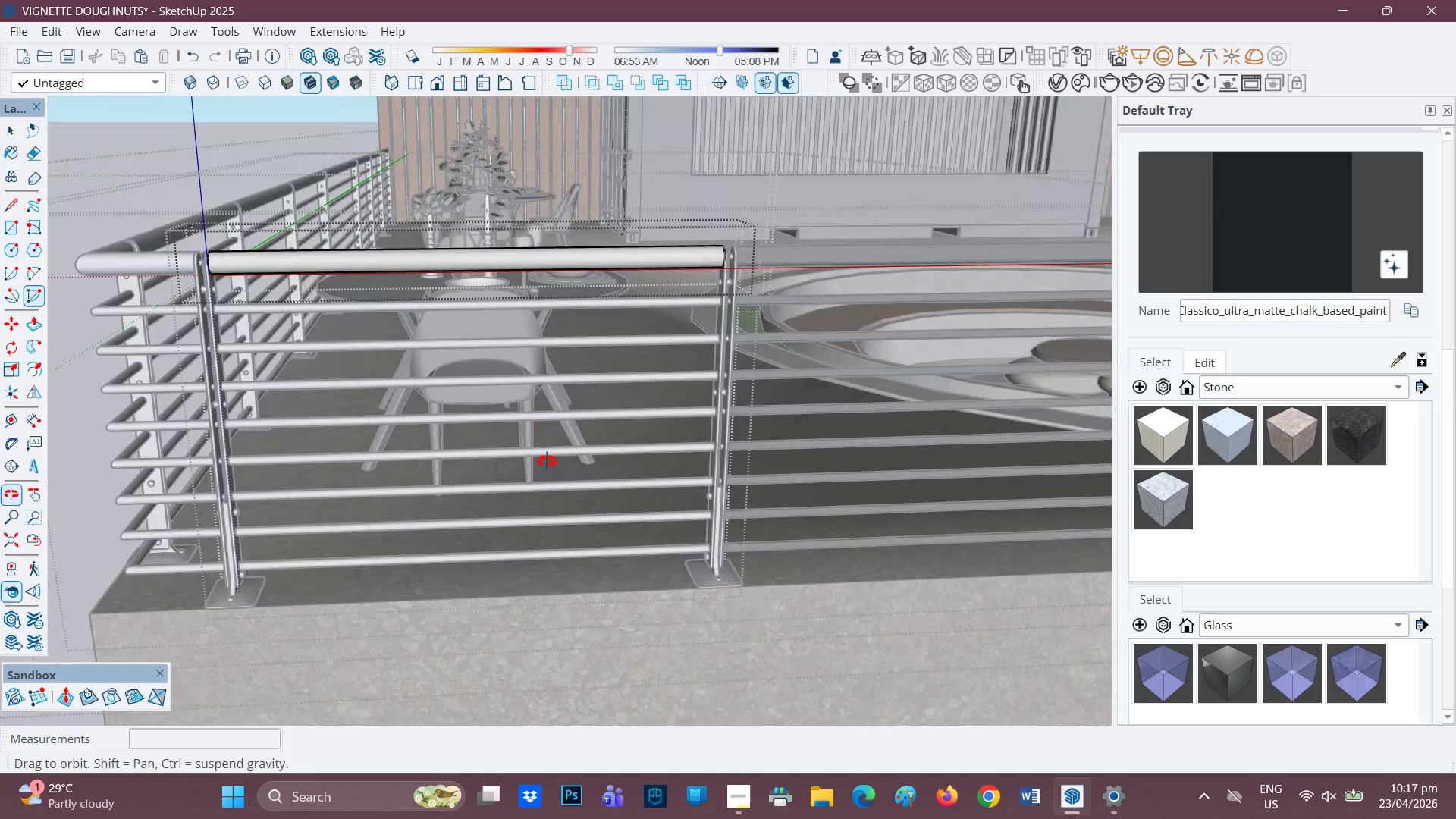 
key(Space)
 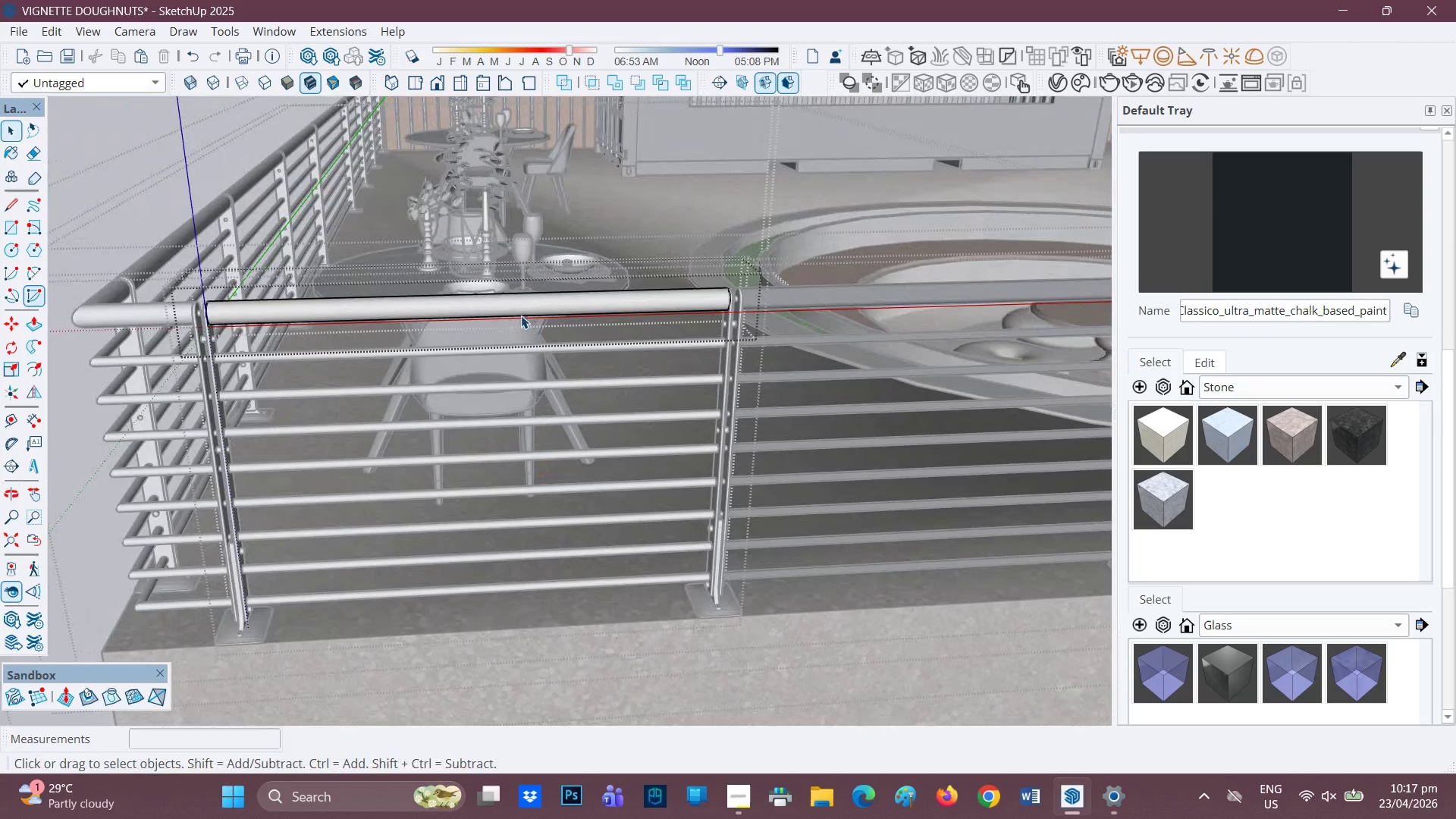 
double_click([520, 309])
 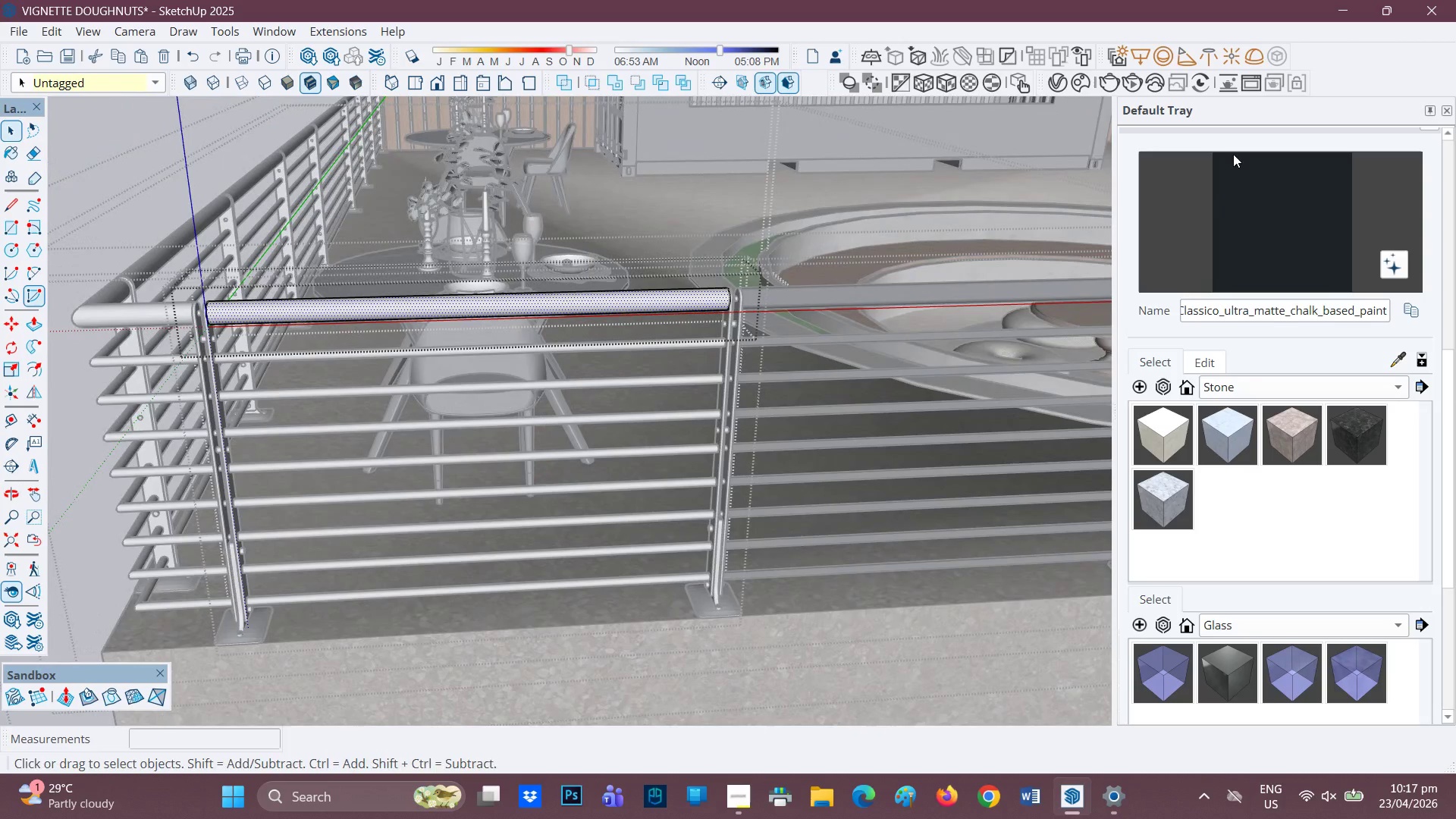 
left_click_drag(start_coordinate=[1272, 222], to_coordinate=[1245, 220])
 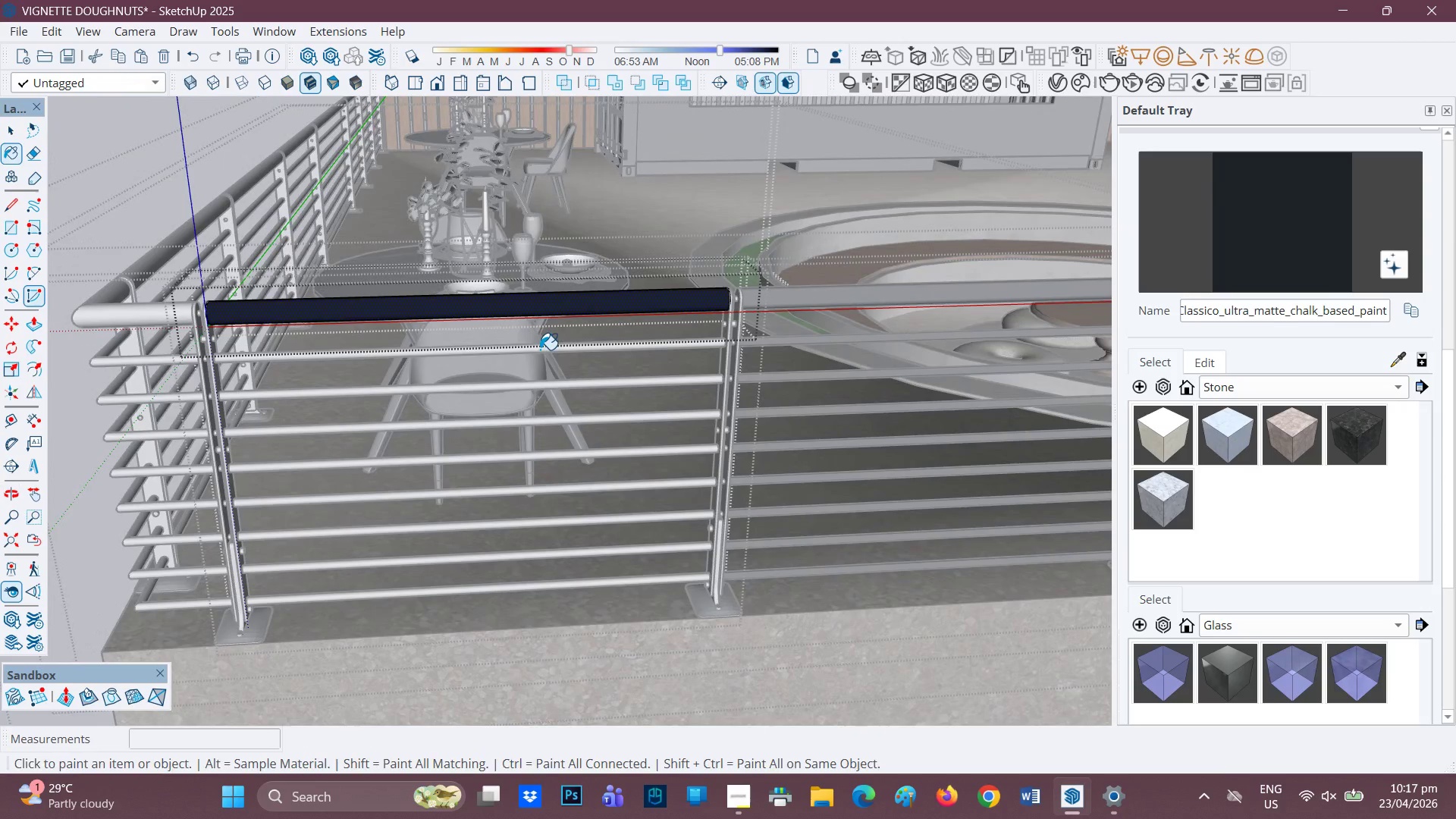 
double_click([540, 350])
 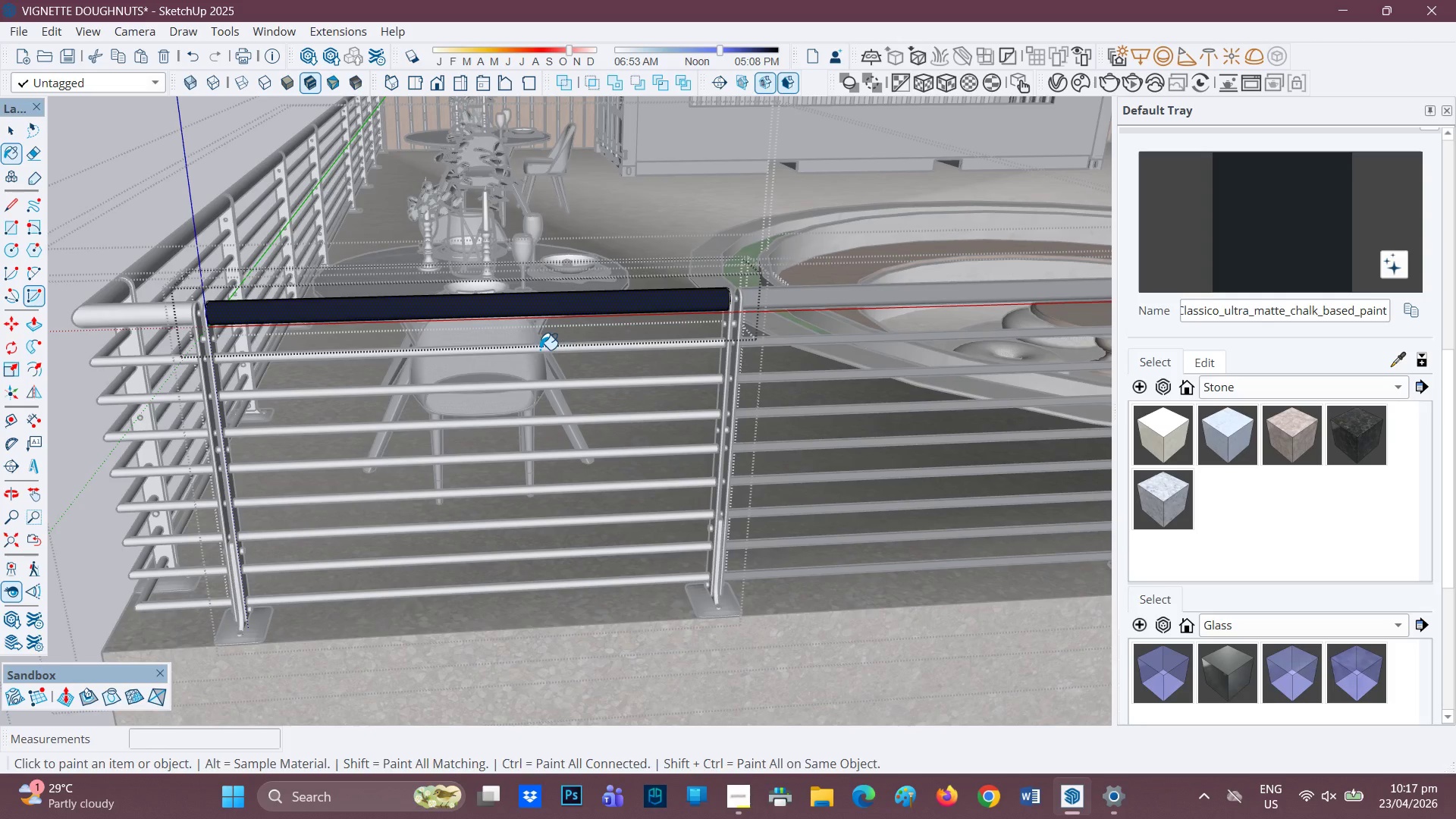 
key(Space)
 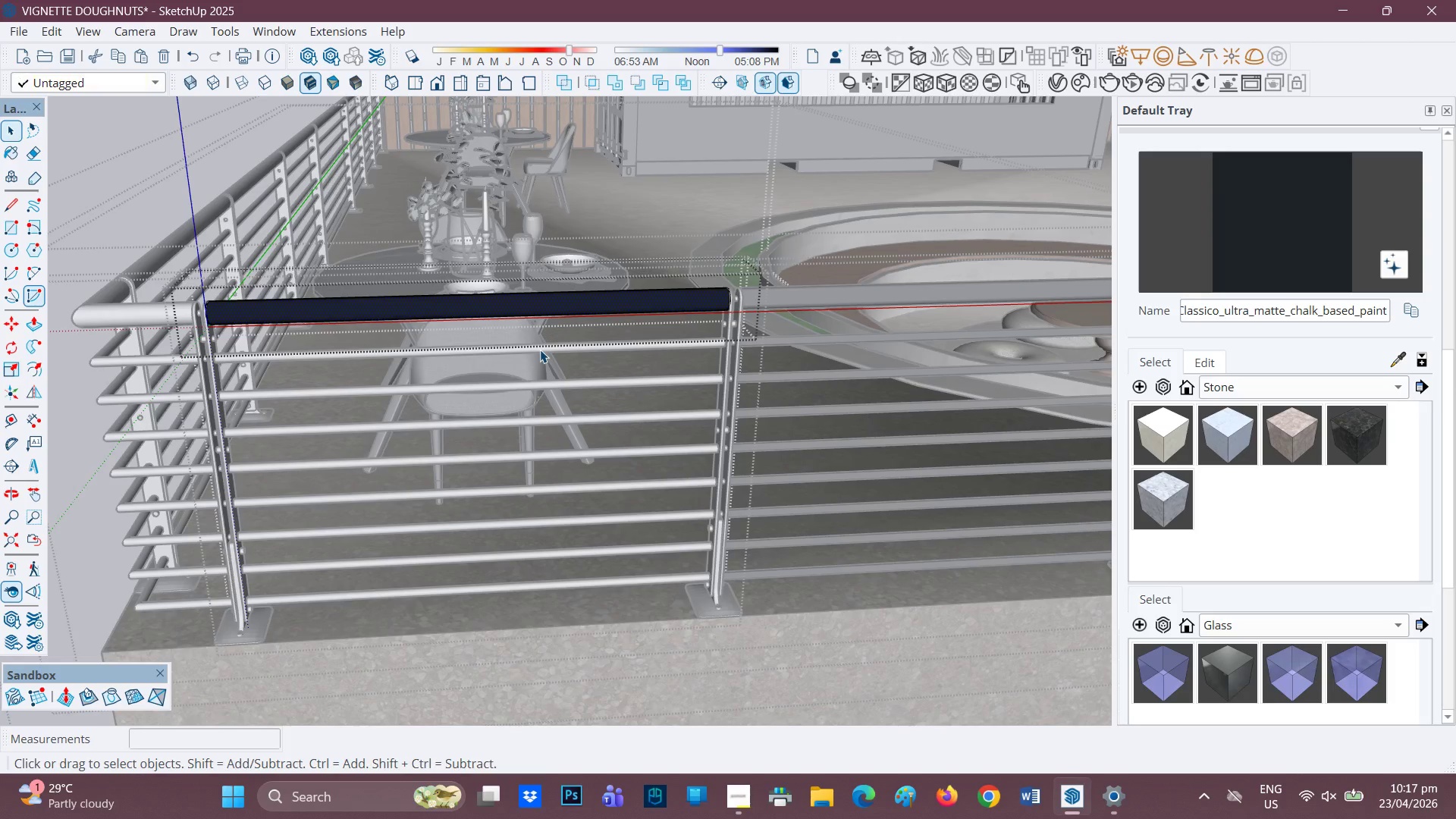 
double_click([540, 350])
 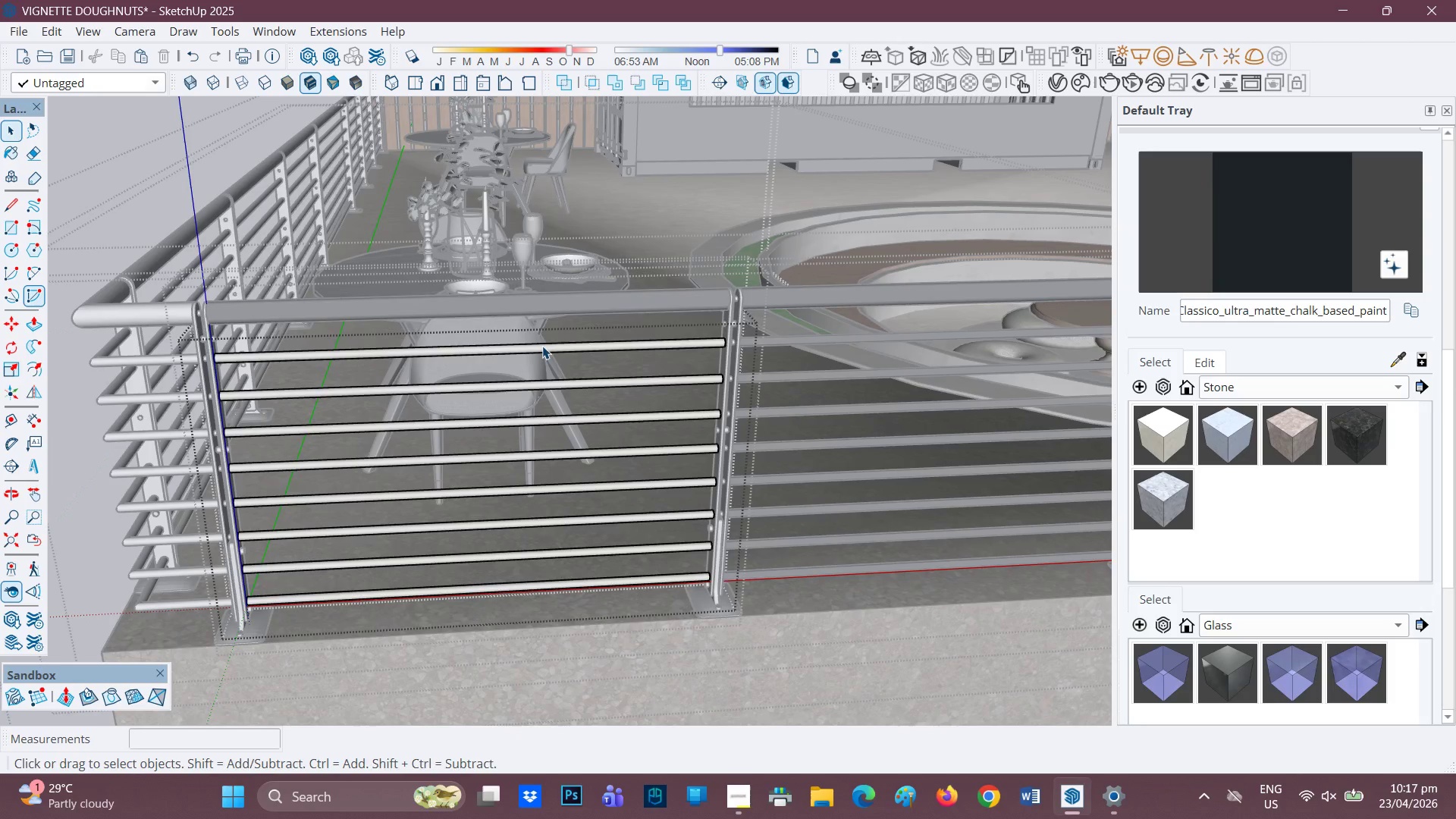 
left_click_drag(start_coordinate=[710, 595], to_coordinate=[215, 294])
 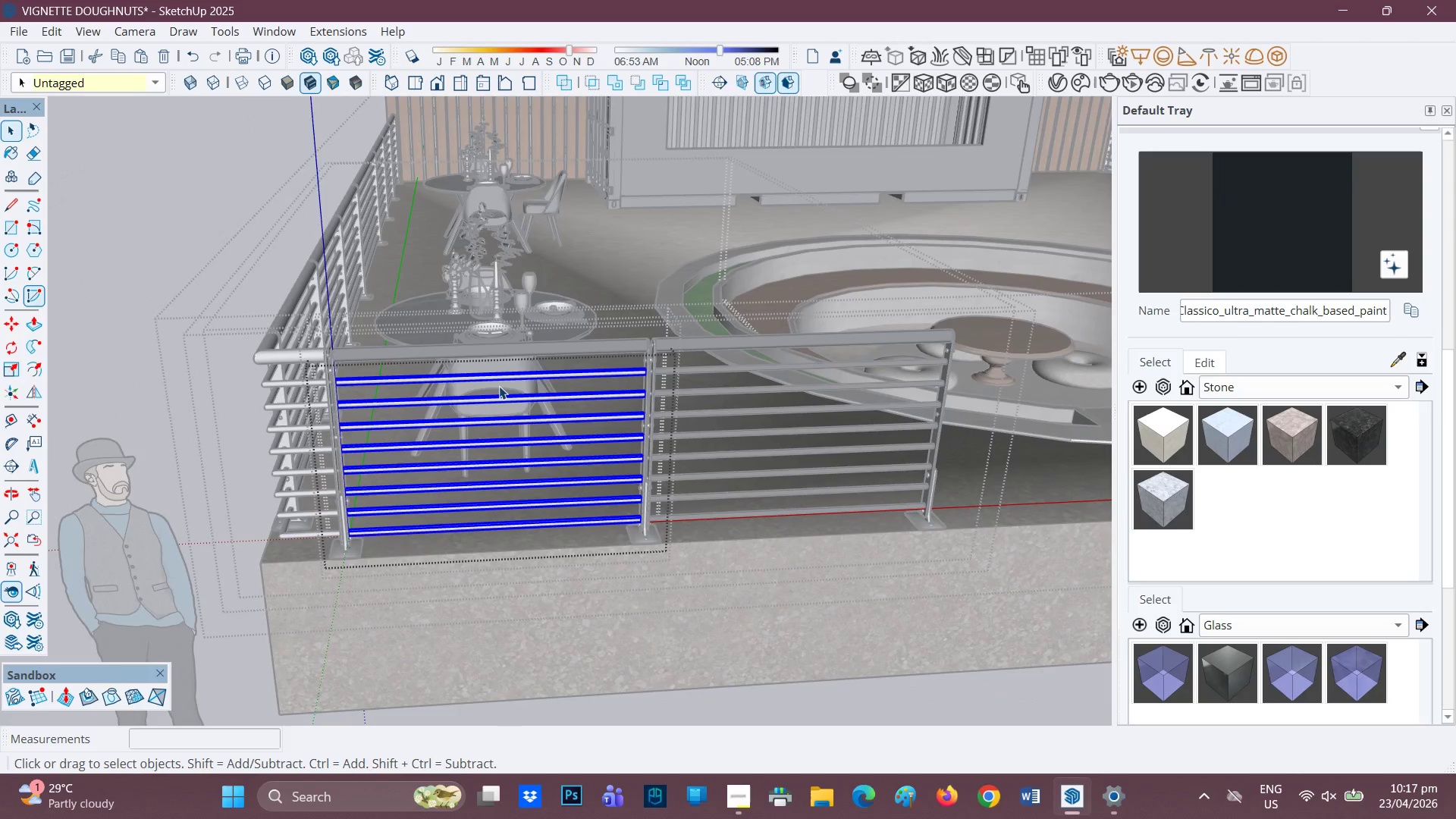 
scroll: coordinate [570, 505], scroll_direction: down, amount: 6.0
 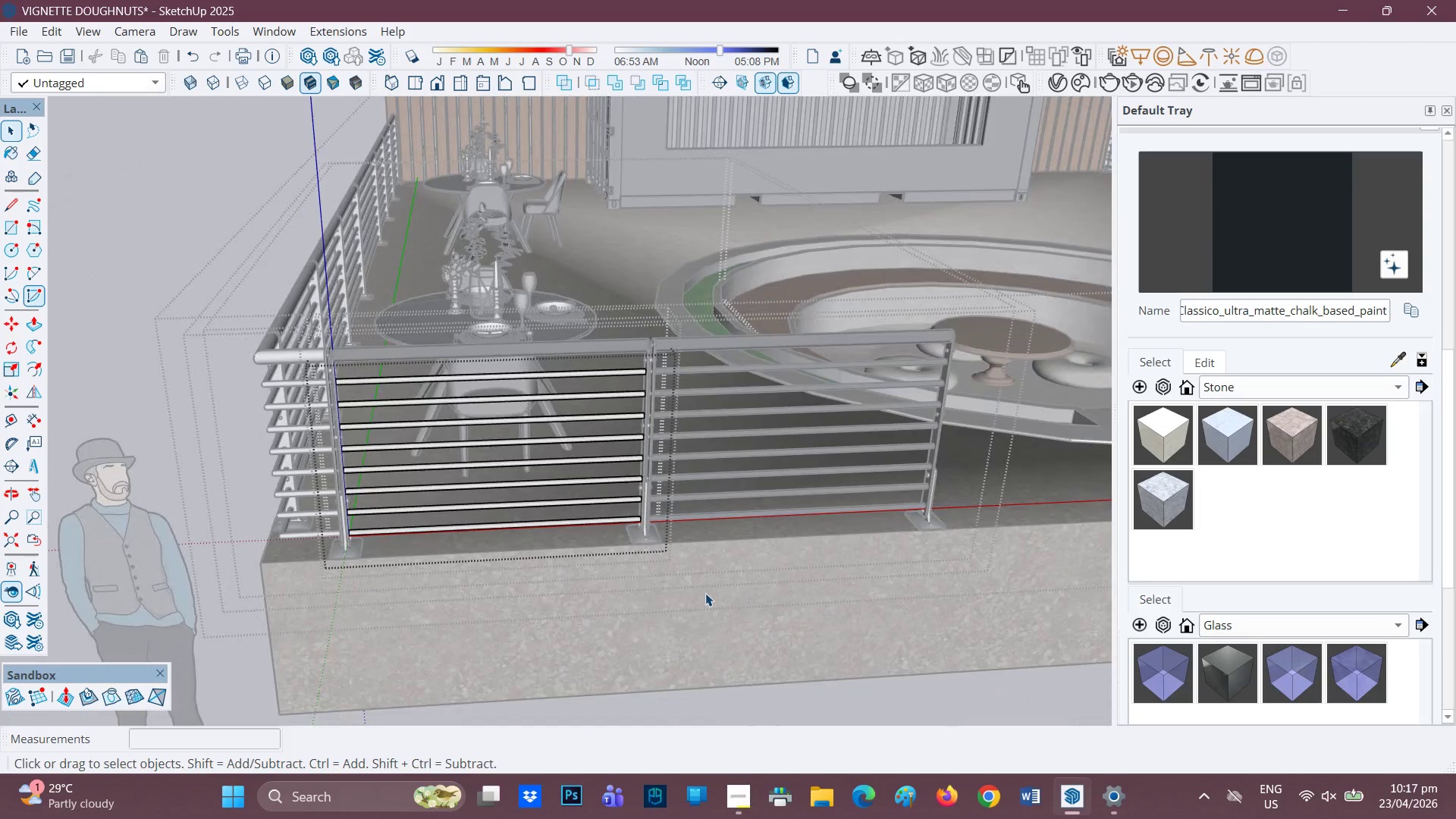 
right_click([494, 397])
 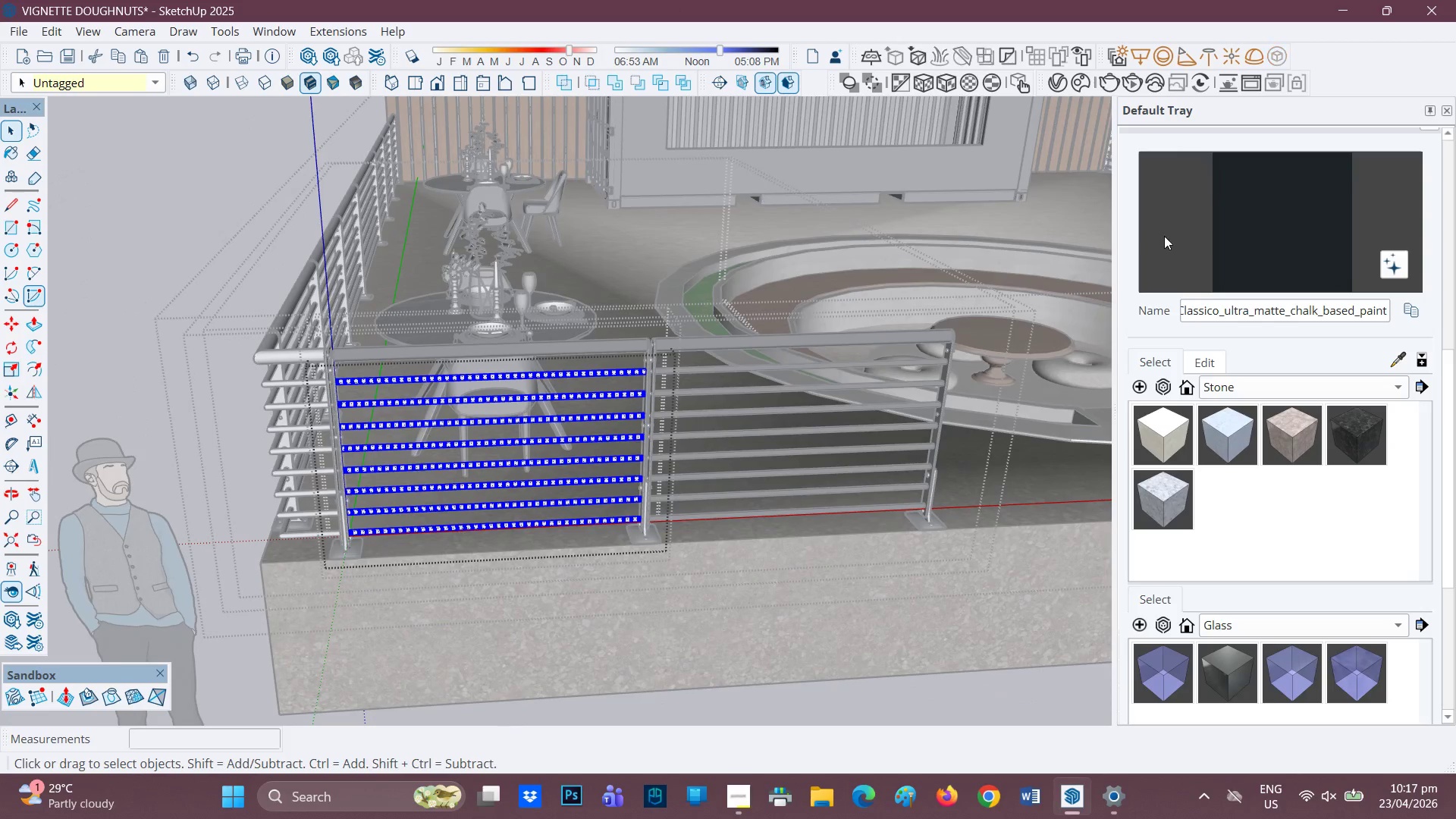 
left_click_drag(start_coordinate=[1282, 204], to_coordinate=[1277, 204])
 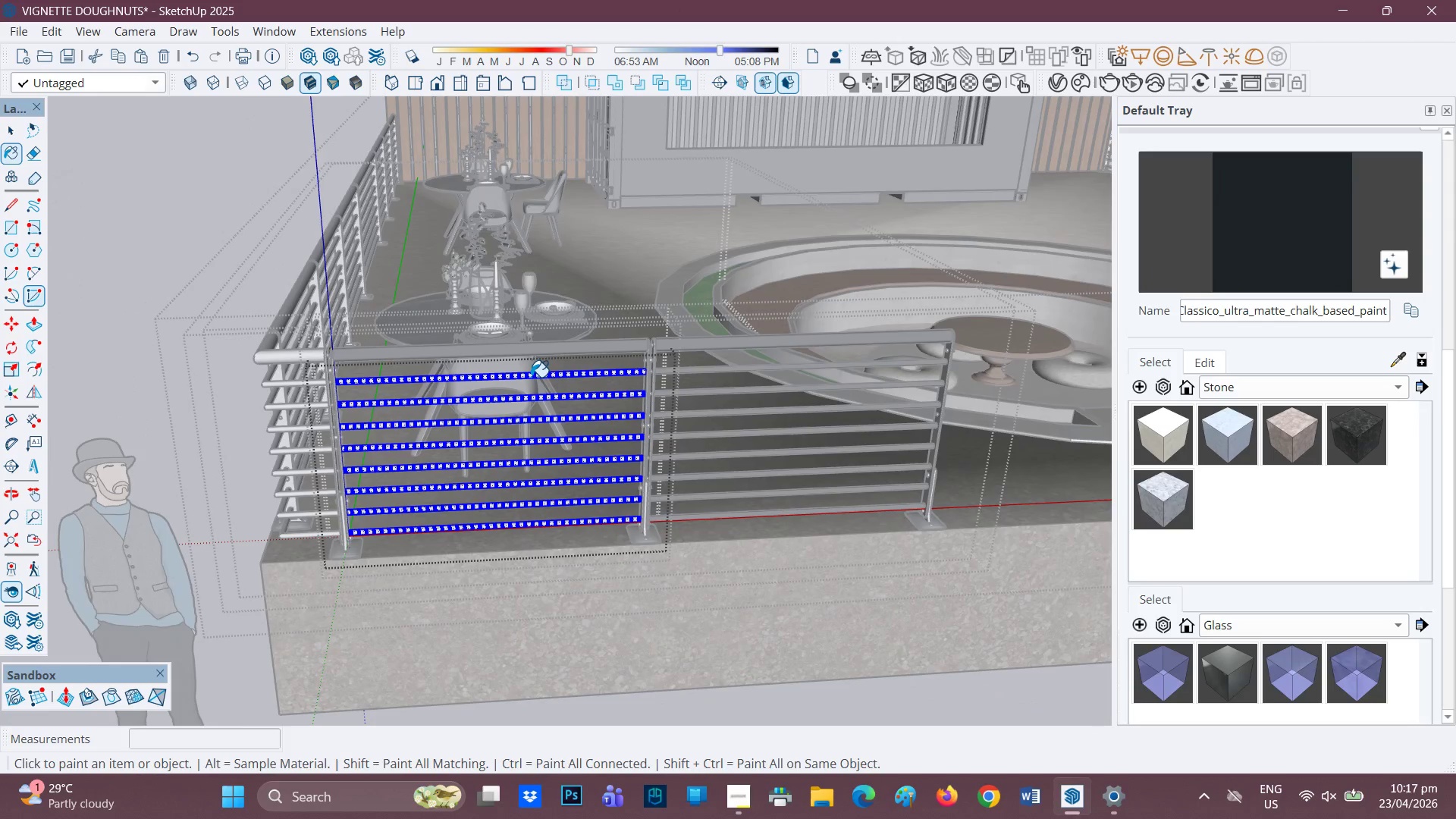 
left_click([532, 377])
 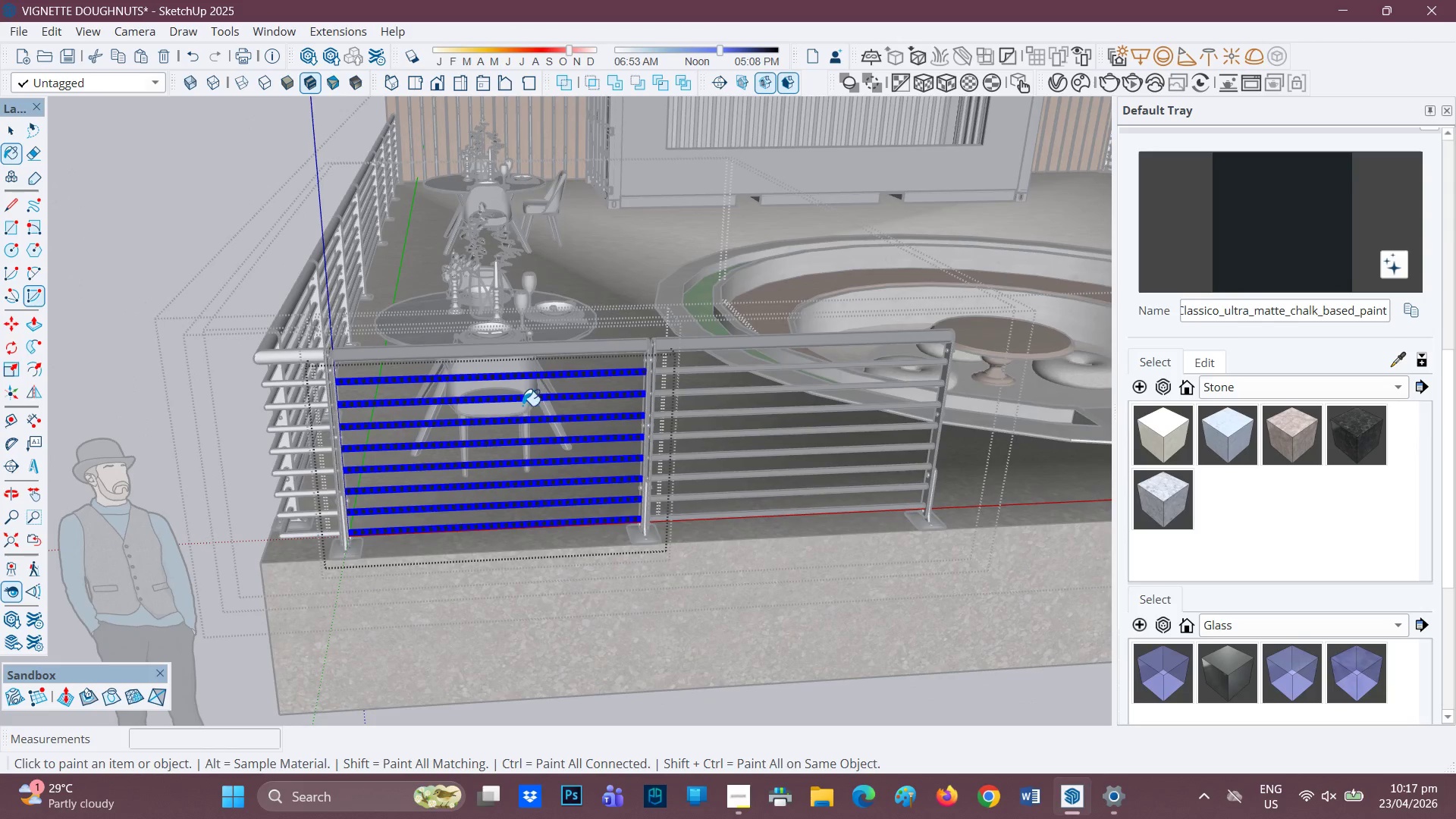 
scroll: coordinate [522, 400], scroll_direction: up, amount: 3.0
 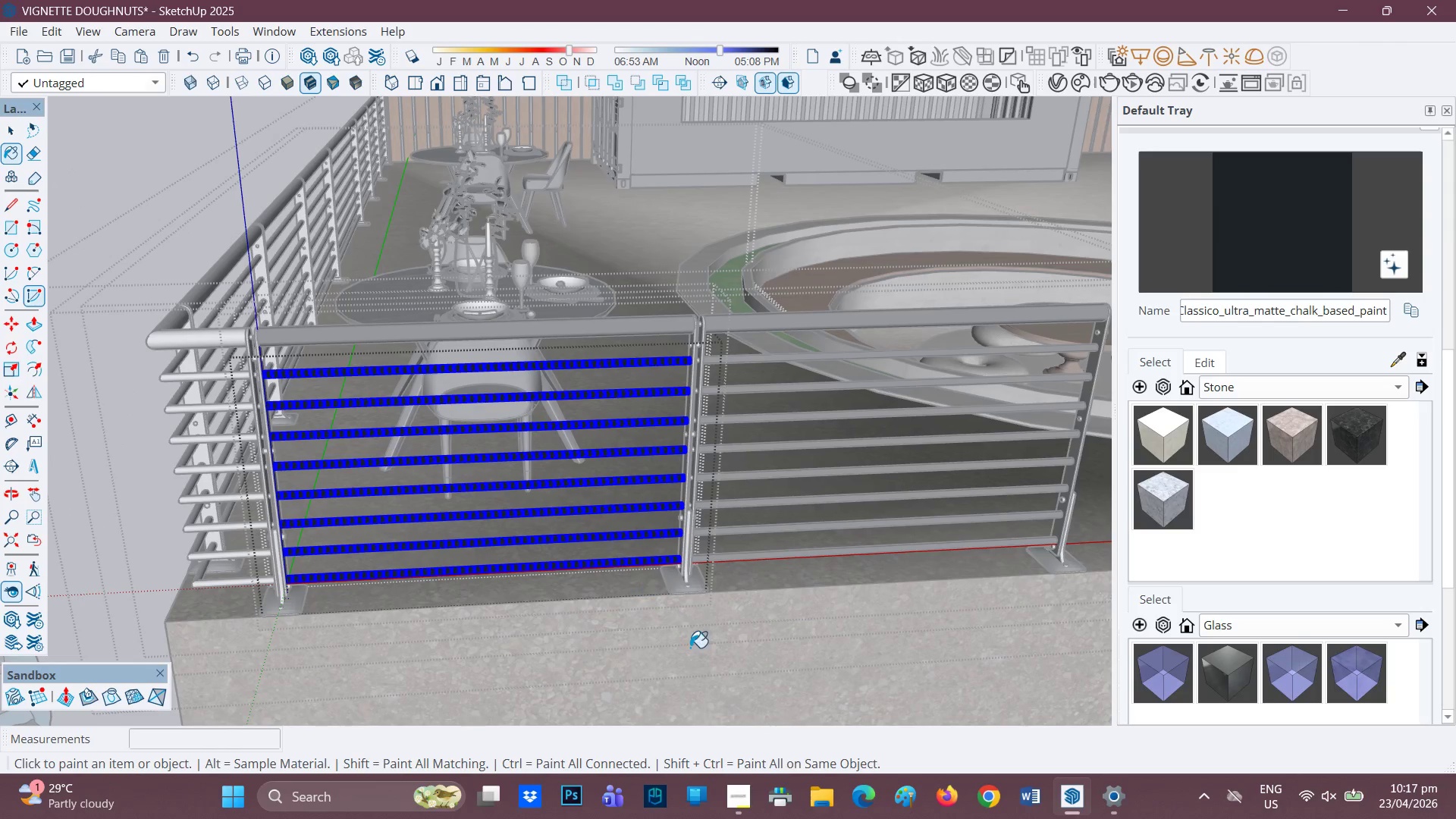 
key(Space)
 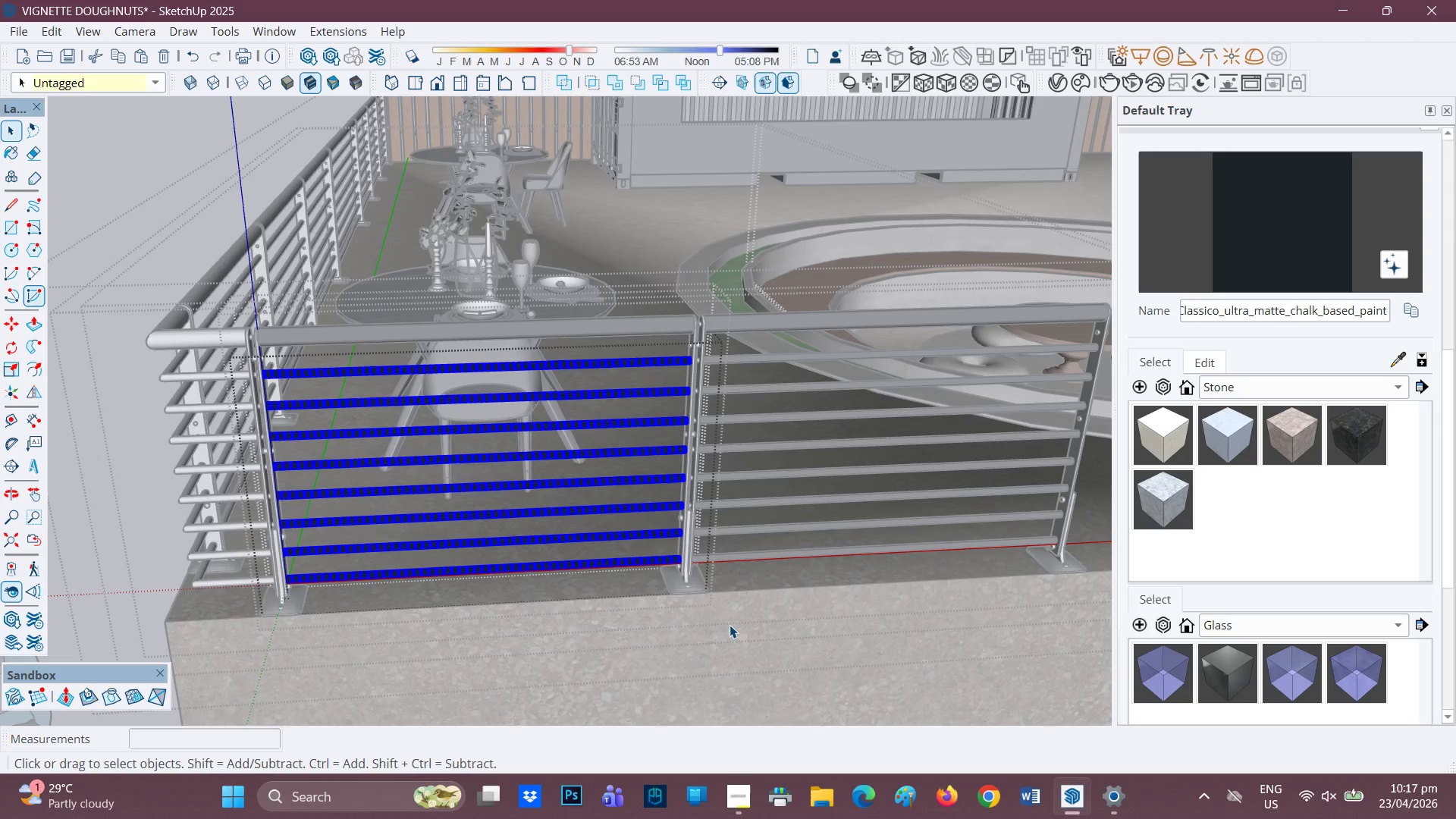 
left_click([730, 625])
 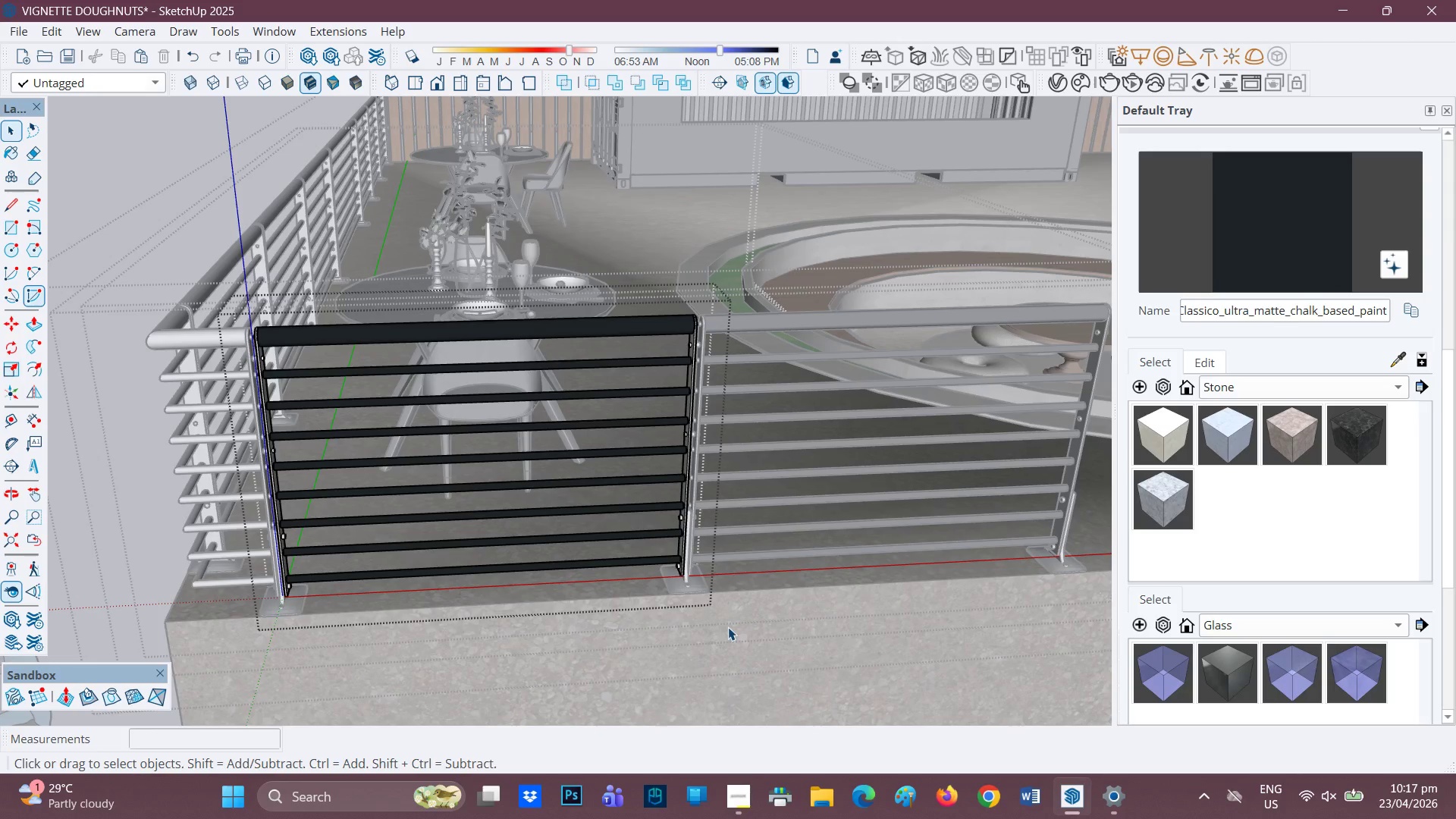 
left_click_drag(start_coordinate=[732, 635], to_coordinate=[149, 237])
 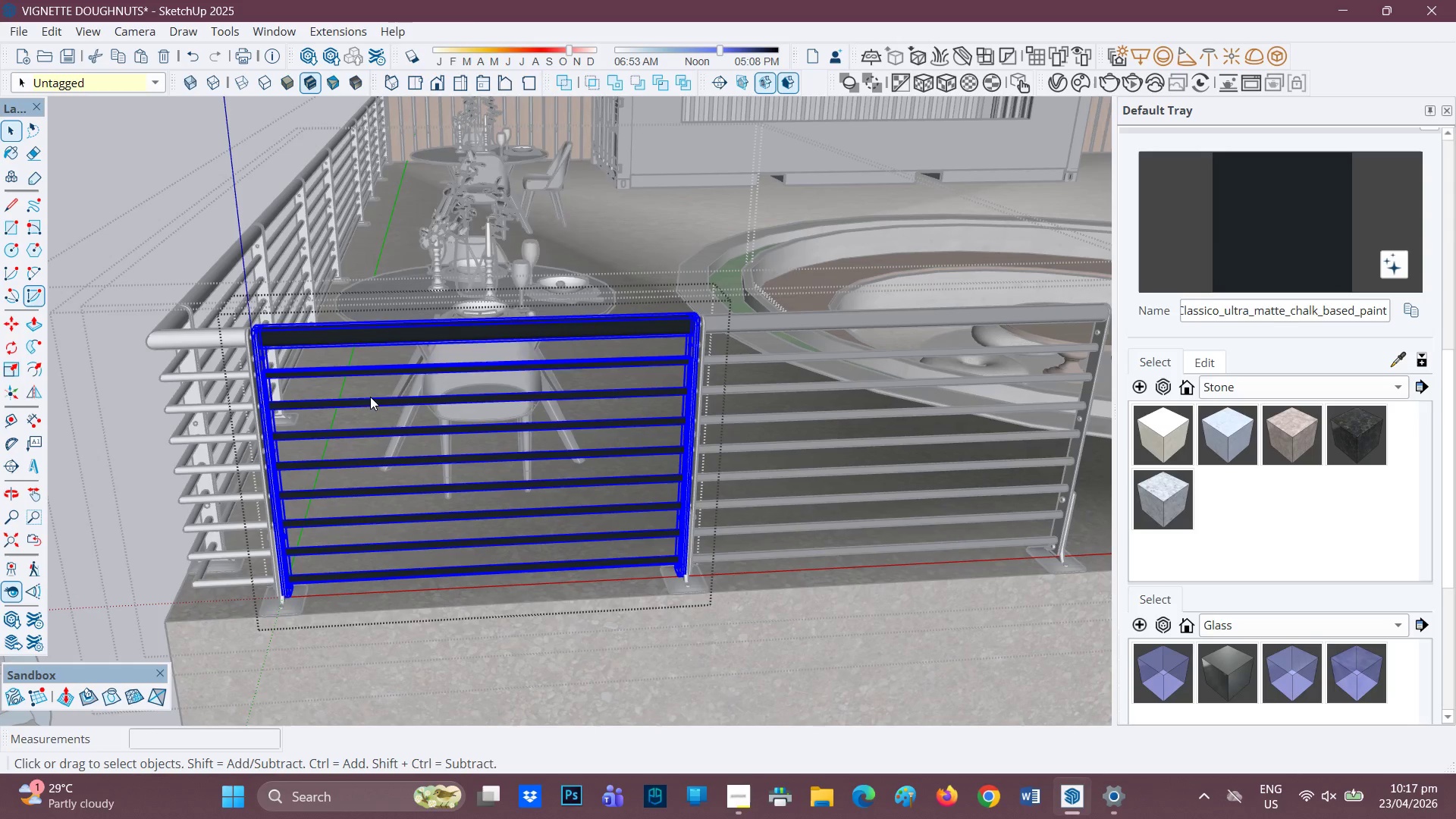 
right_click([370, 397])
 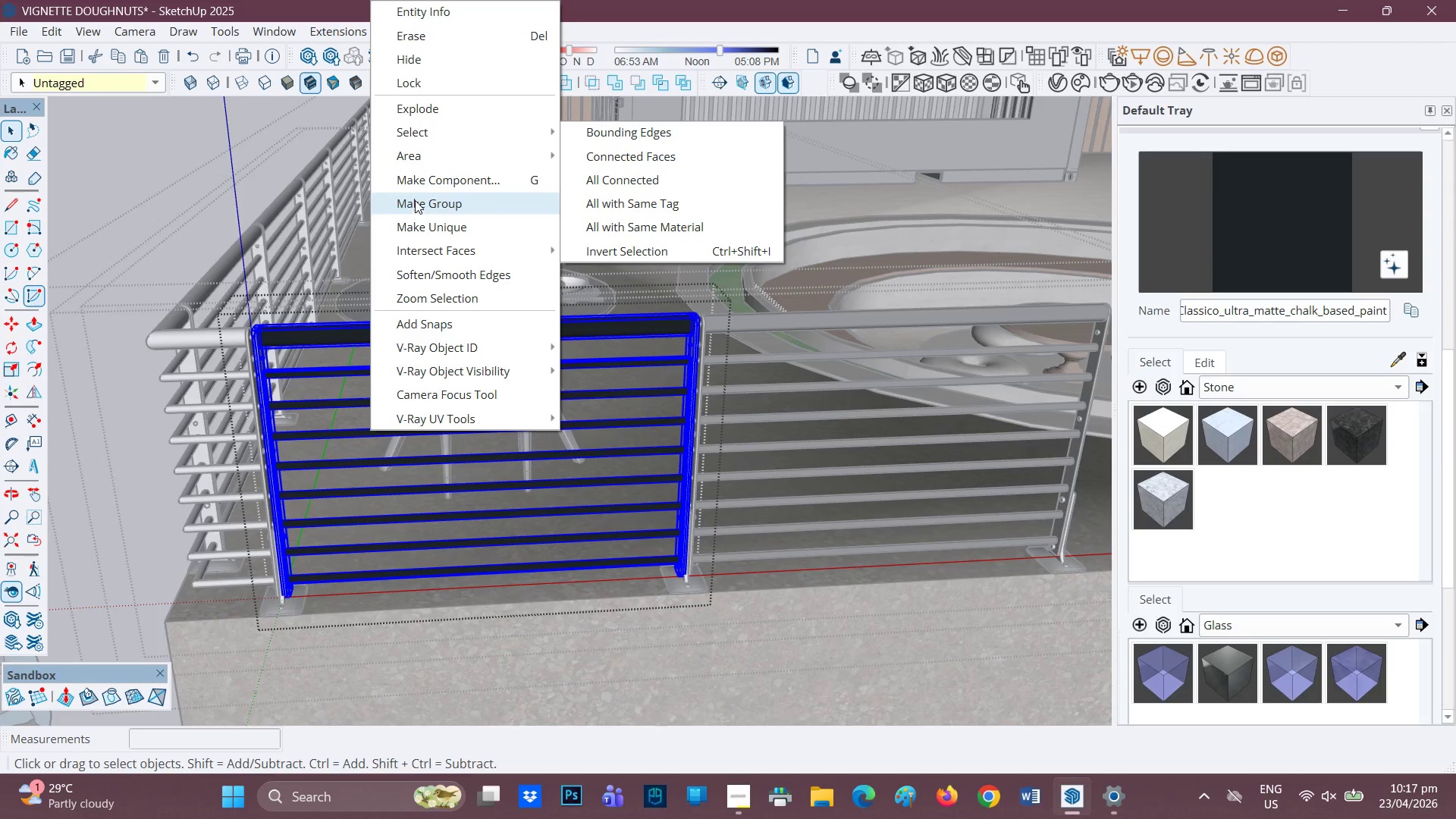 
key(Space)
 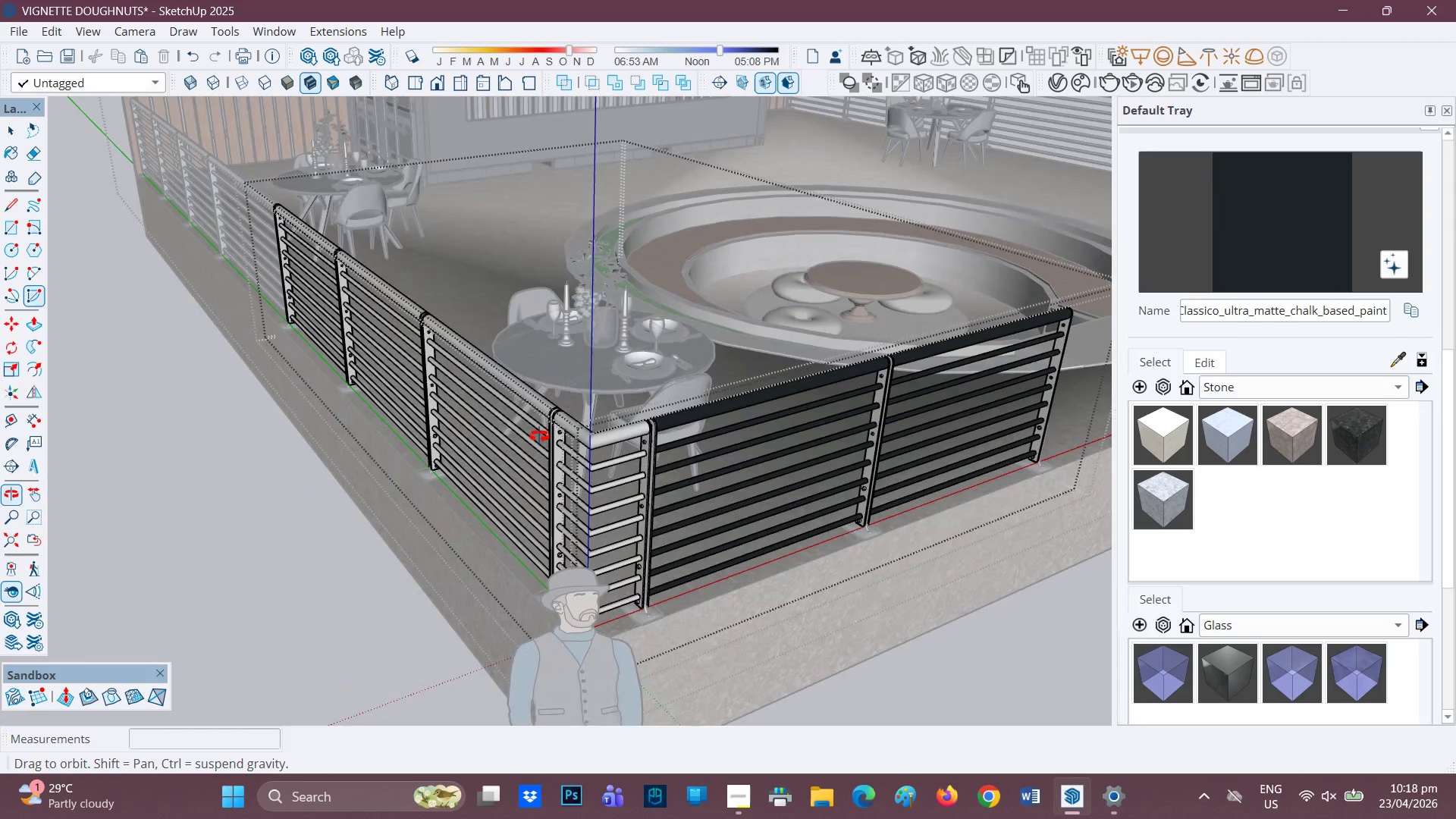 
scroll: coordinate [377, 396], scroll_direction: down, amount: 3.0
 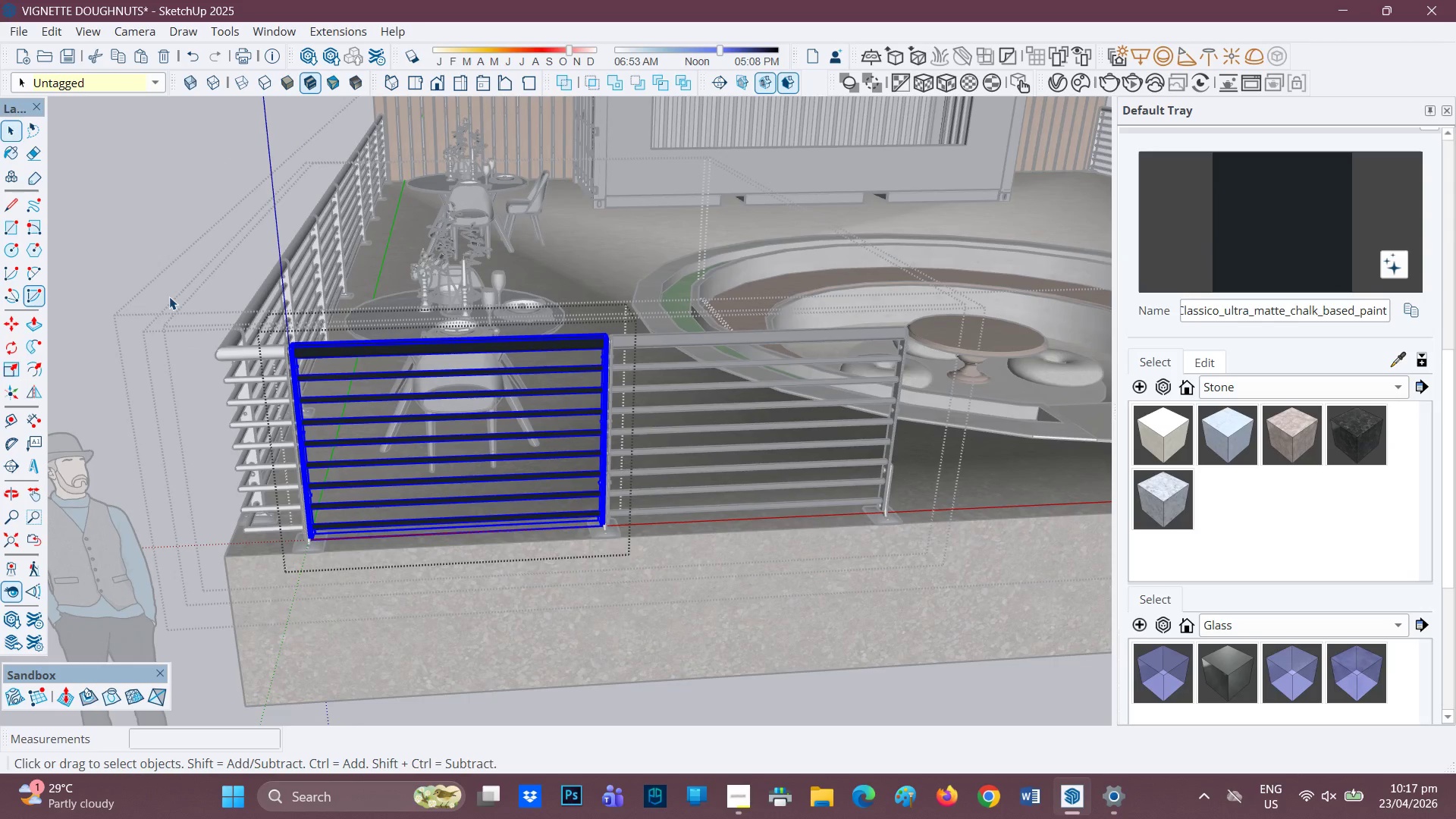 
scroll: coordinate [712, 468], scroll_direction: up, amount: 3.0
 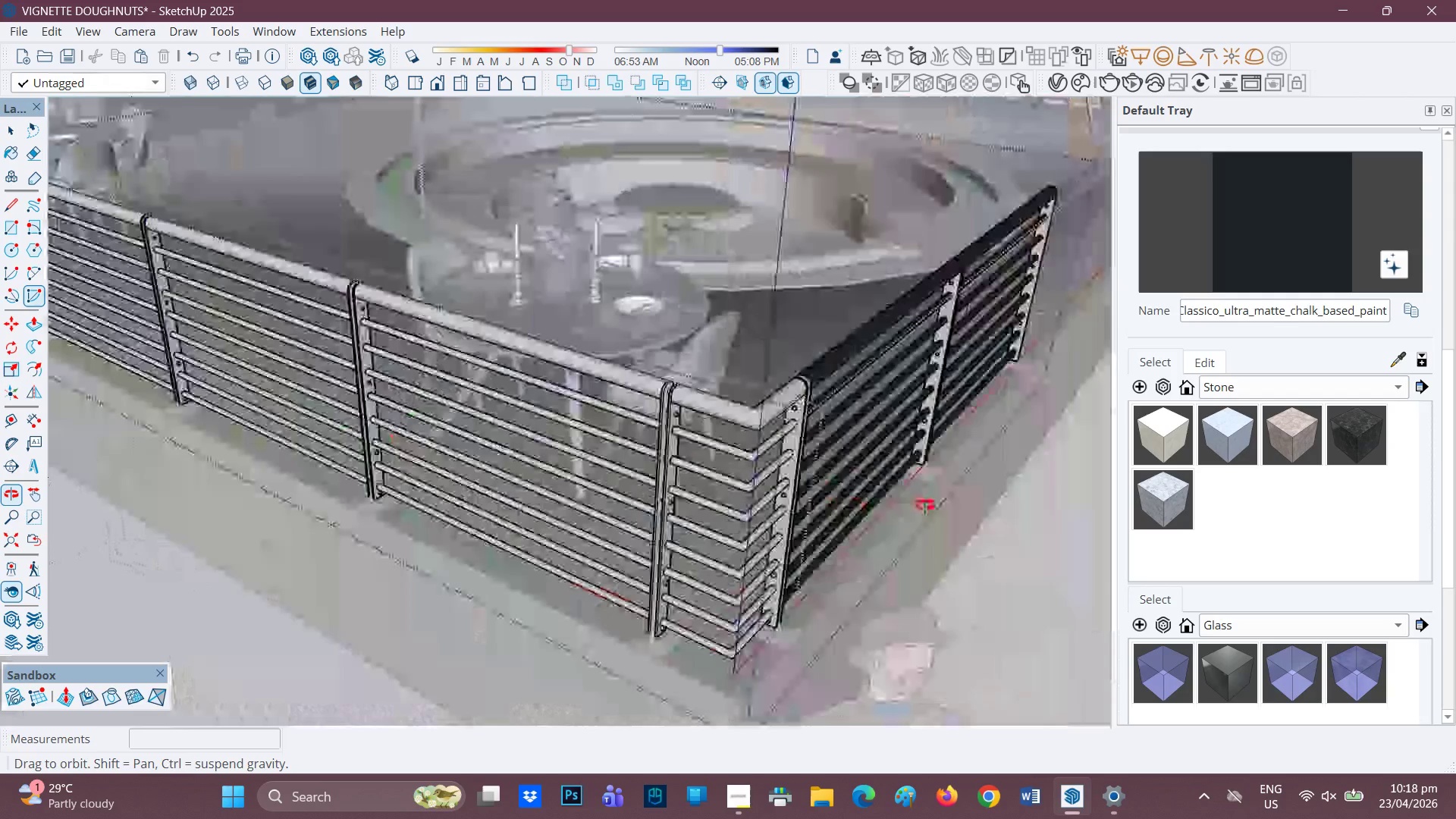 
key(Space)
 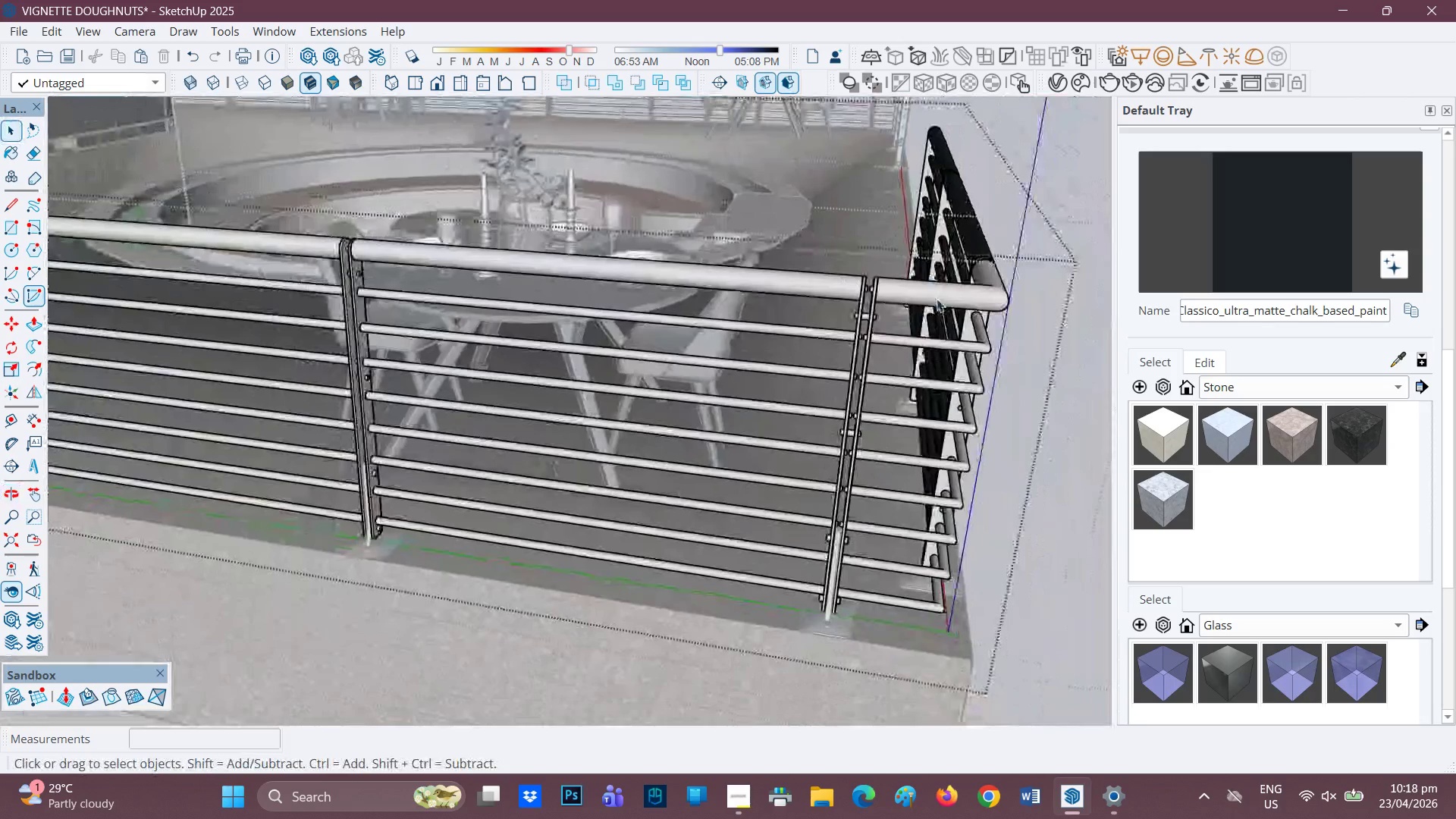 
scroll: coordinate [869, 451], scroll_direction: up, amount: 1.0
 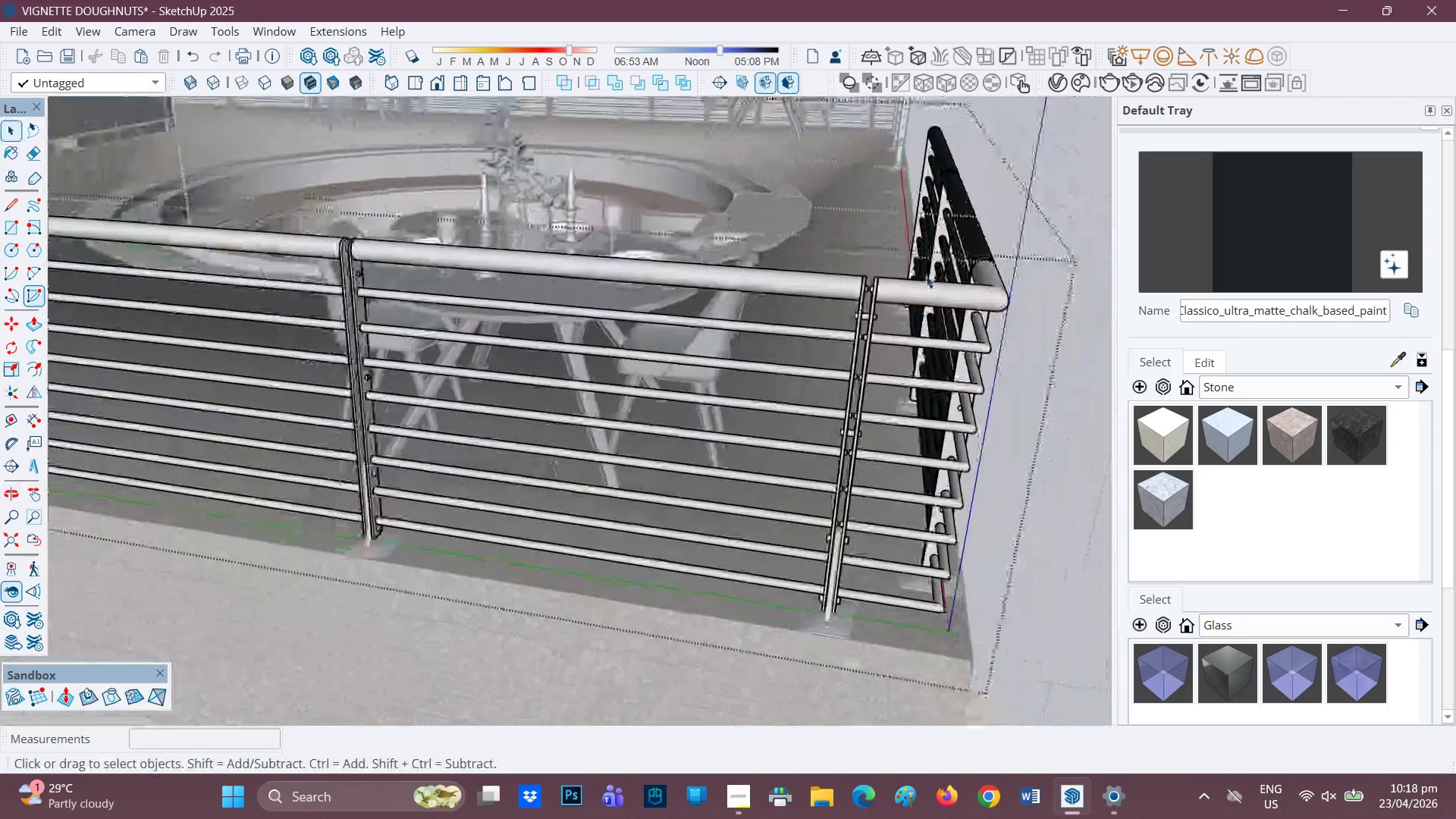 
left_click([937, 299])
 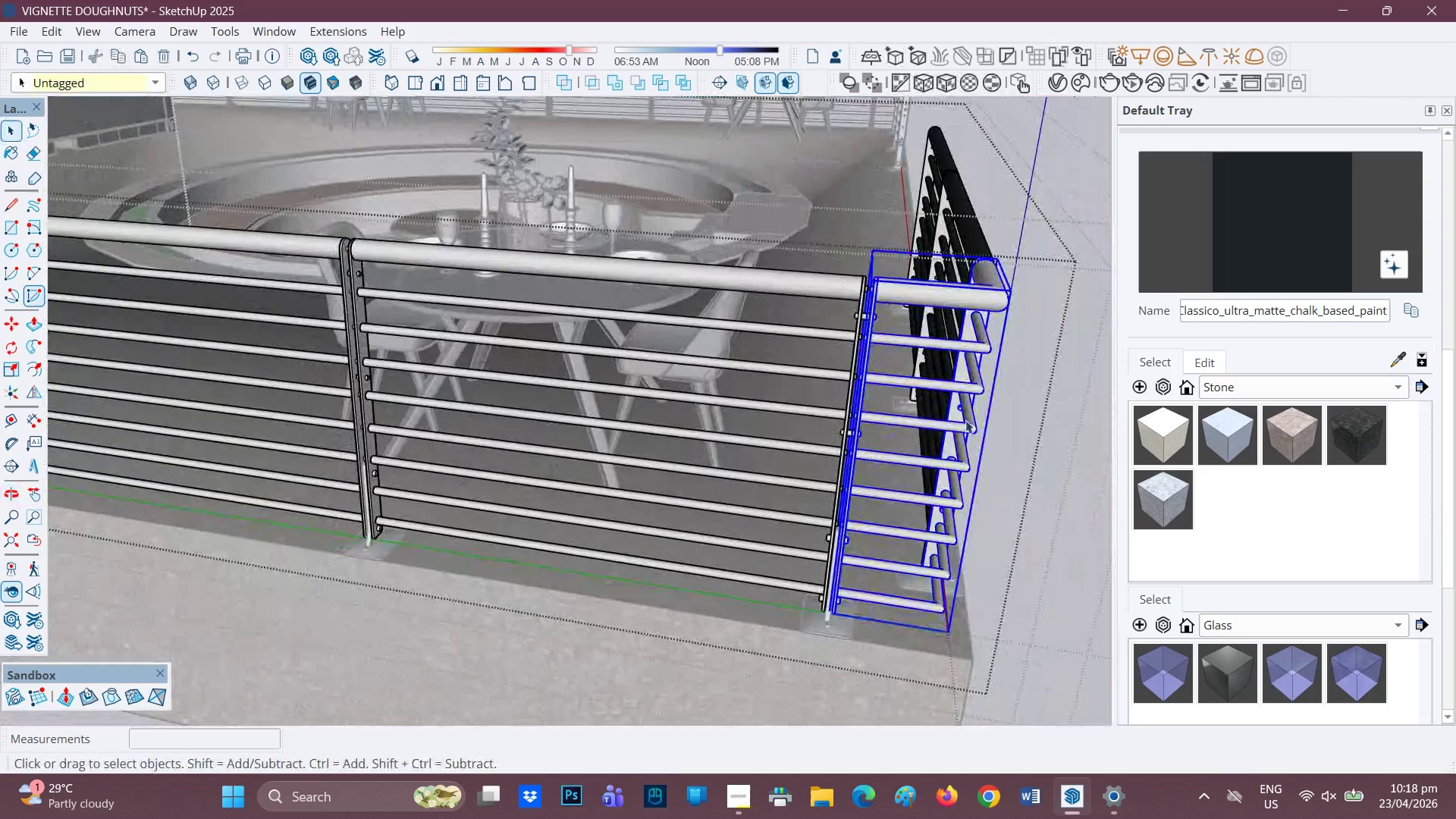 
left_click_drag(start_coordinate=[985, 638], to_coordinate=[863, 362])
 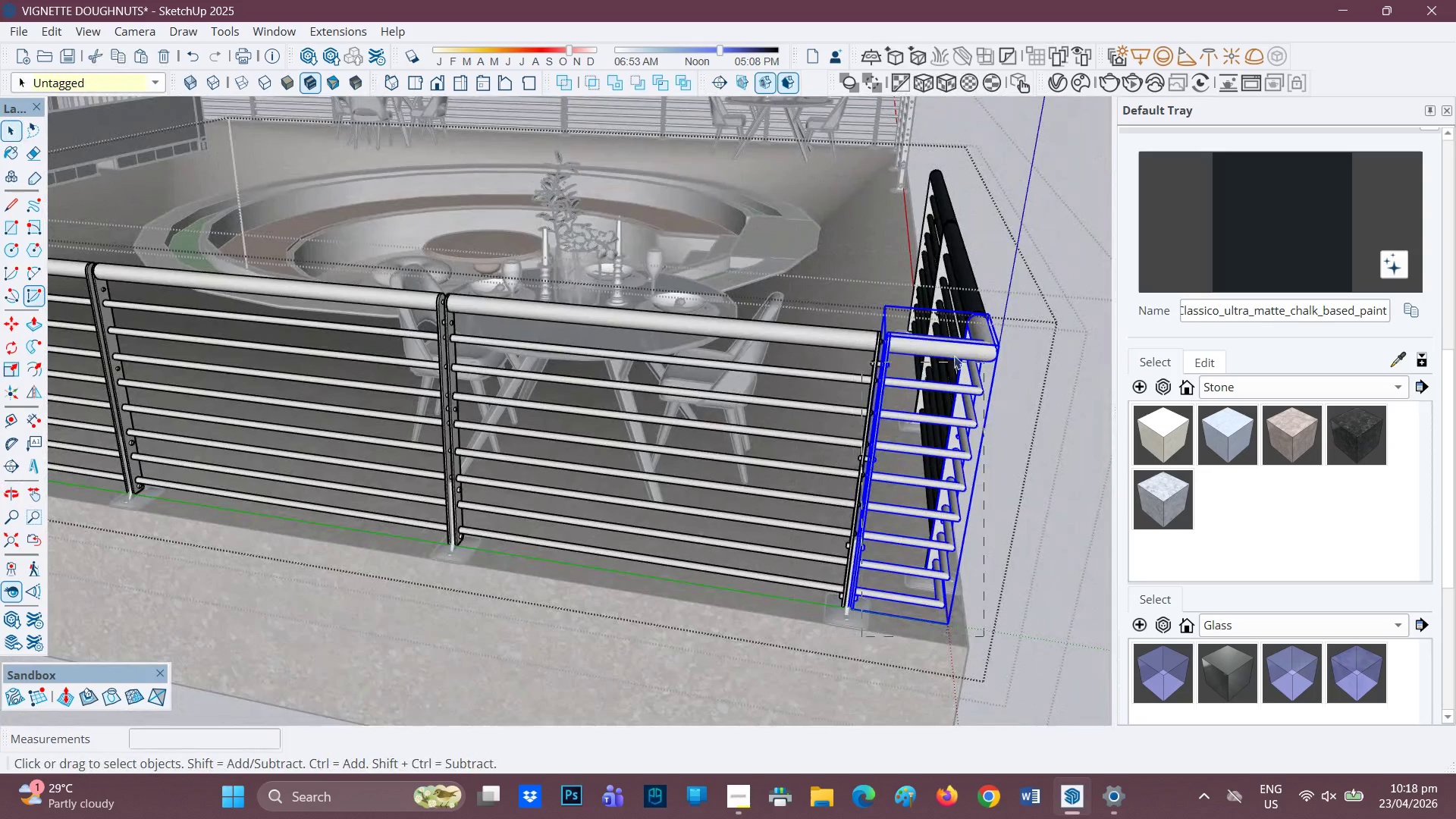 
scroll: coordinate [949, 601], scroll_direction: down, amount: 2.0
 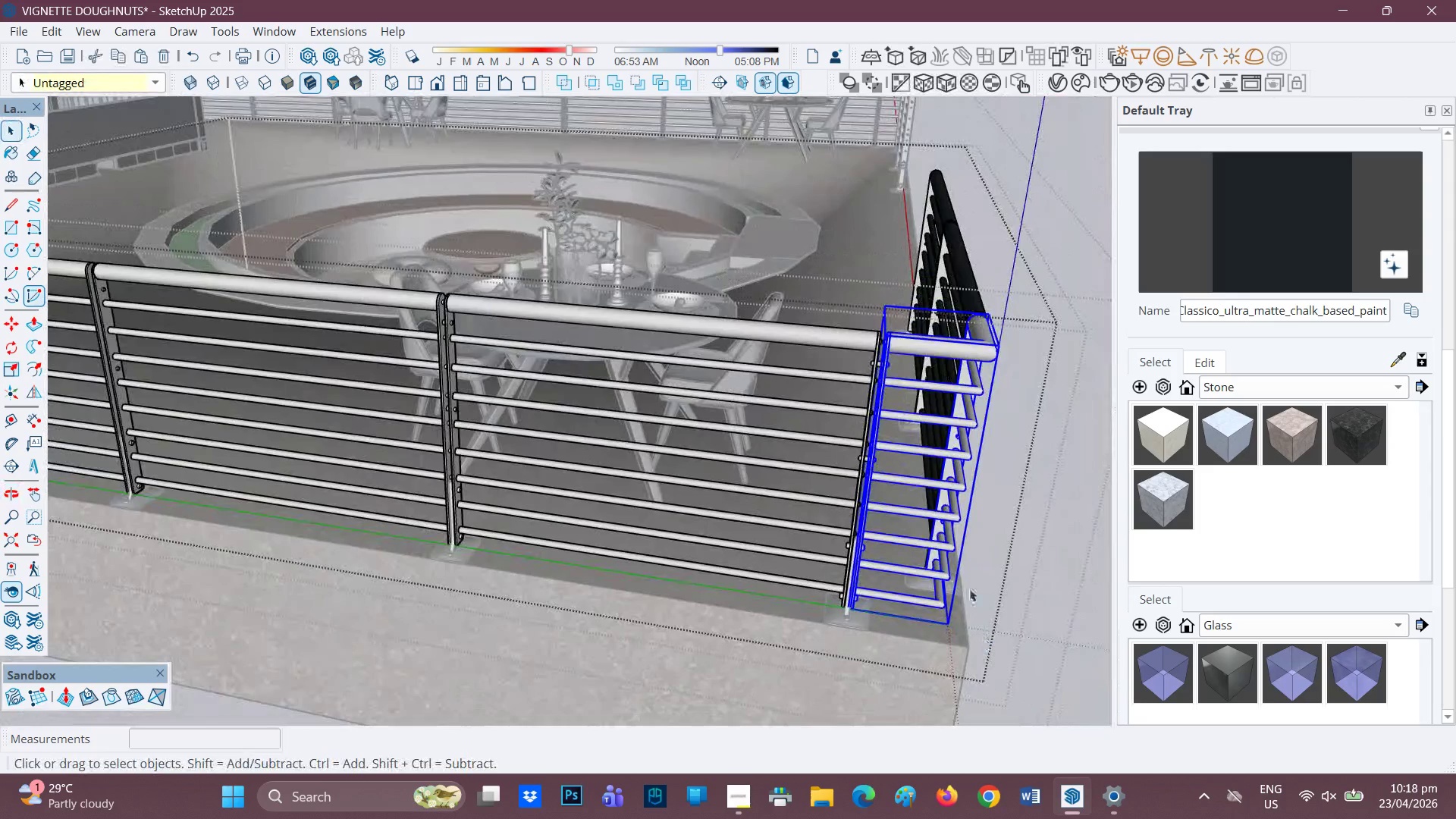 
key(Space)
 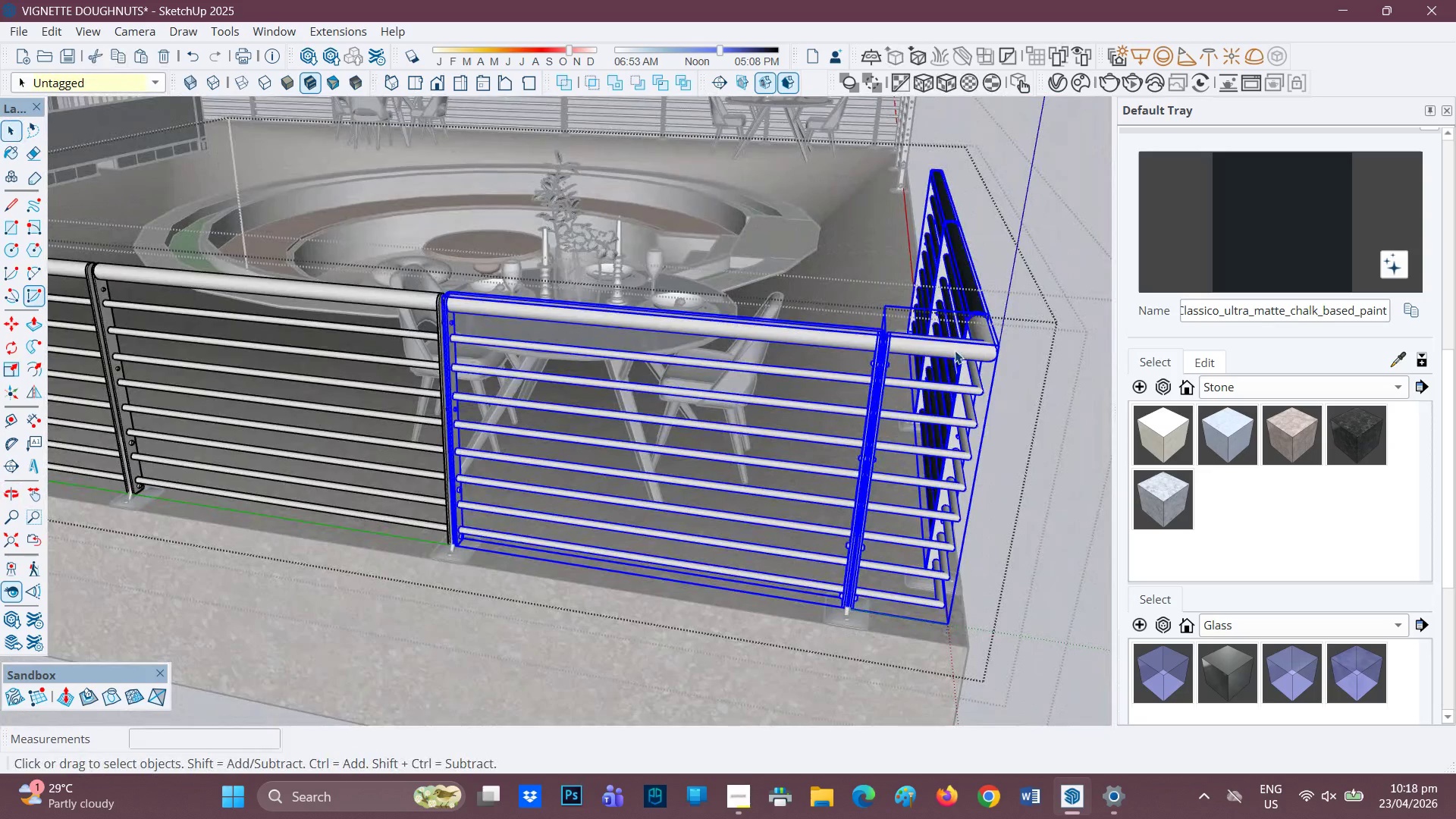 
double_click([955, 350])
 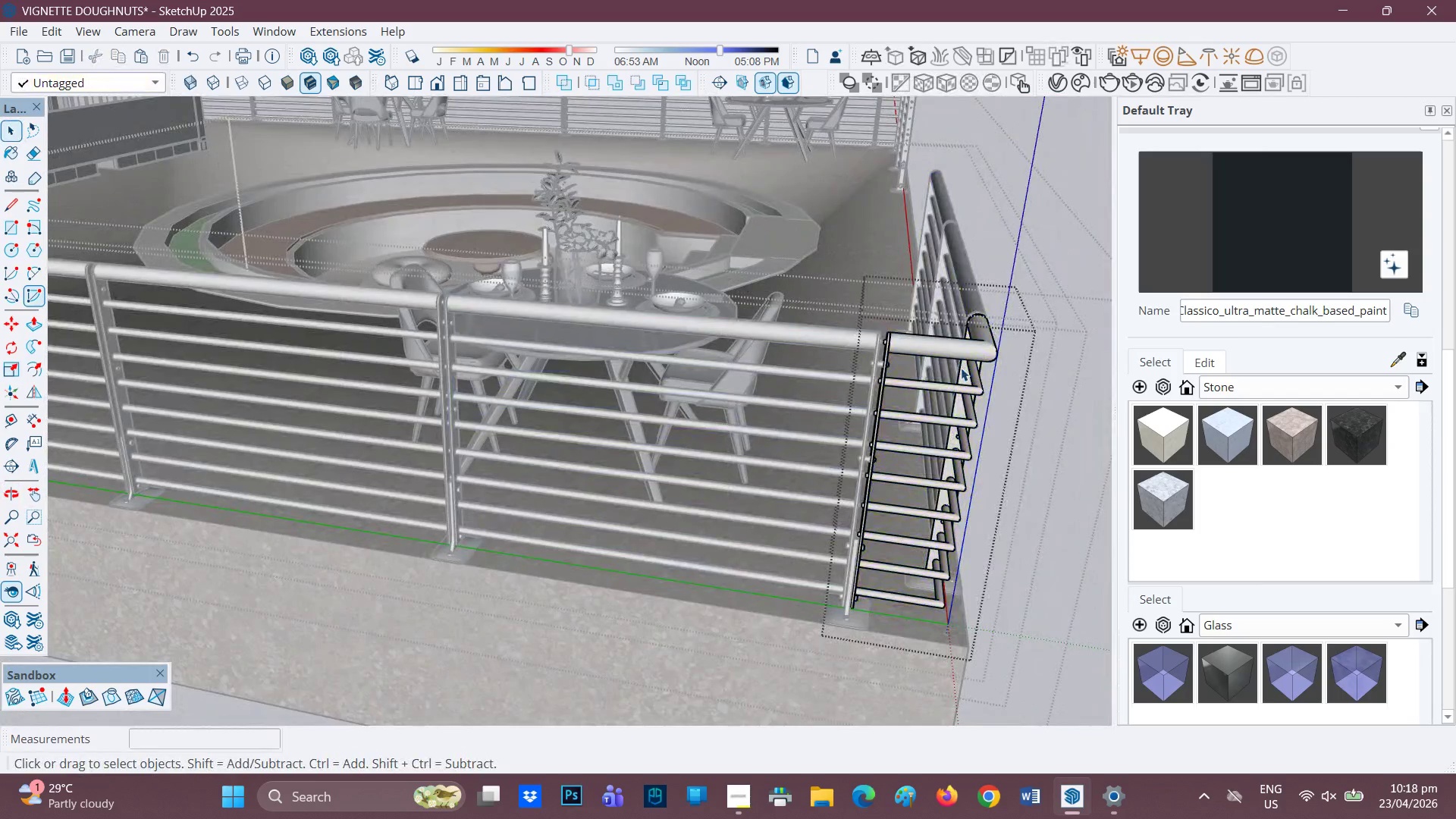 
scroll: coordinate [946, 384], scroll_direction: down, amount: 2.0
 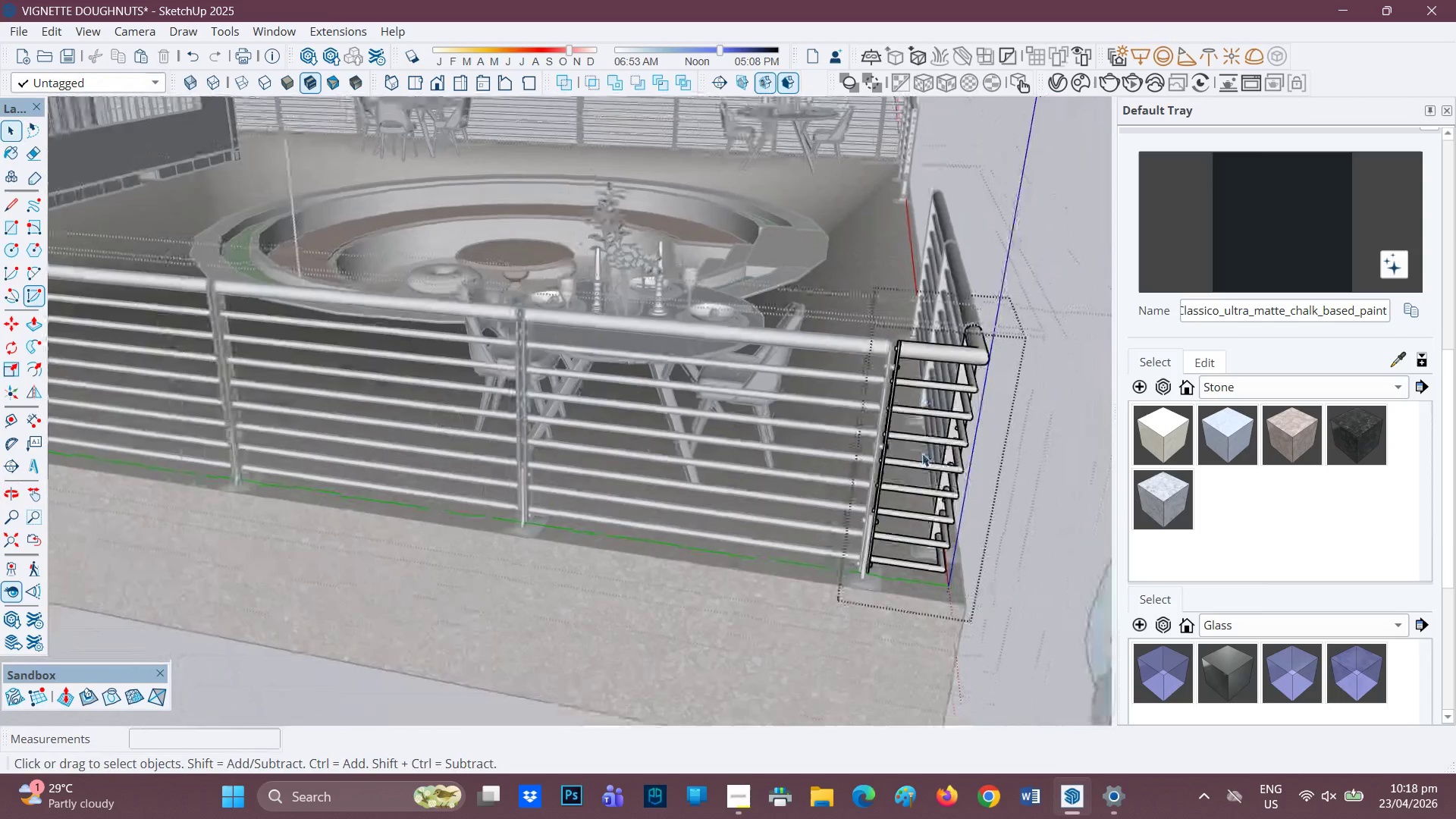 
scroll: coordinate [964, 413], scroll_direction: up, amount: 3.0
 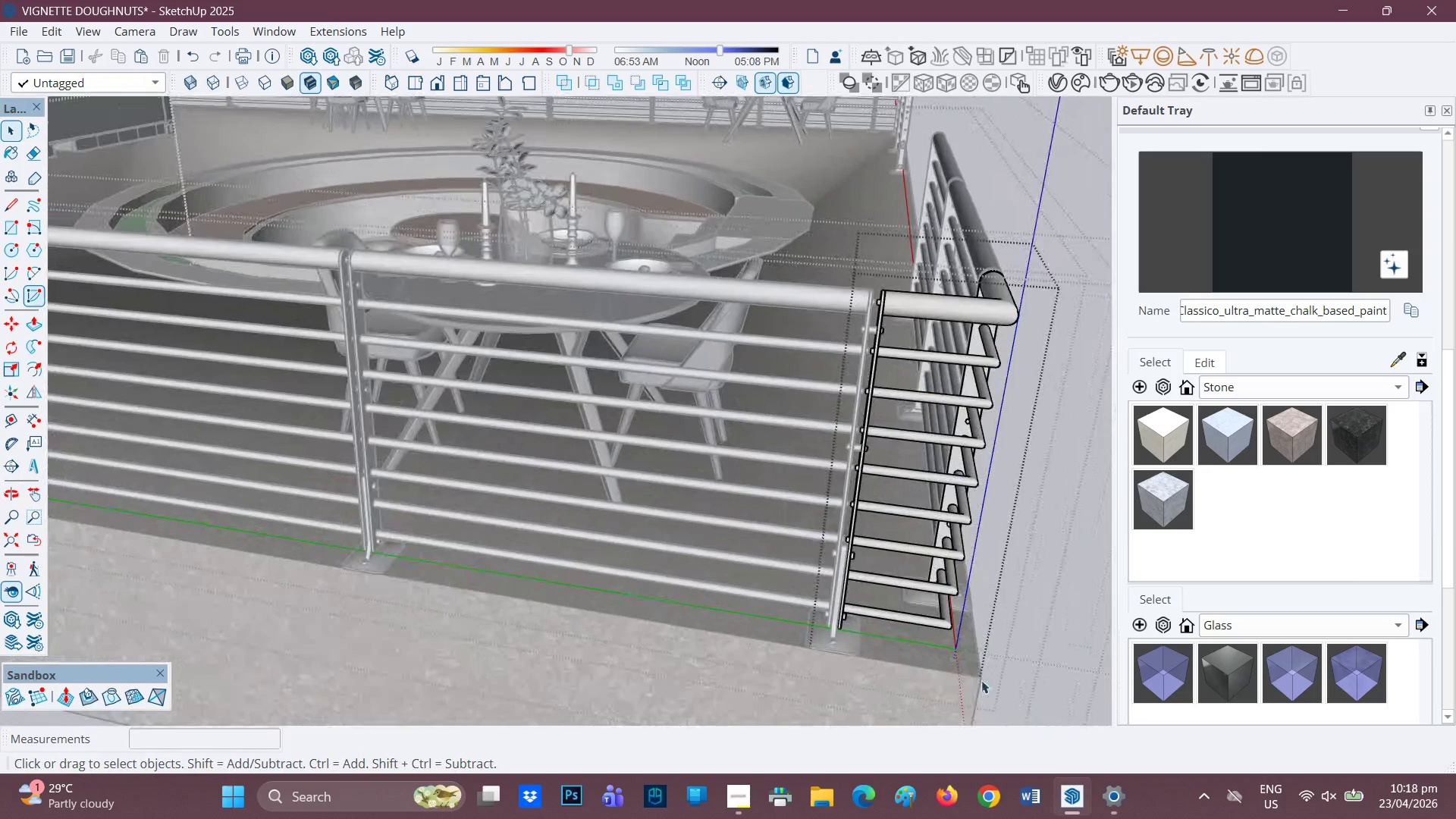 
left_click_drag(start_coordinate=[981, 680], to_coordinate=[725, 202])
 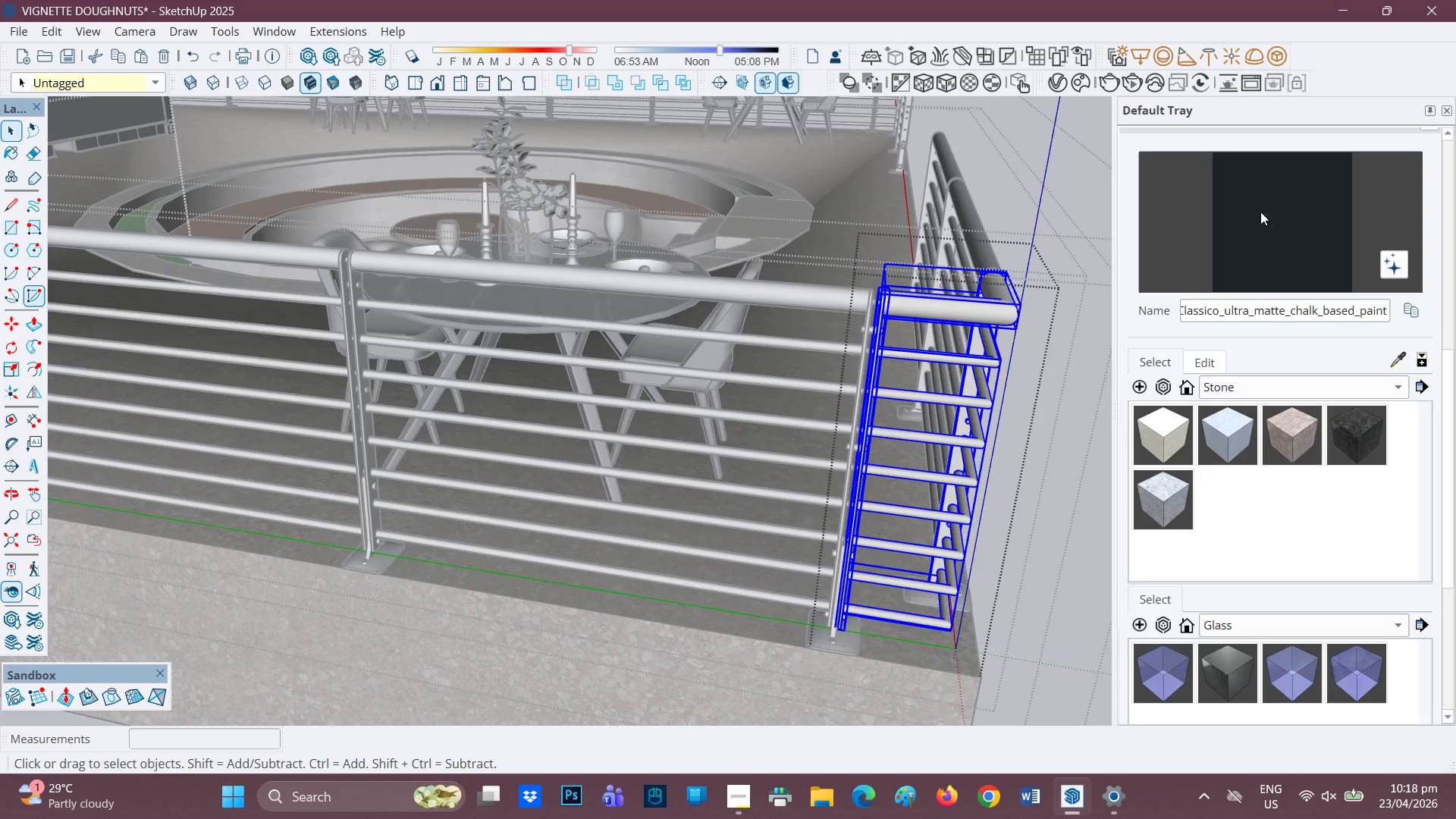 
left_click_drag(start_coordinate=[1270, 217], to_coordinate=[1265, 214])
 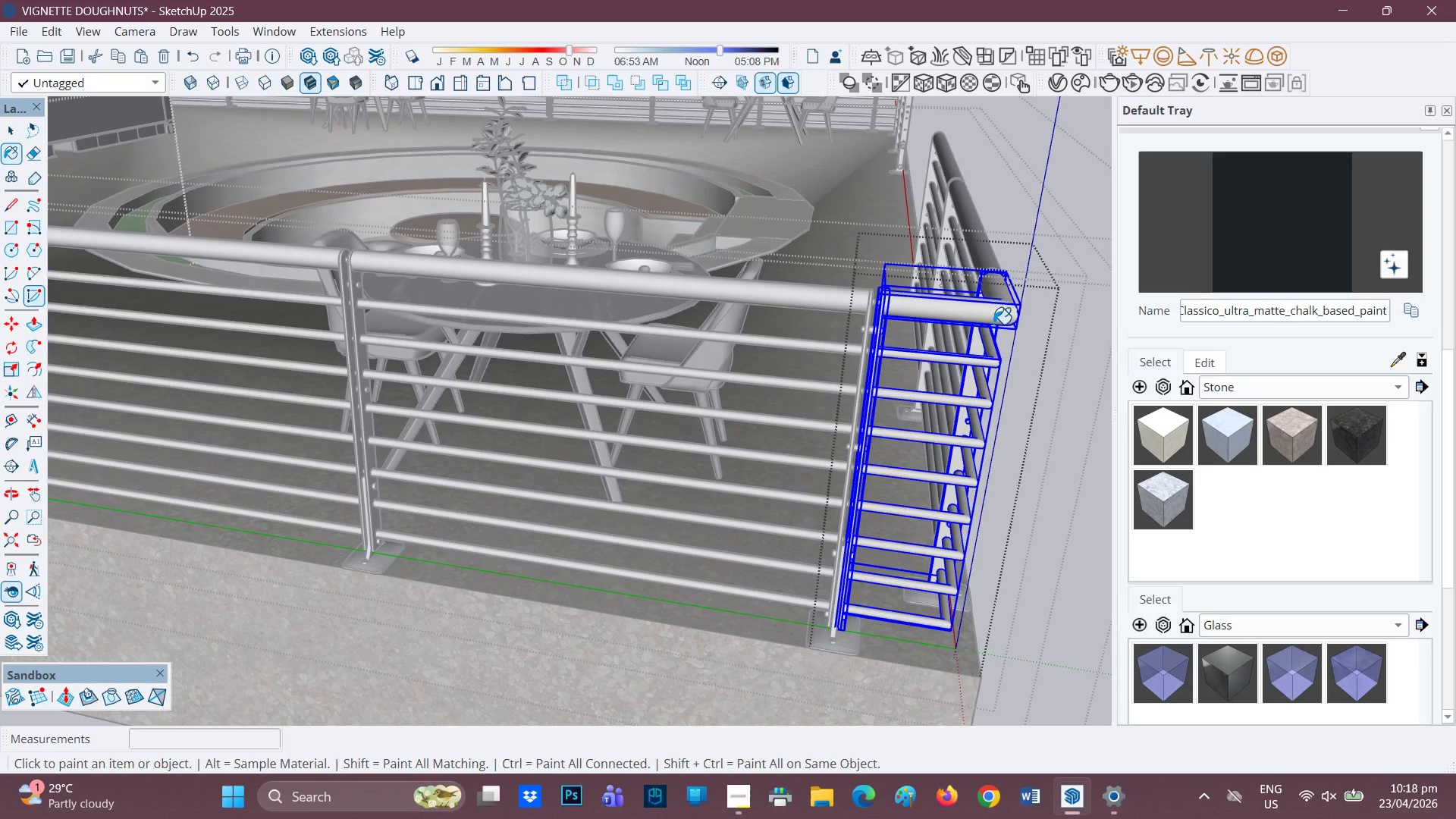 
double_click([996, 316])
 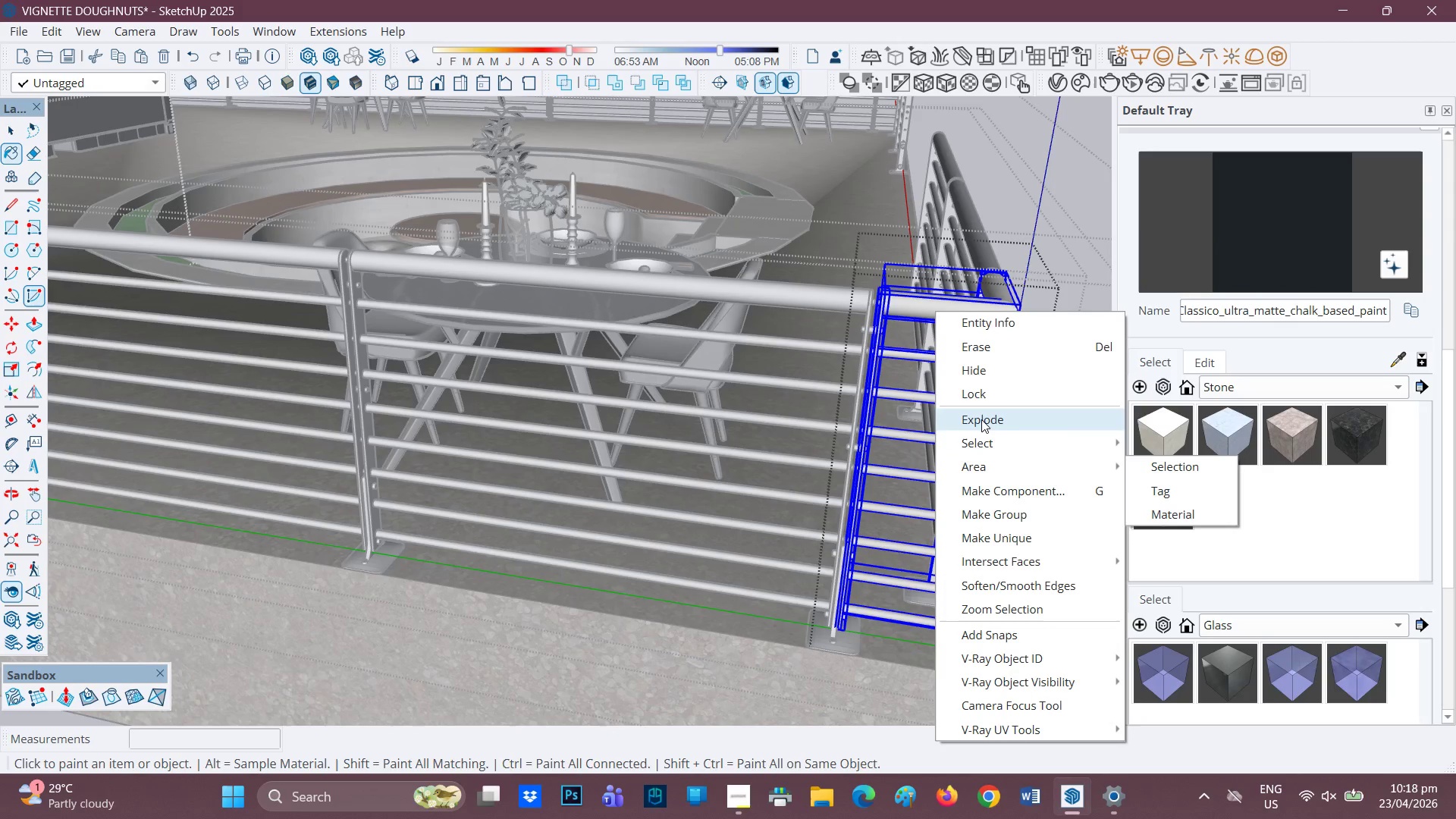 
left_click([1298, 229])
 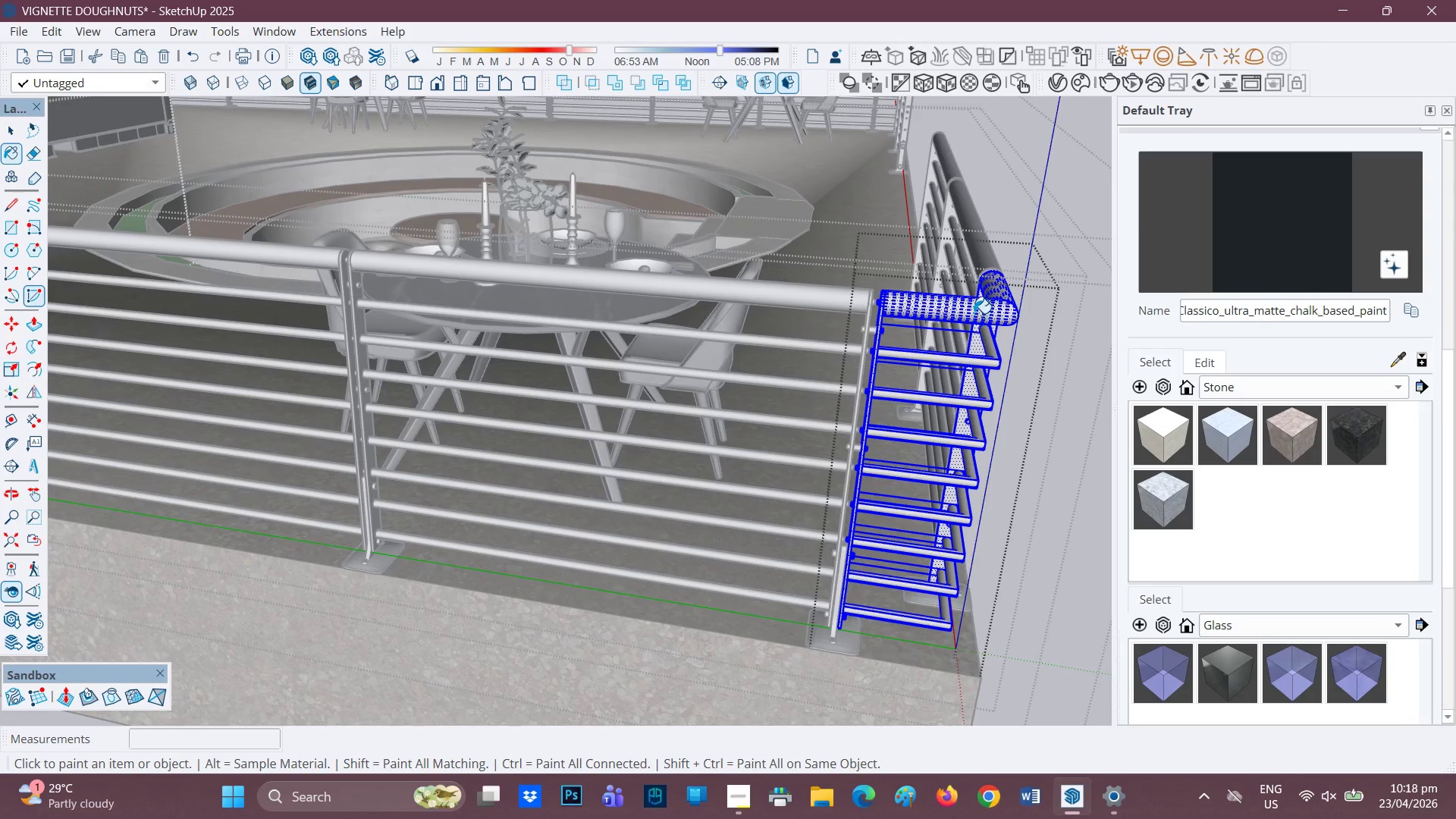 
left_click([974, 313])
 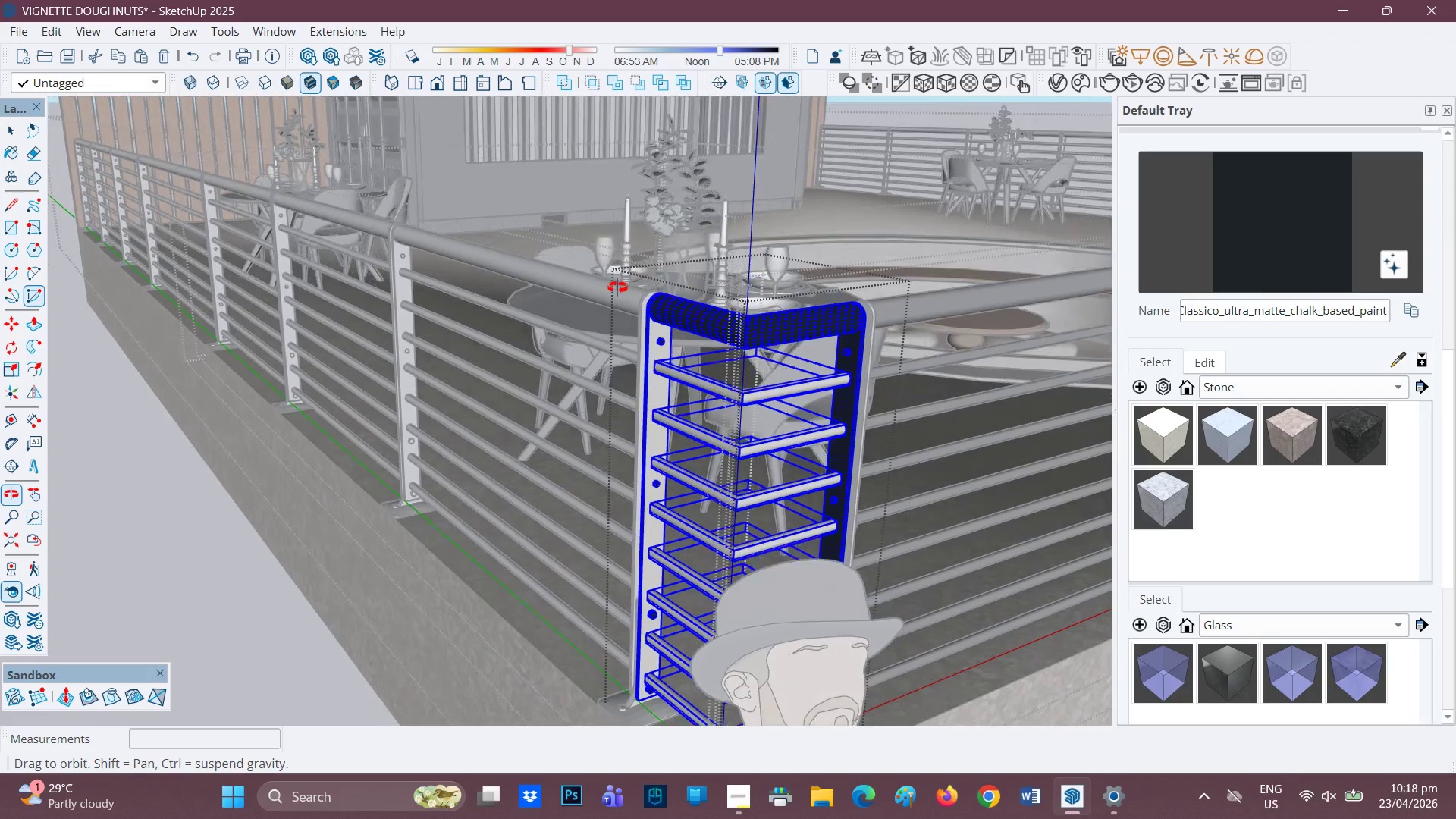 
key(Control+Z)
 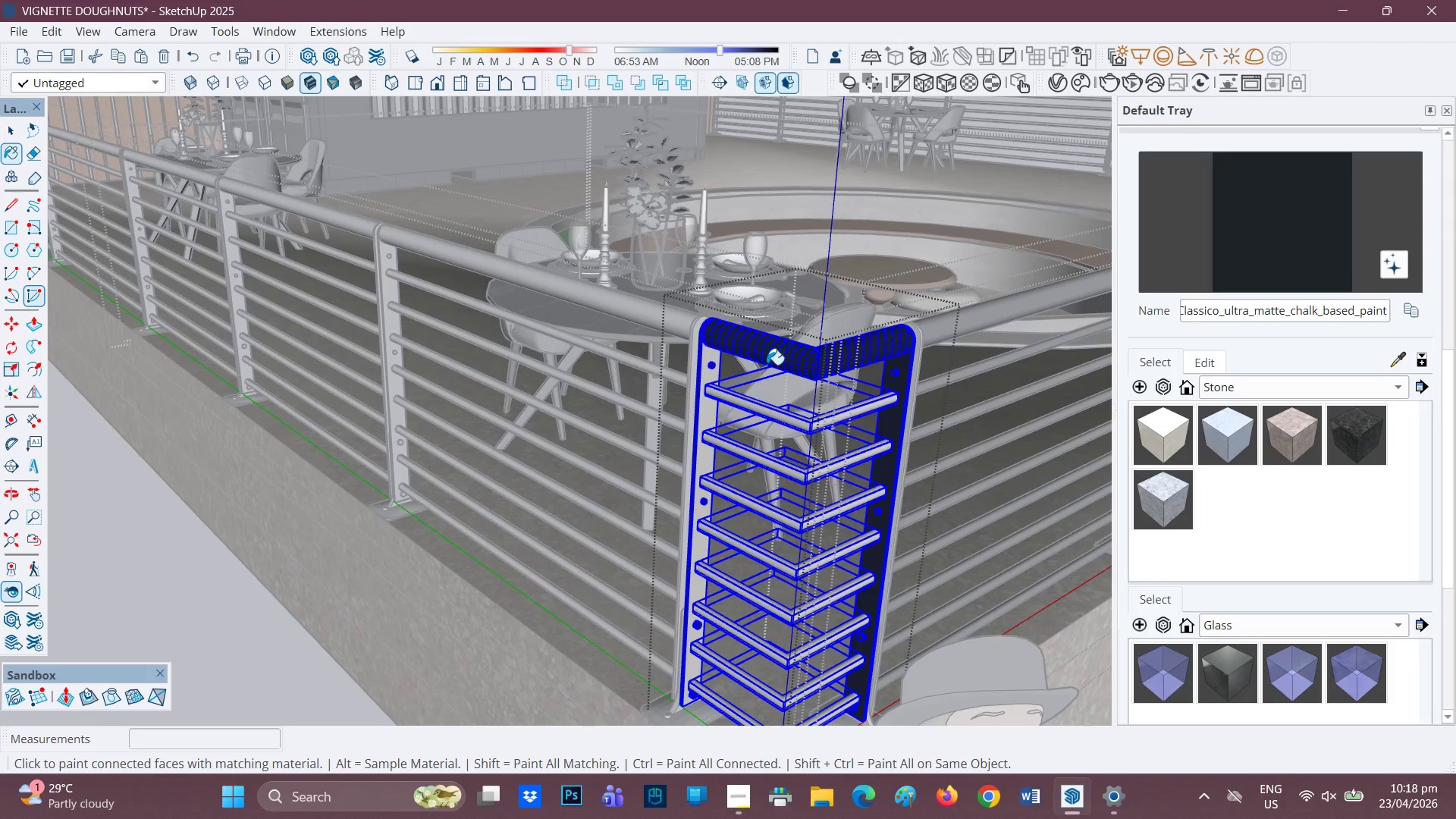 
key(Control+Z)
 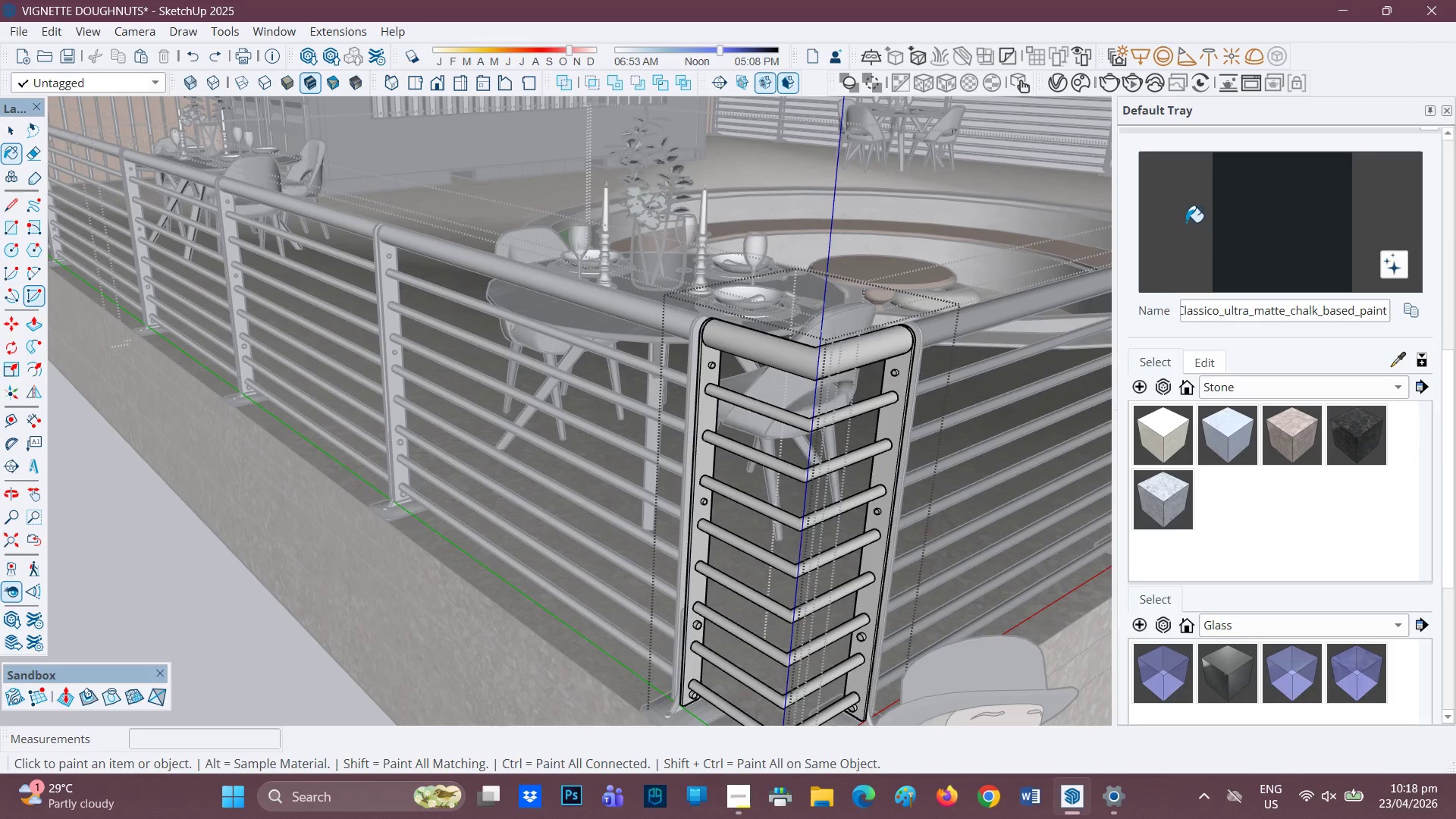 
left_click_drag(start_coordinate=[1197, 221], to_coordinate=[1197, 228])
 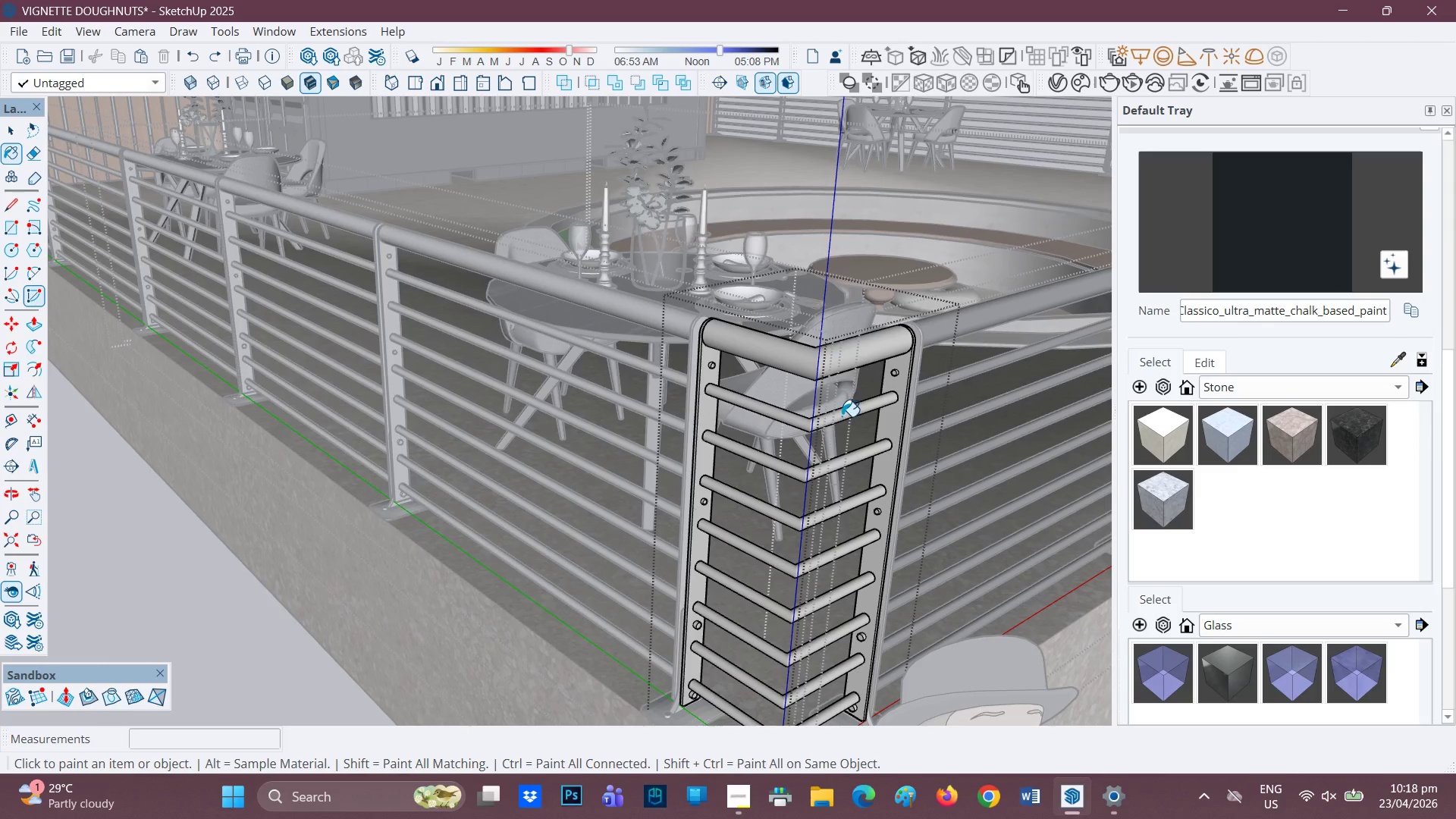 
scroll: coordinate [770, 419], scroll_direction: down, amount: 6.0
 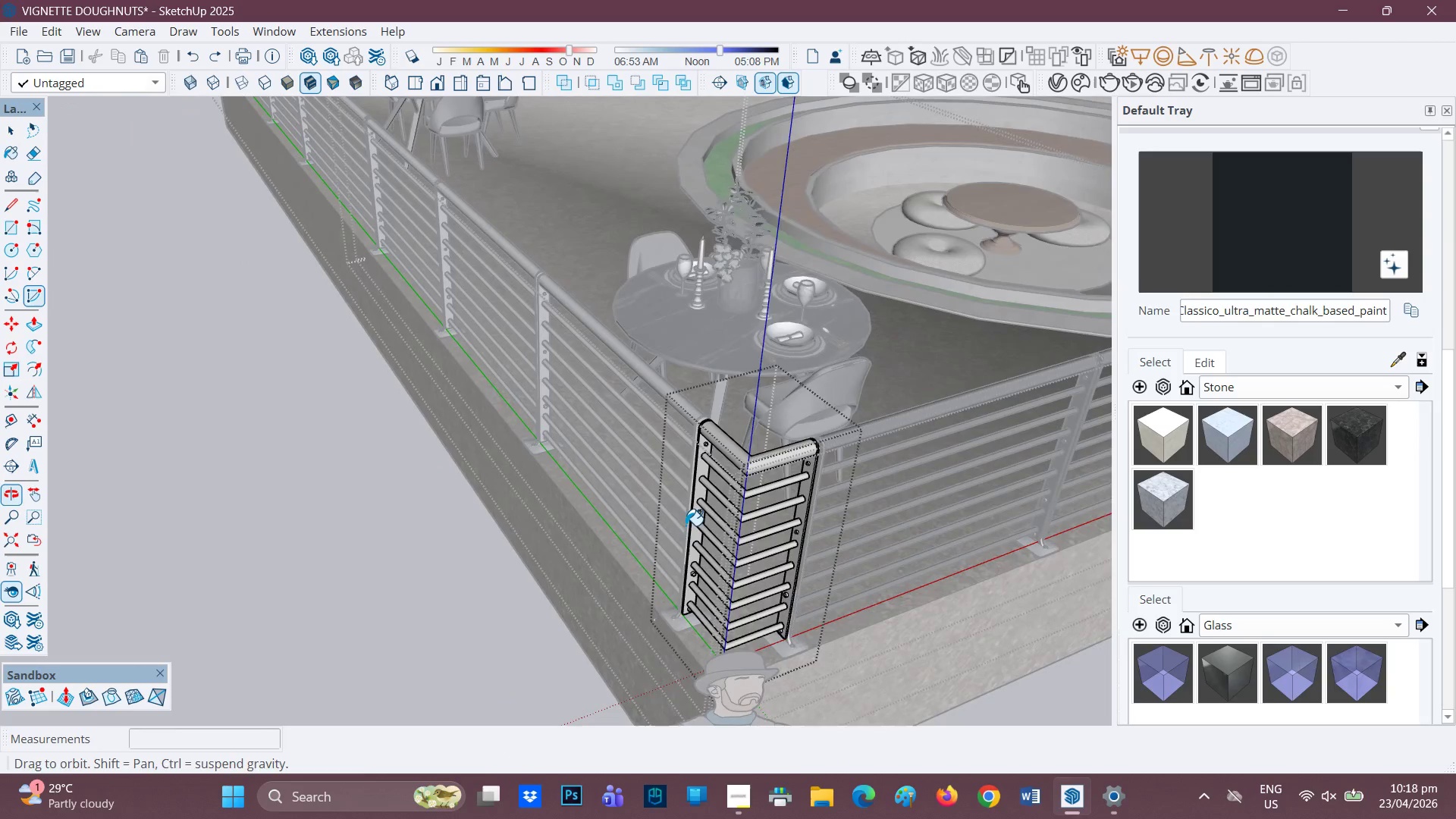 
key(Space)
 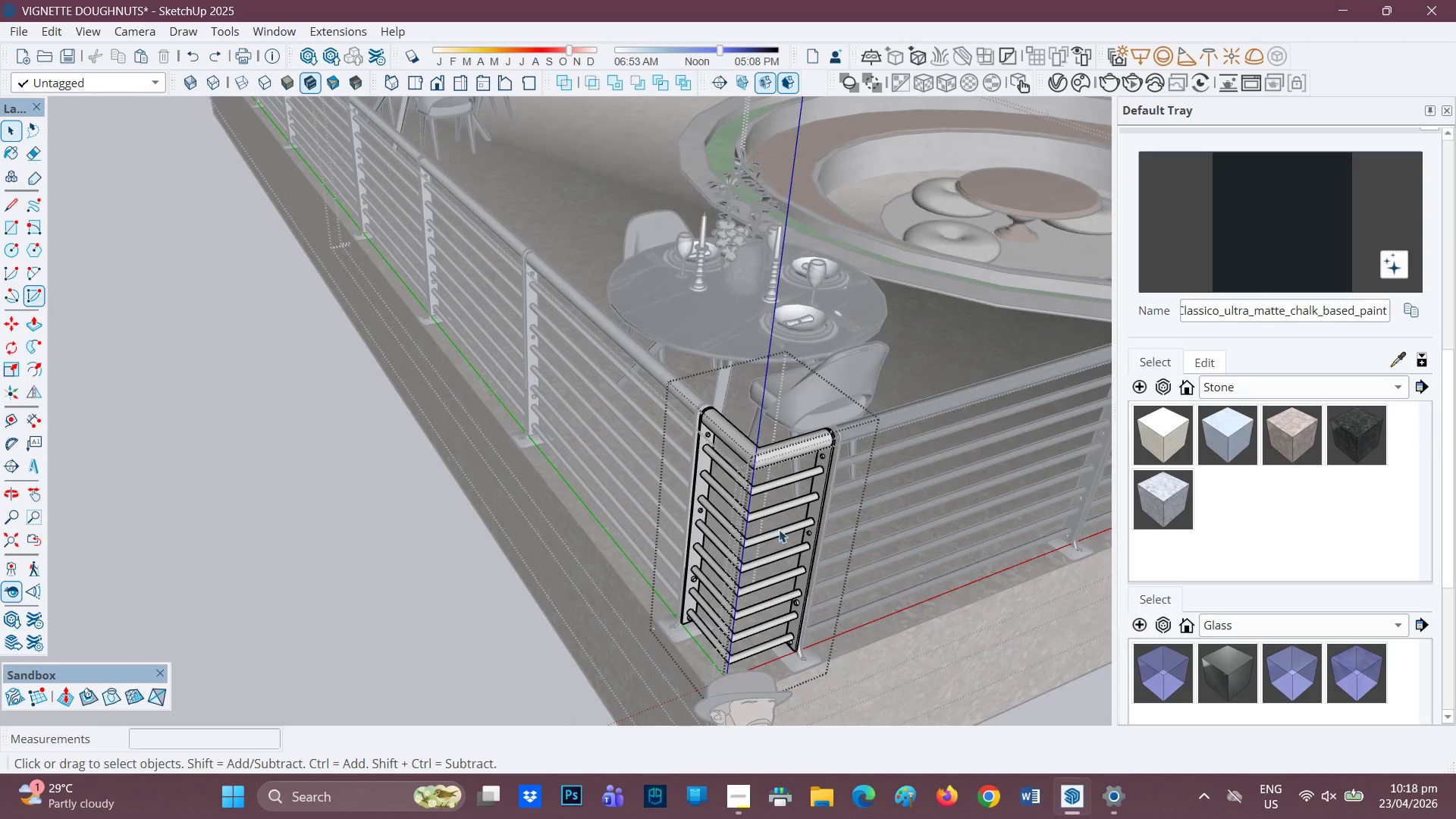 
left_click([779, 529])
 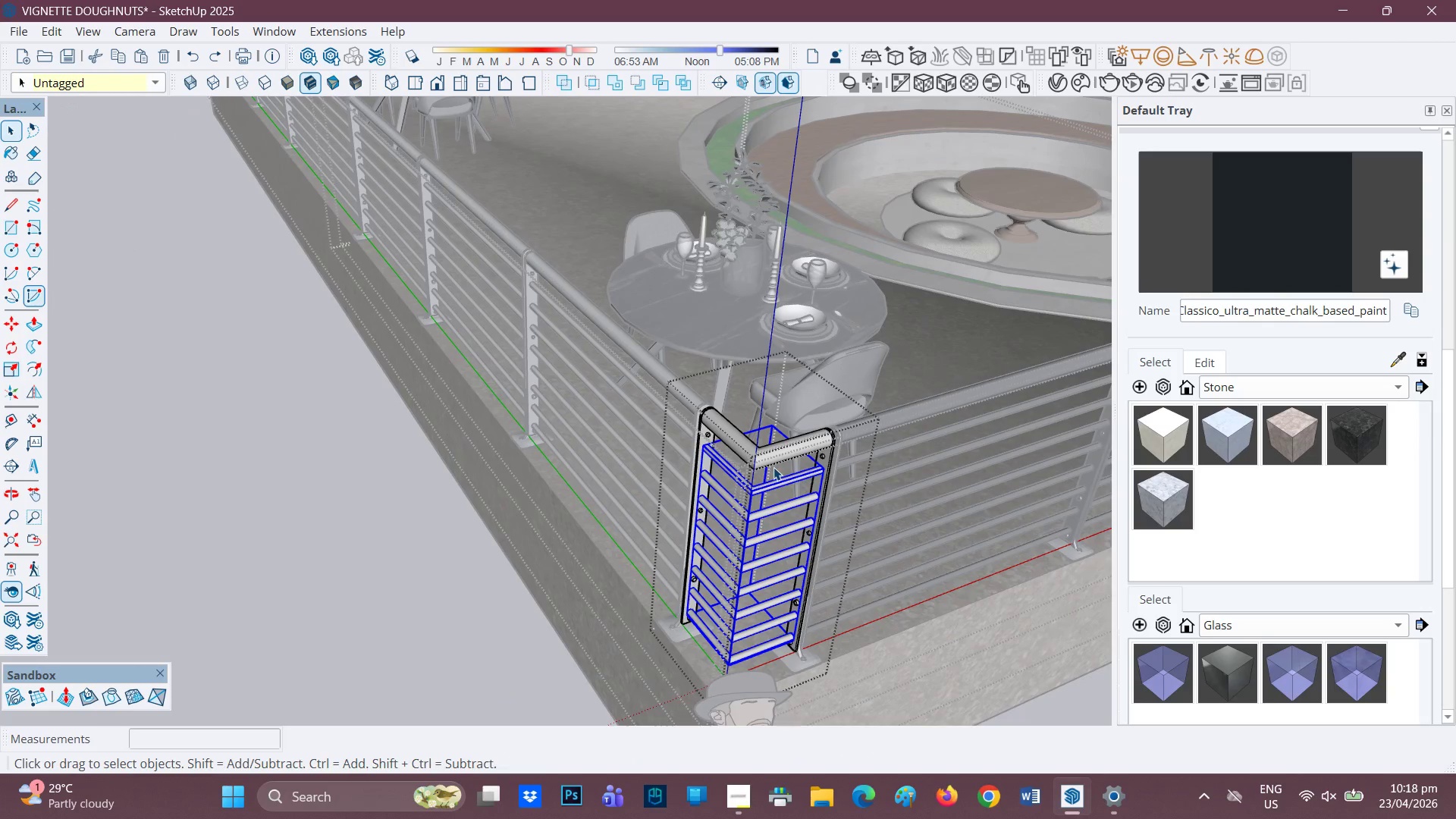 
scroll: coordinate [686, 526], scroll_direction: up, amount: 1.0
 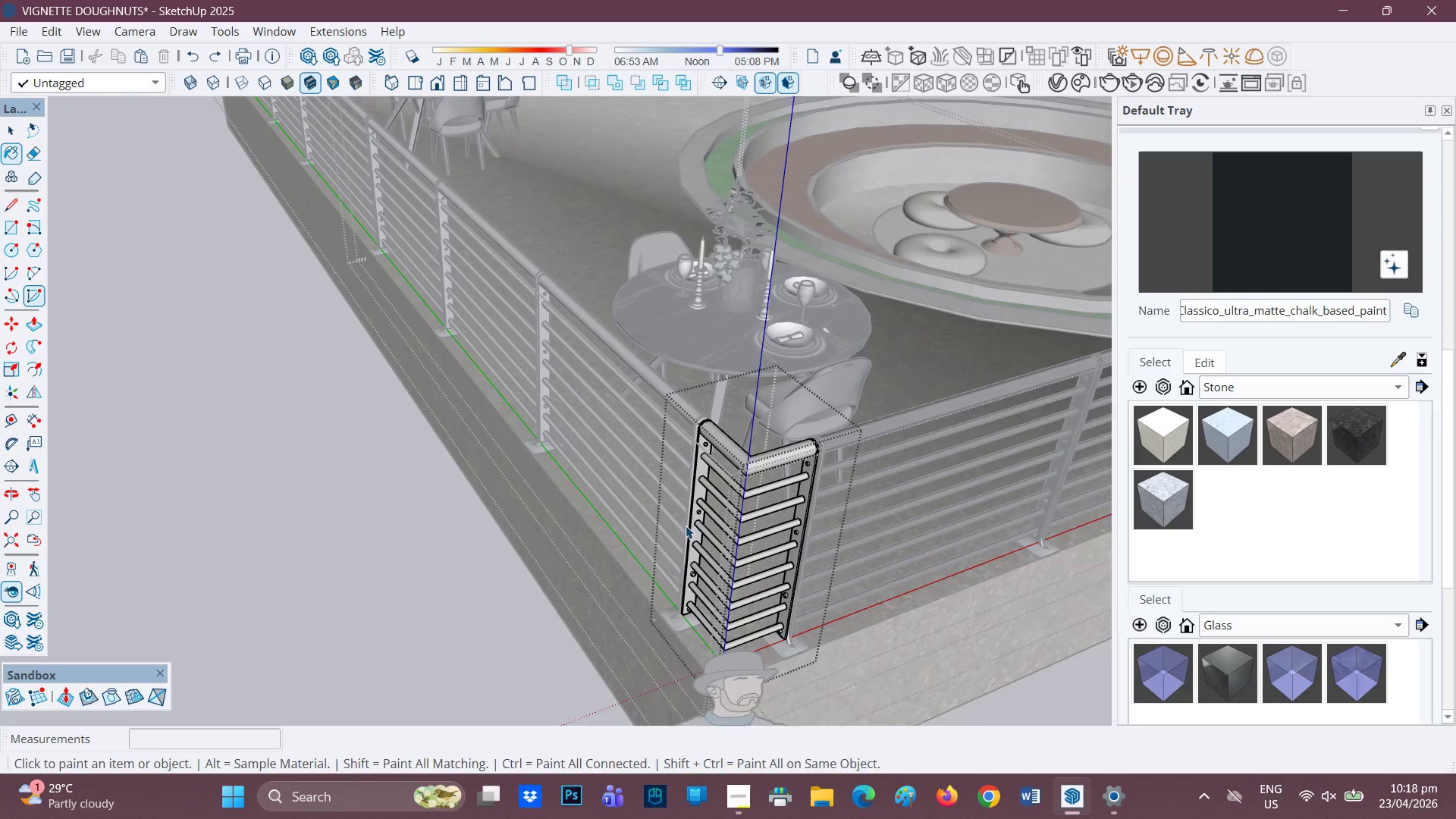 
left_click([780, 450])
 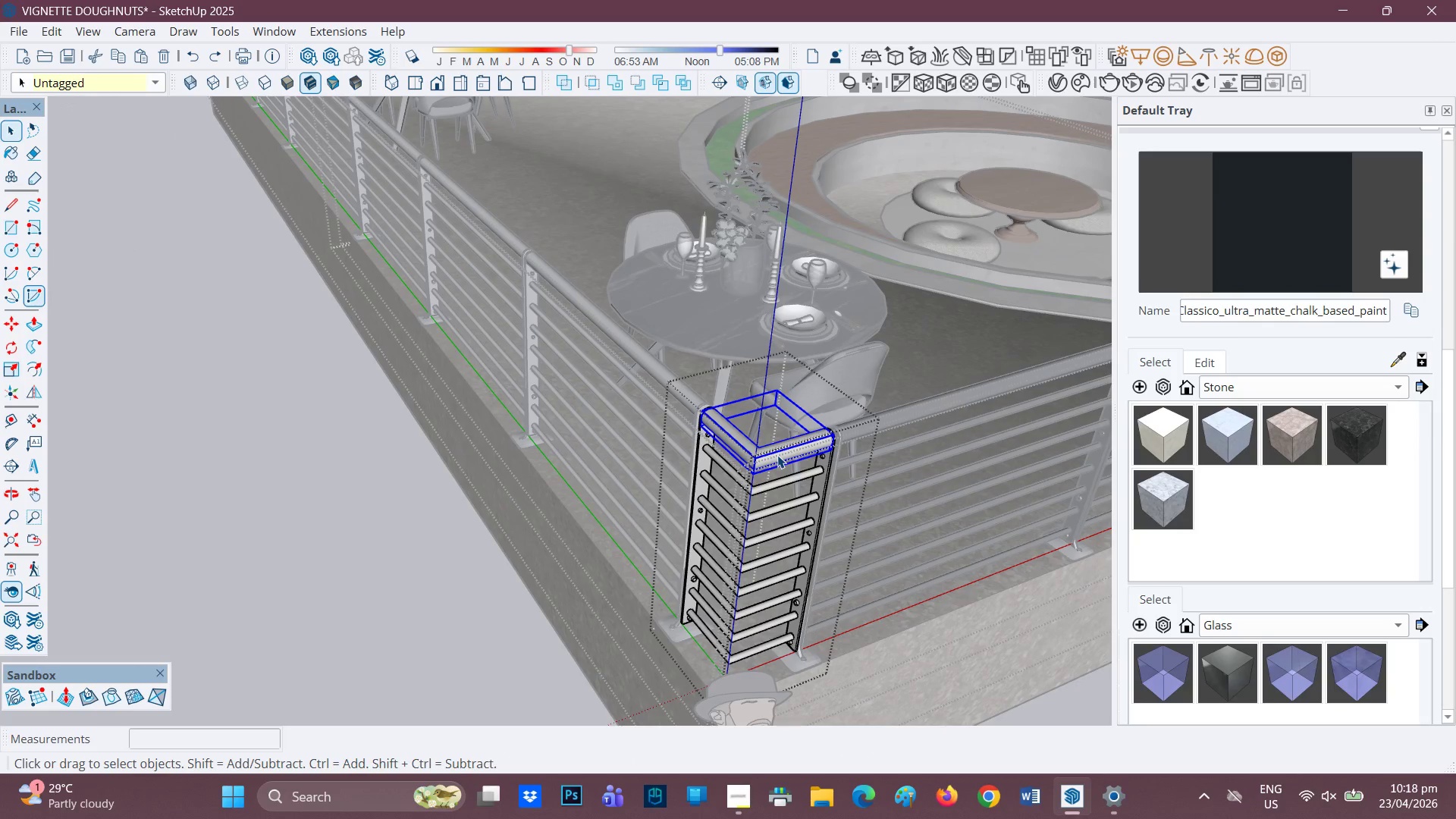 
scroll: coordinate [1046, 290], scroll_direction: up, amount: 1.0
 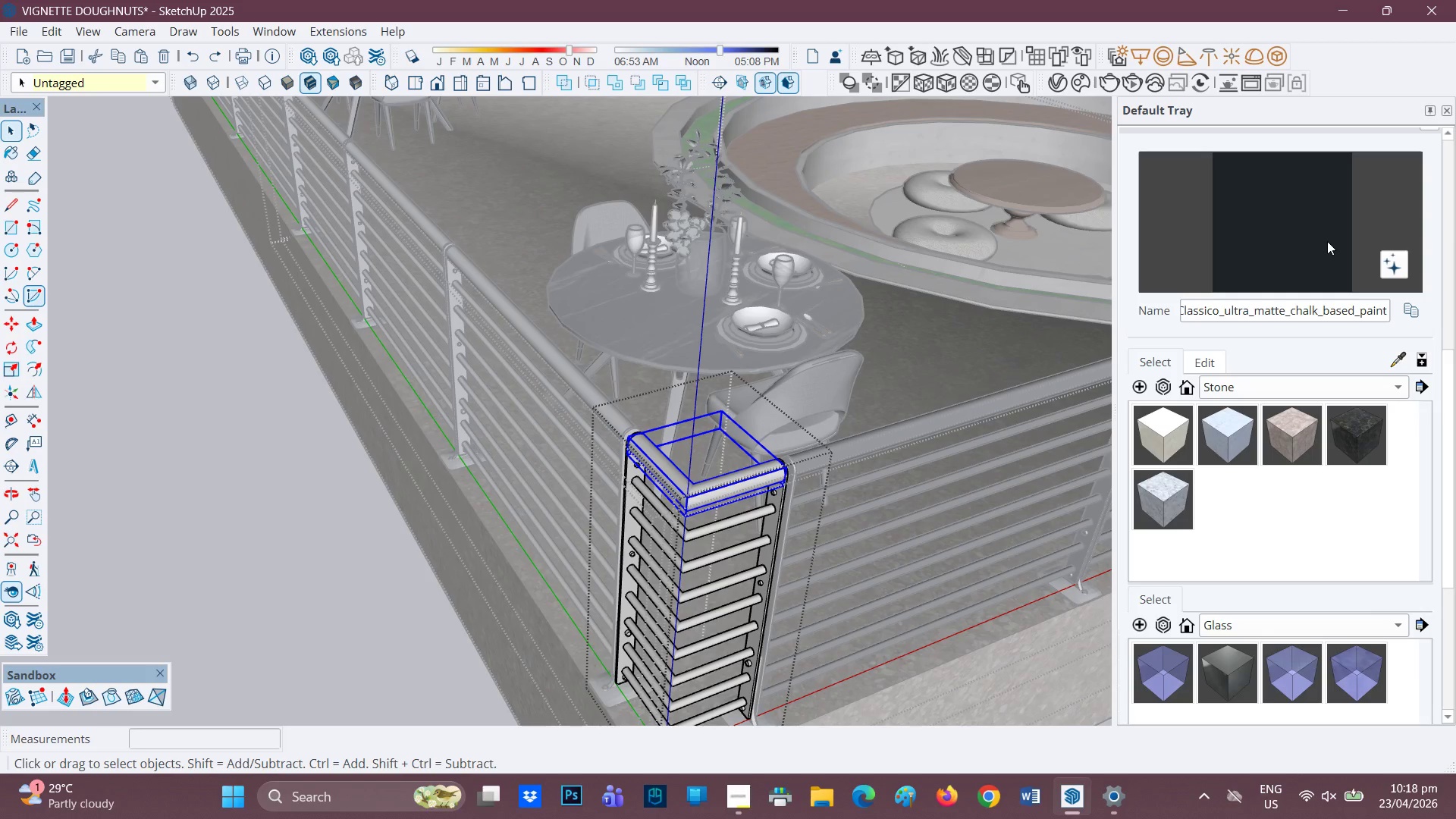 
left_click_drag(start_coordinate=[1327, 240], to_coordinate=[1325, 234])
 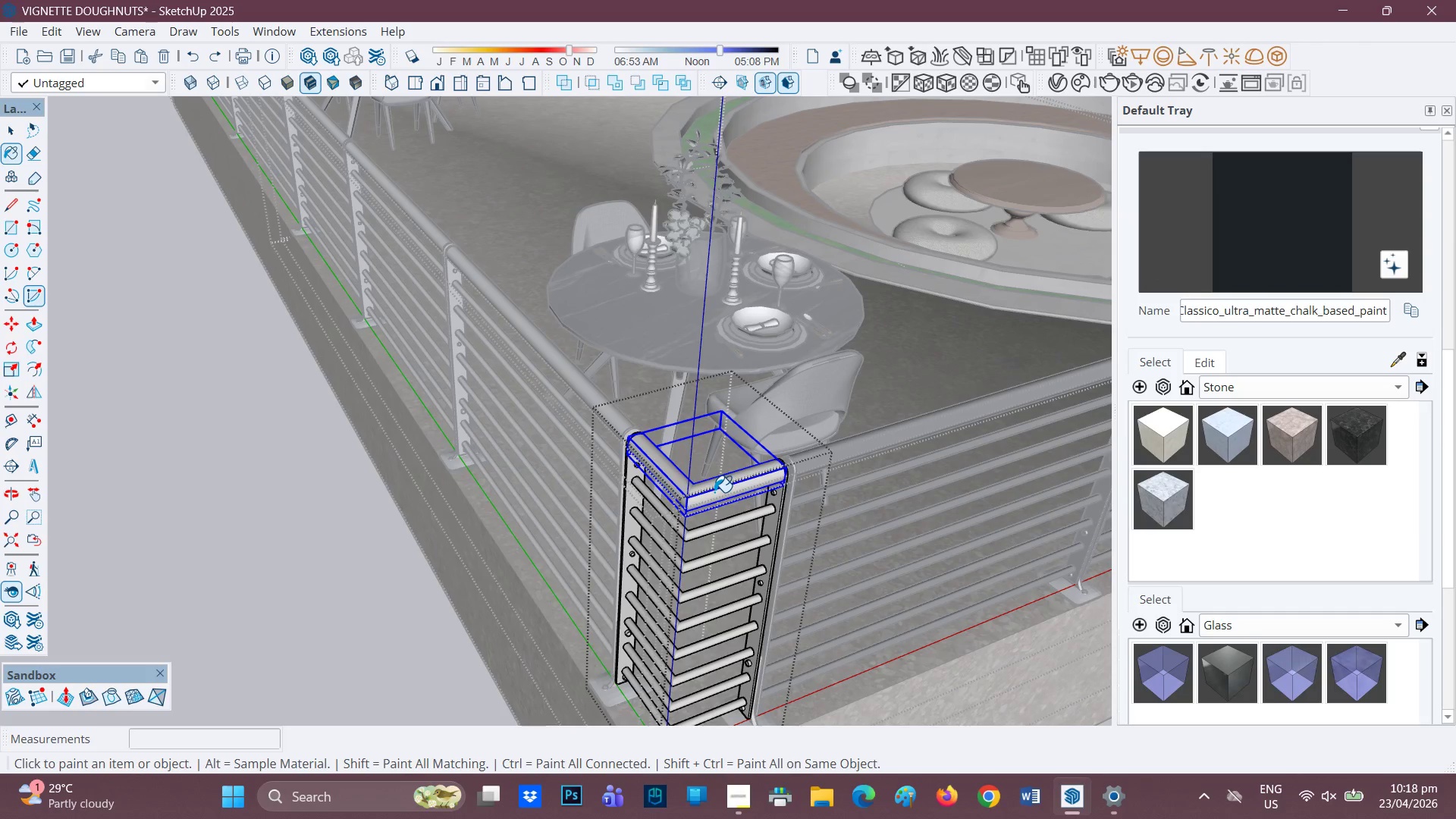 
left_click([720, 489])
 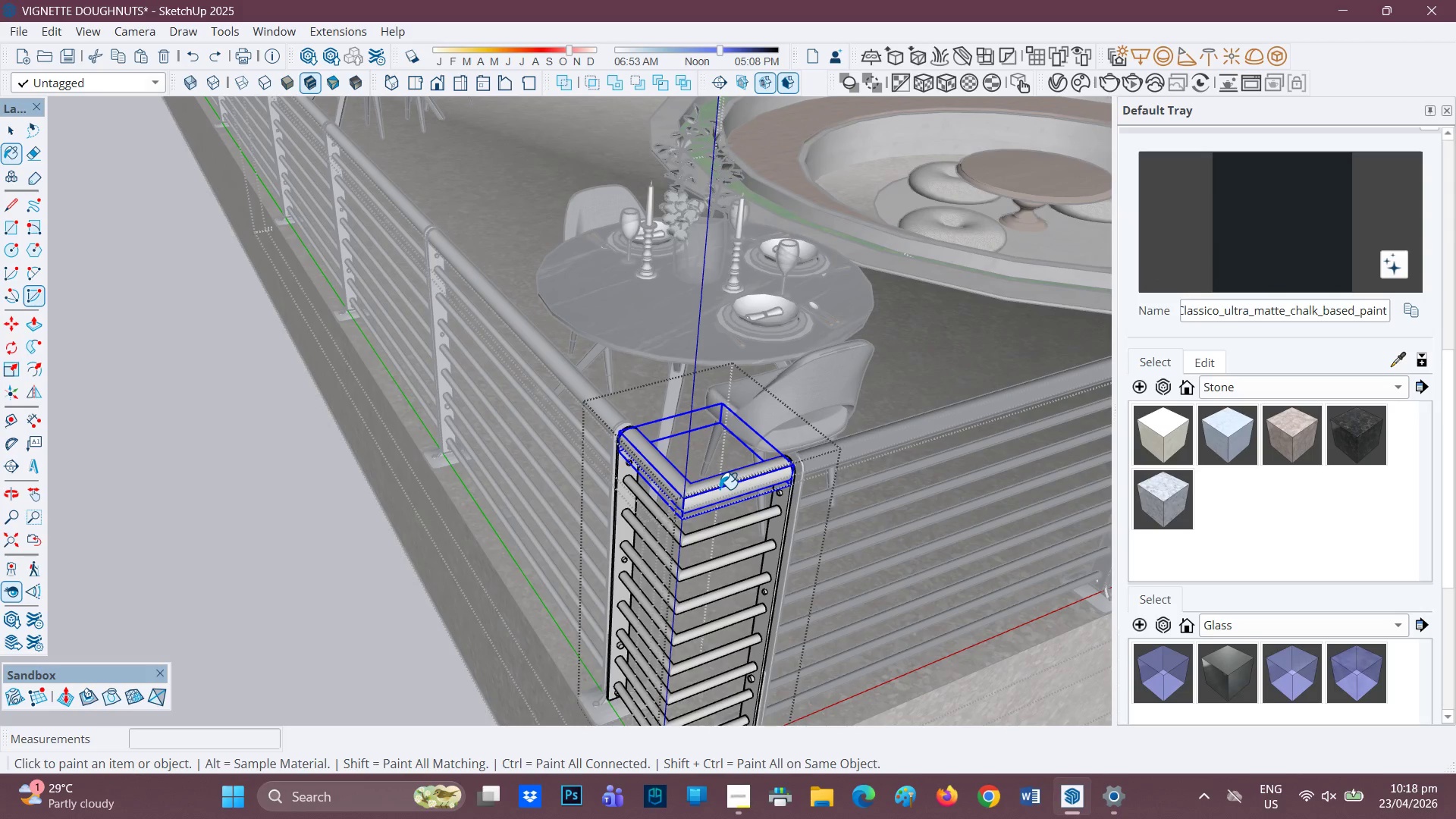 
scroll: coordinate [717, 491], scroll_direction: up, amount: 1.0
 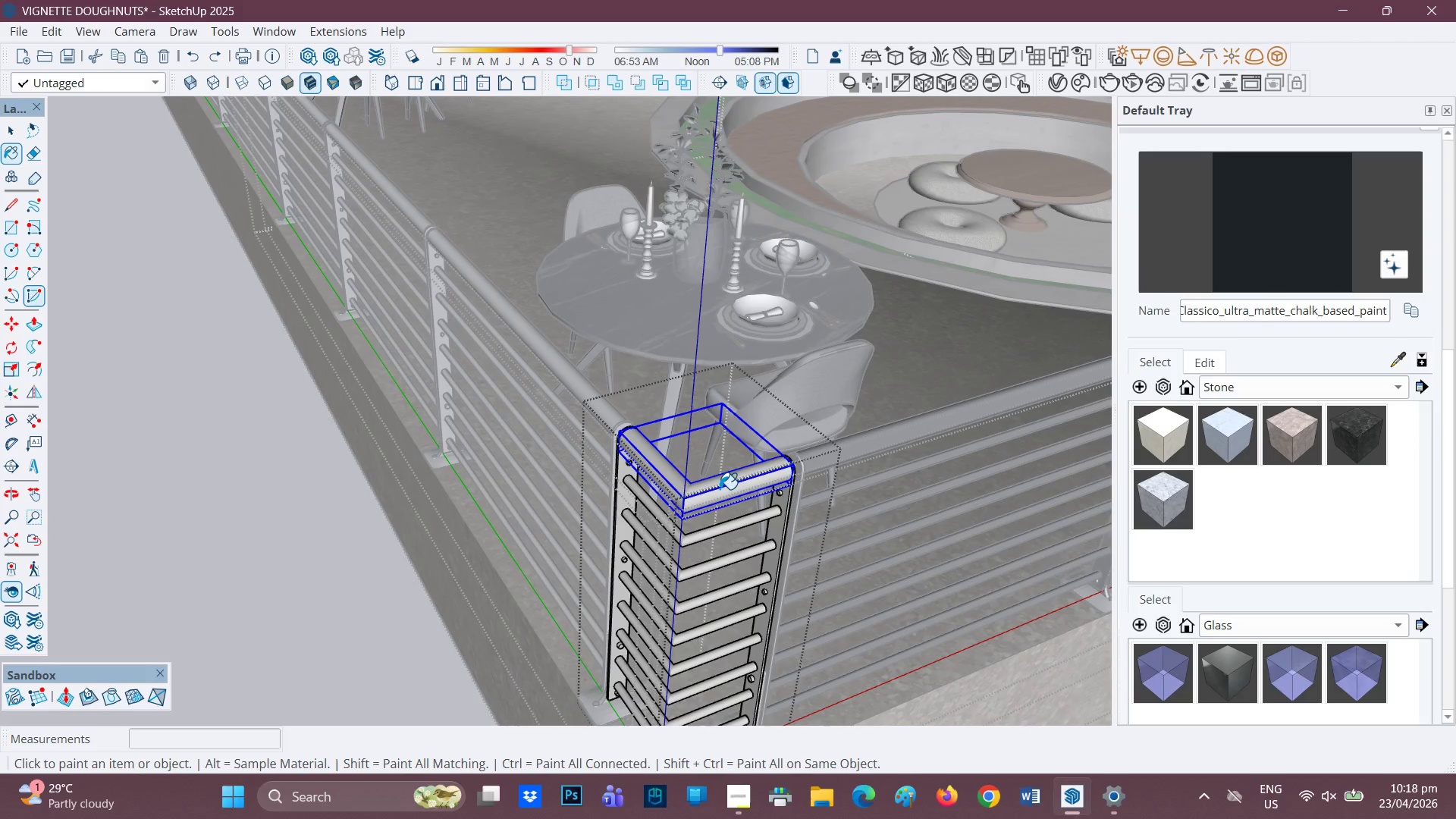 
double_click([720, 489])
 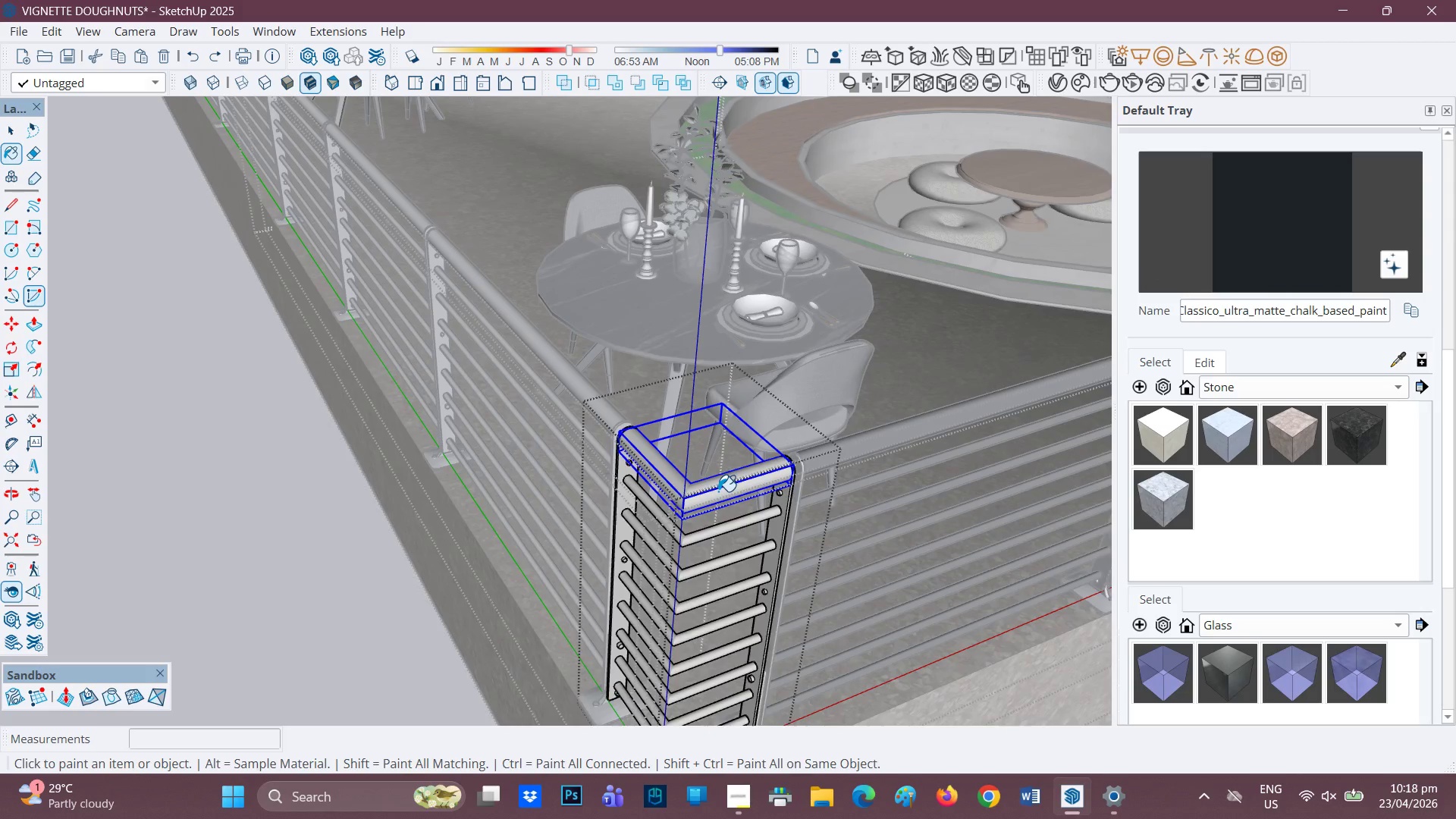 
key(Space)
 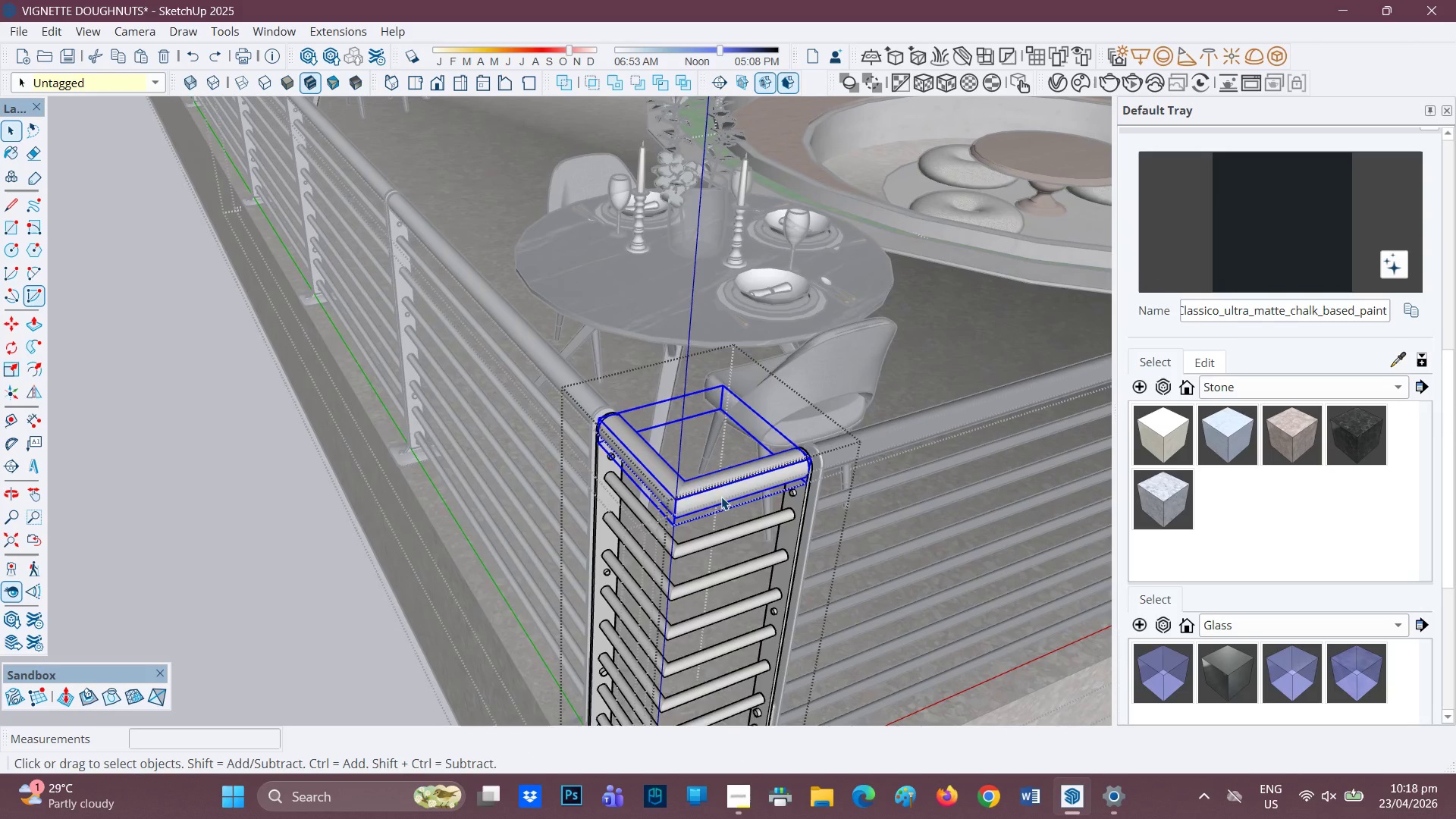 
scroll: coordinate [717, 492], scroll_direction: up, amount: 2.0
 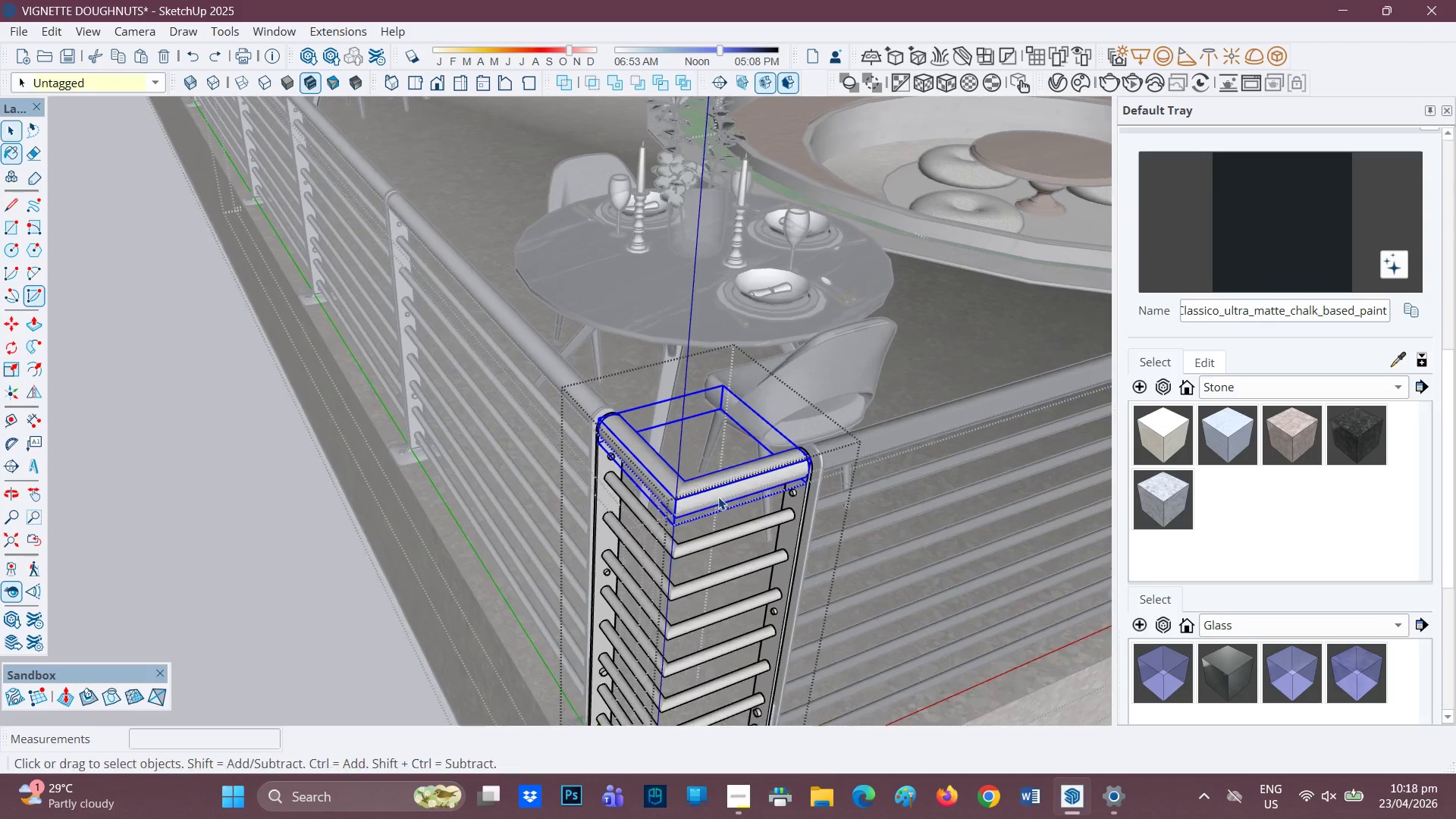 
double_click([721, 497])
 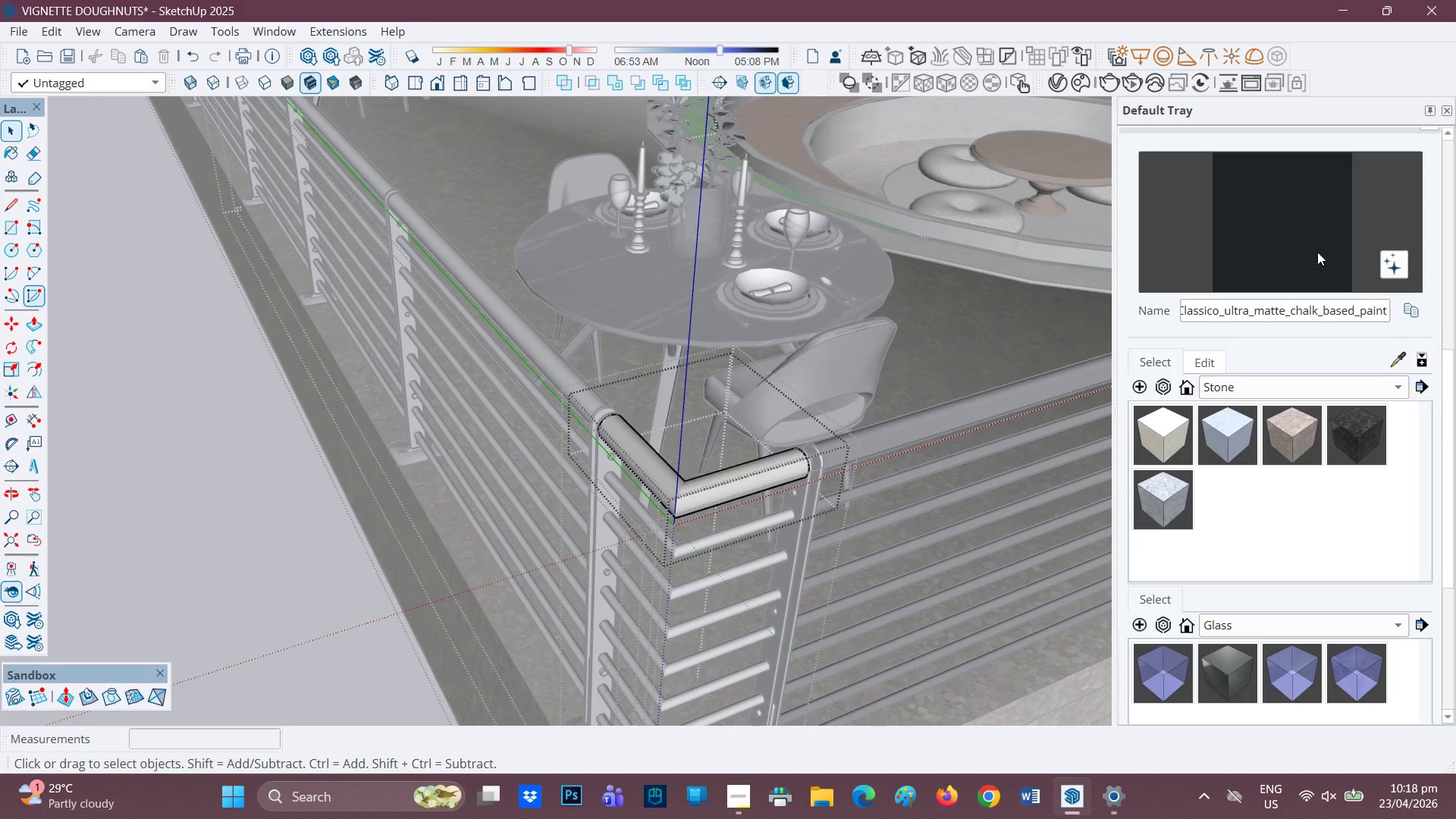 
left_click_drag(start_coordinate=[1312, 242], to_coordinate=[1298, 237])
 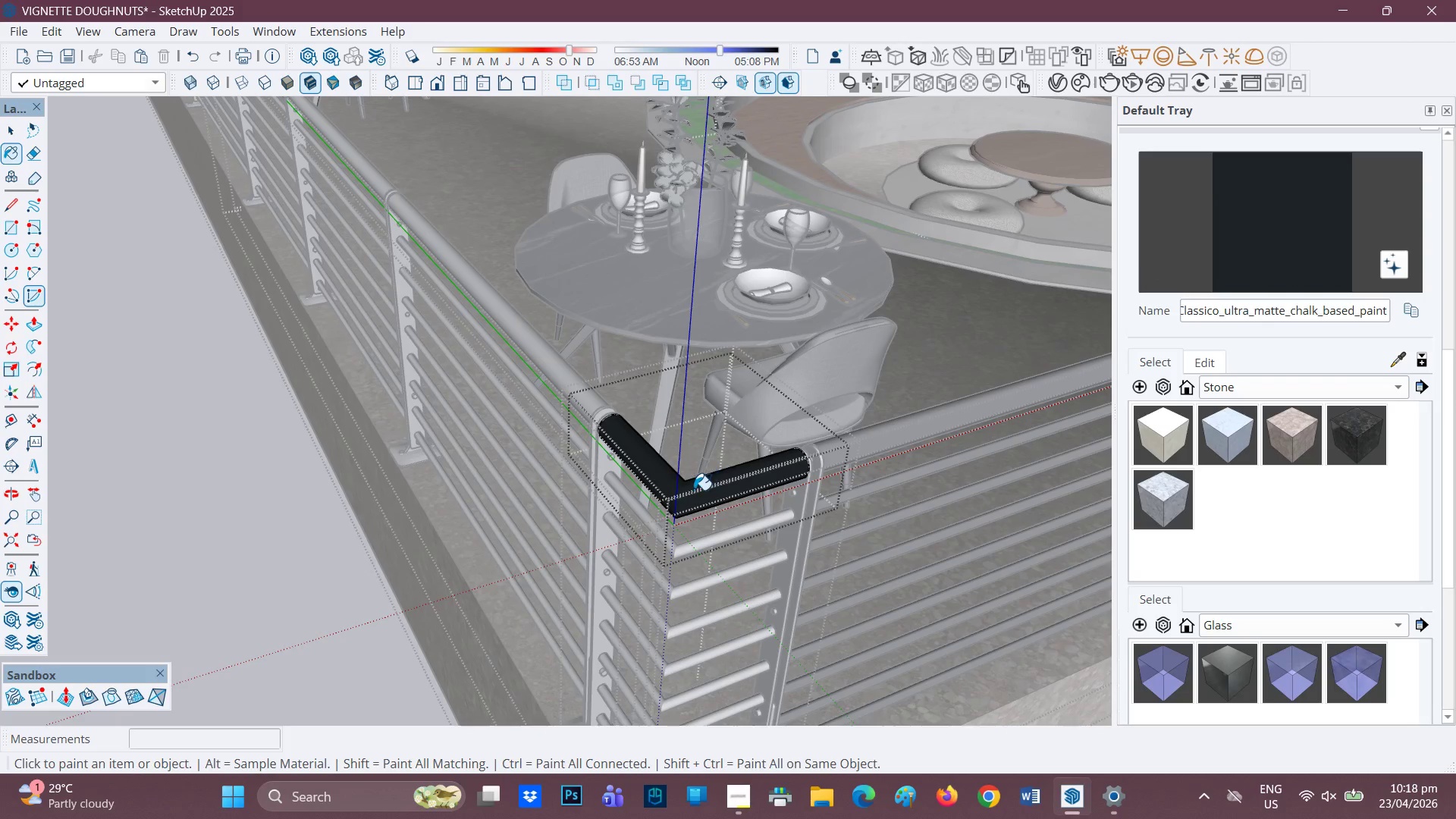 
key(Space)
 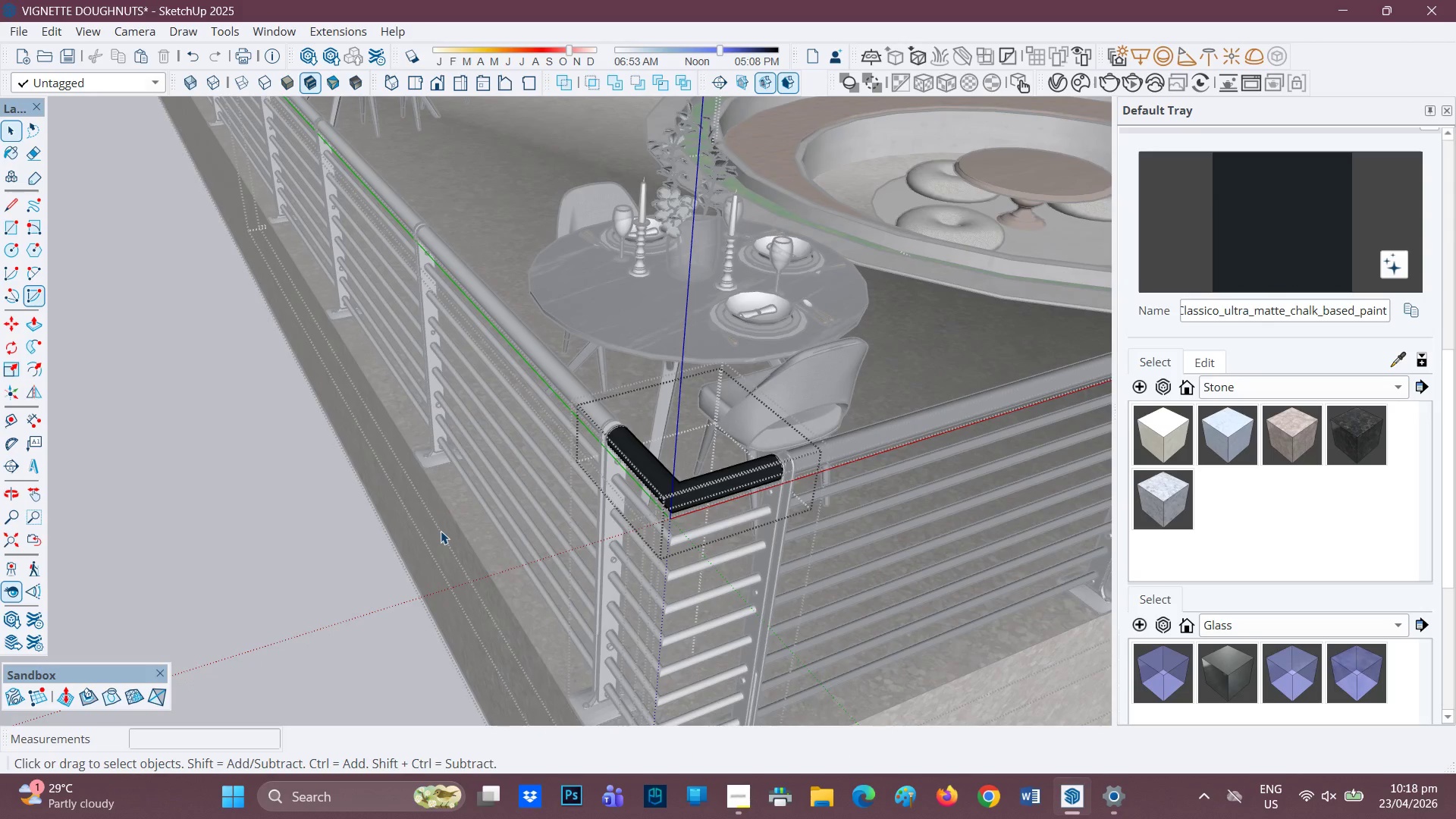 
scroll: coordinate [650, 489], scroll_direction: down, amount: 2.0
 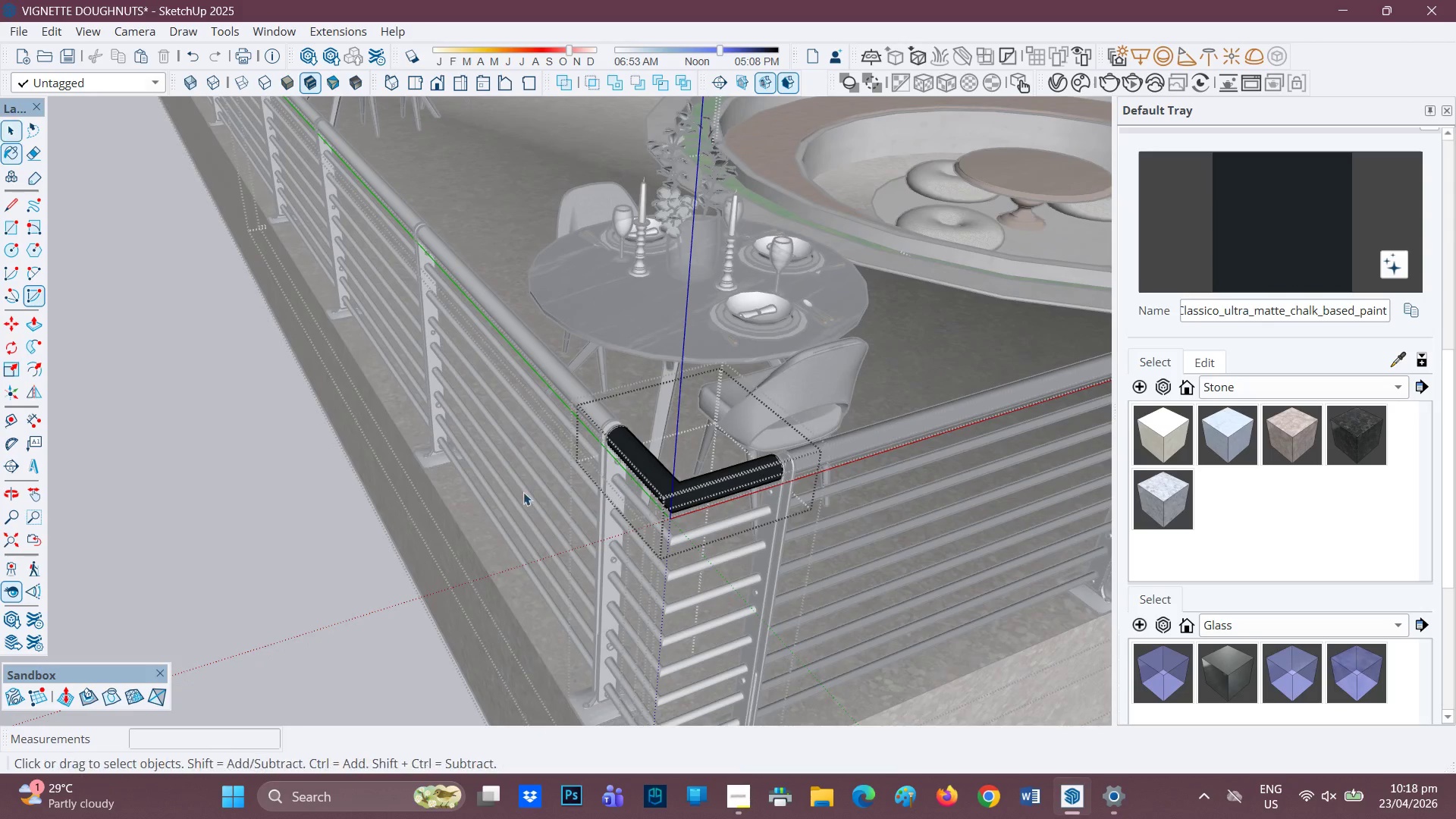 
left_click([441, 531])
 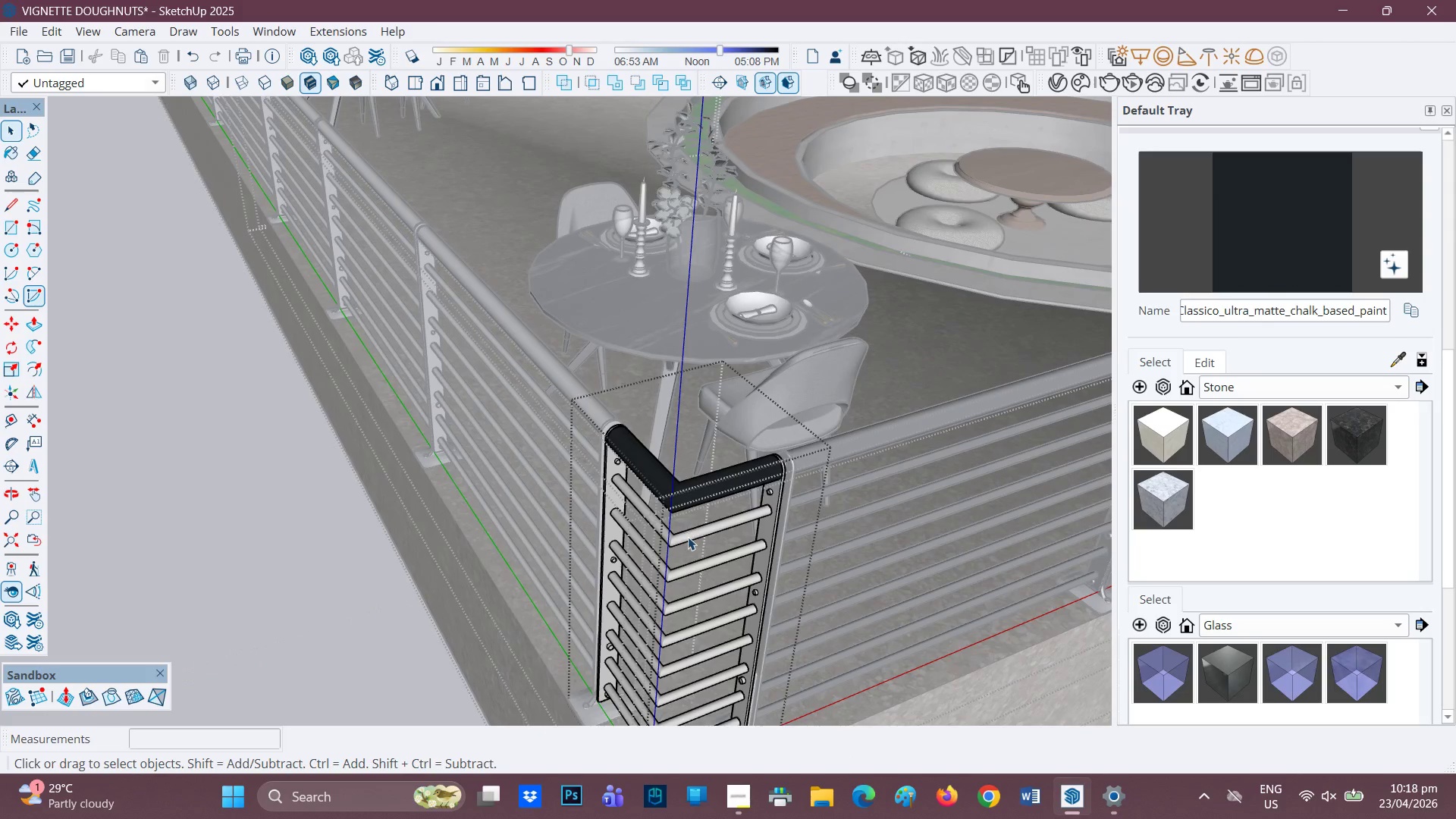 
double_click([688, 537])
 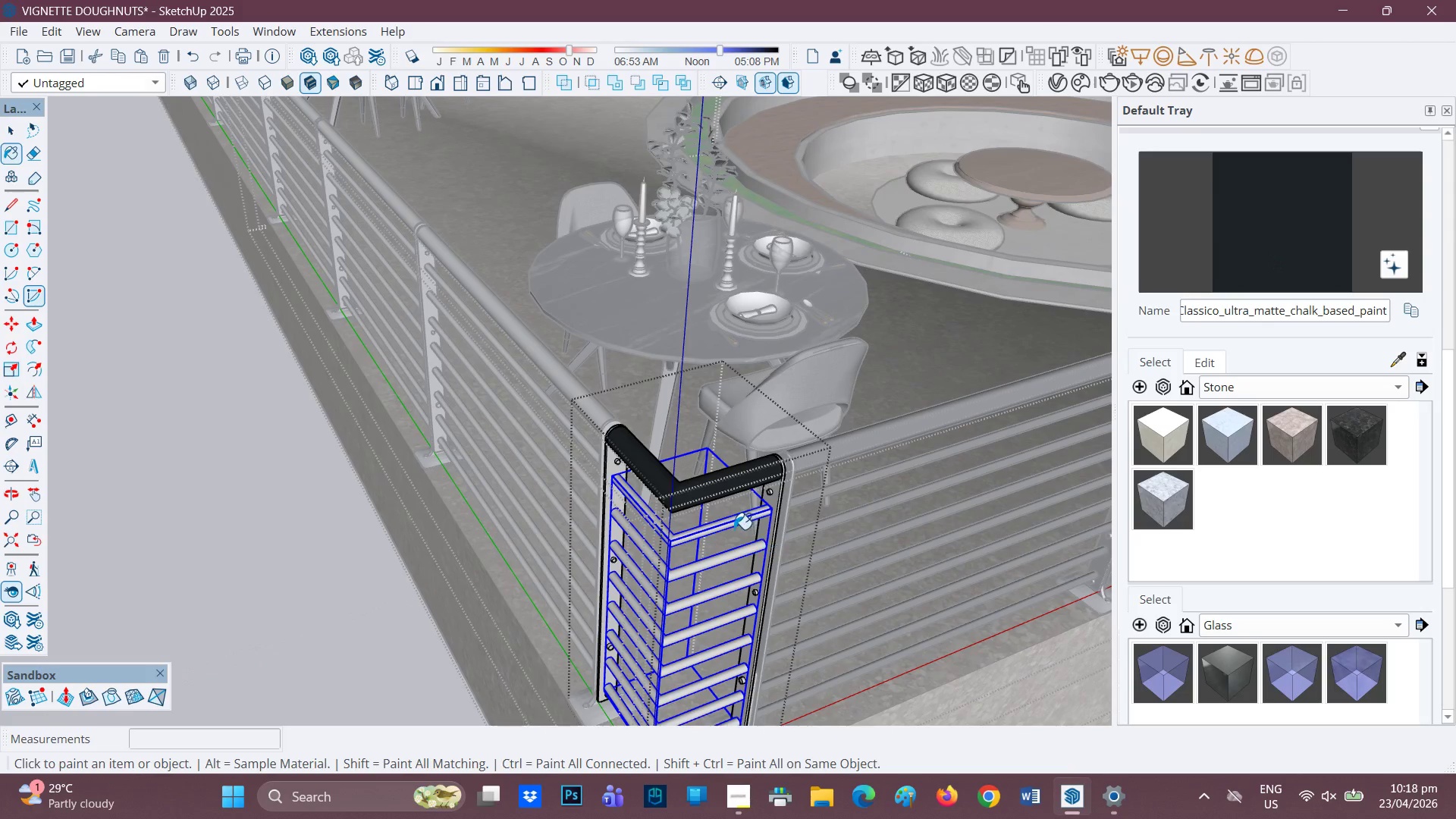 
left_click([733, 526])
 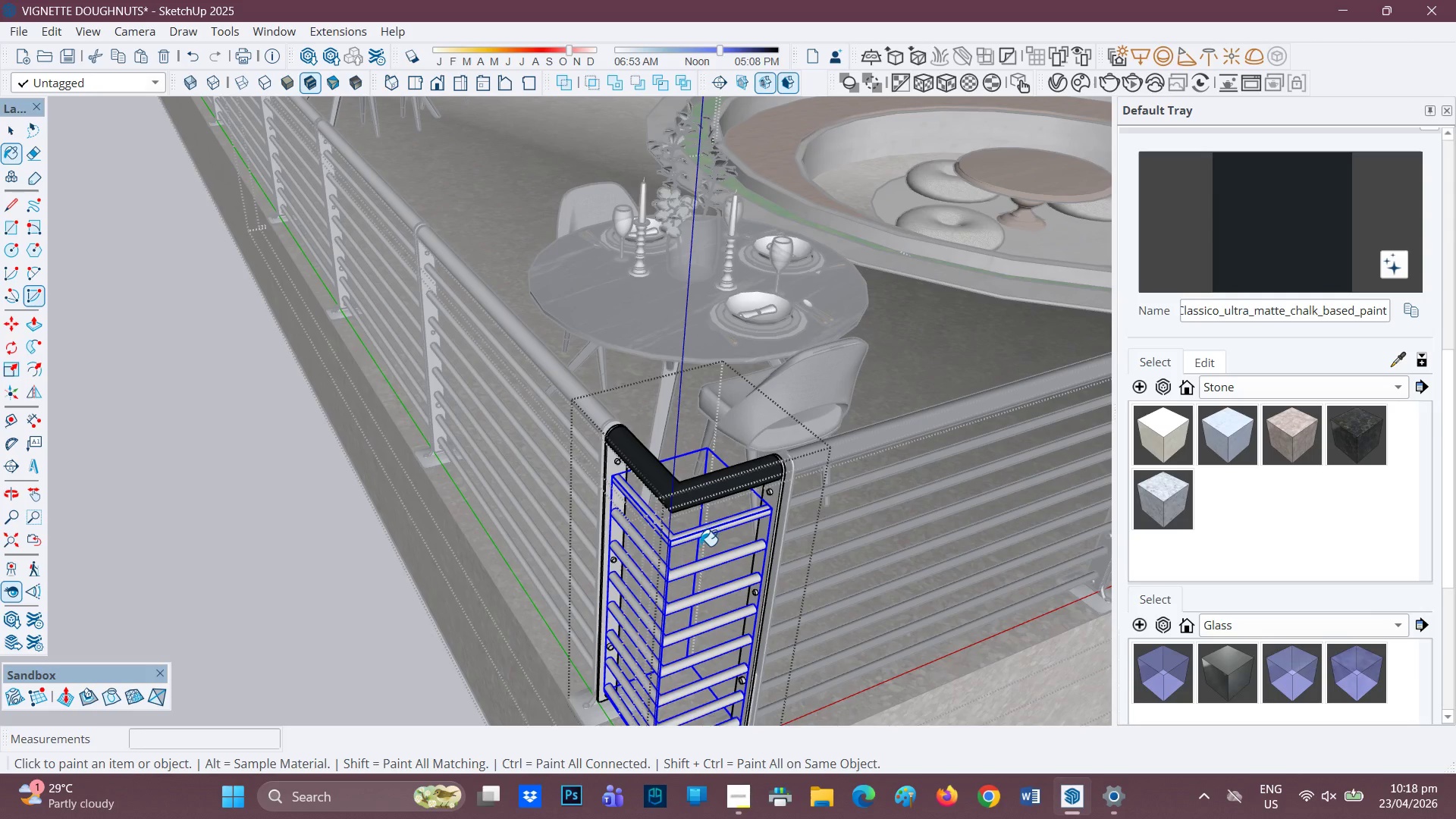 
right_click([691, 534])
 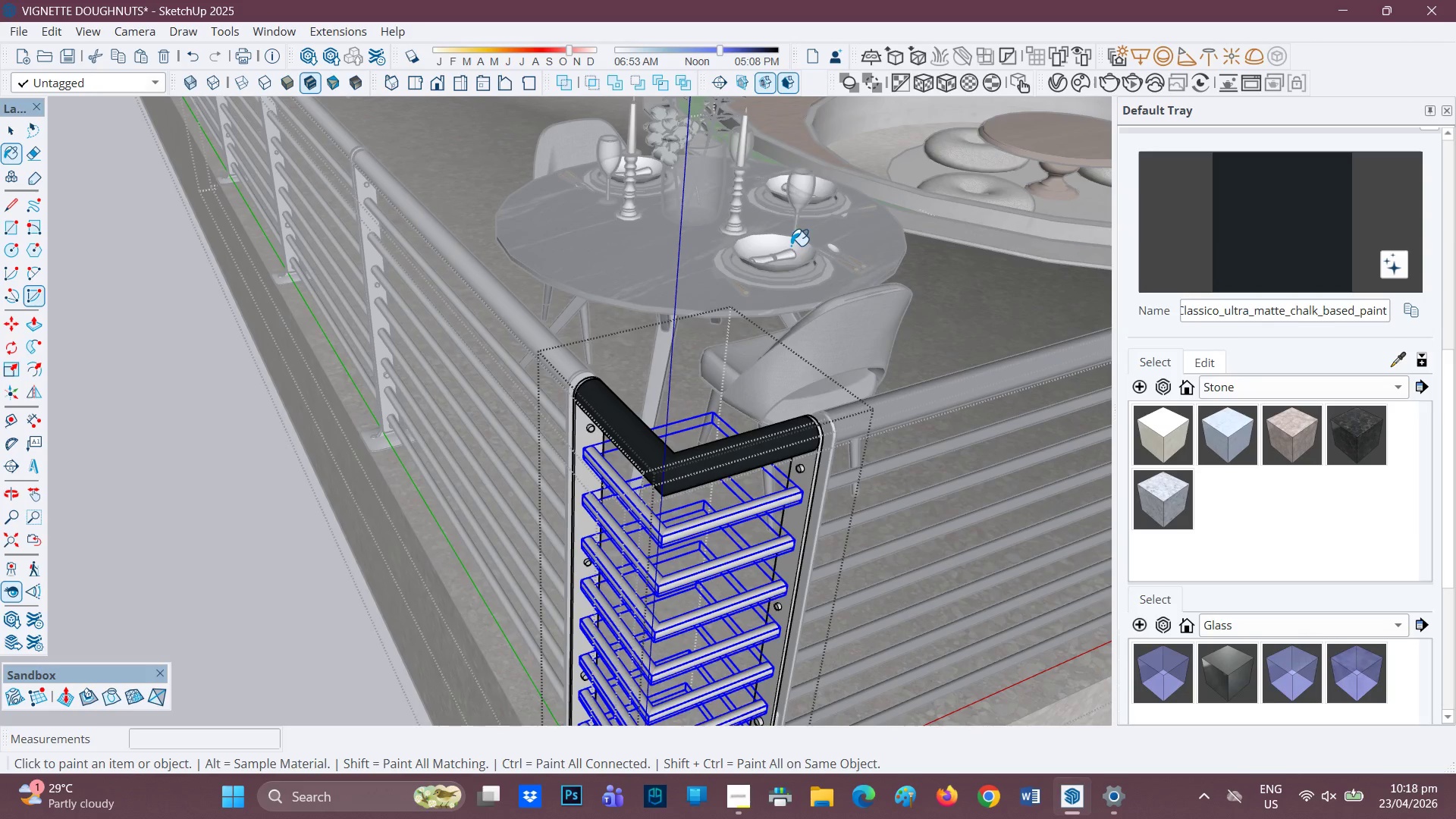 
scroll: coordinate [689, 553], scroll_direction: up, amount: 2.0
 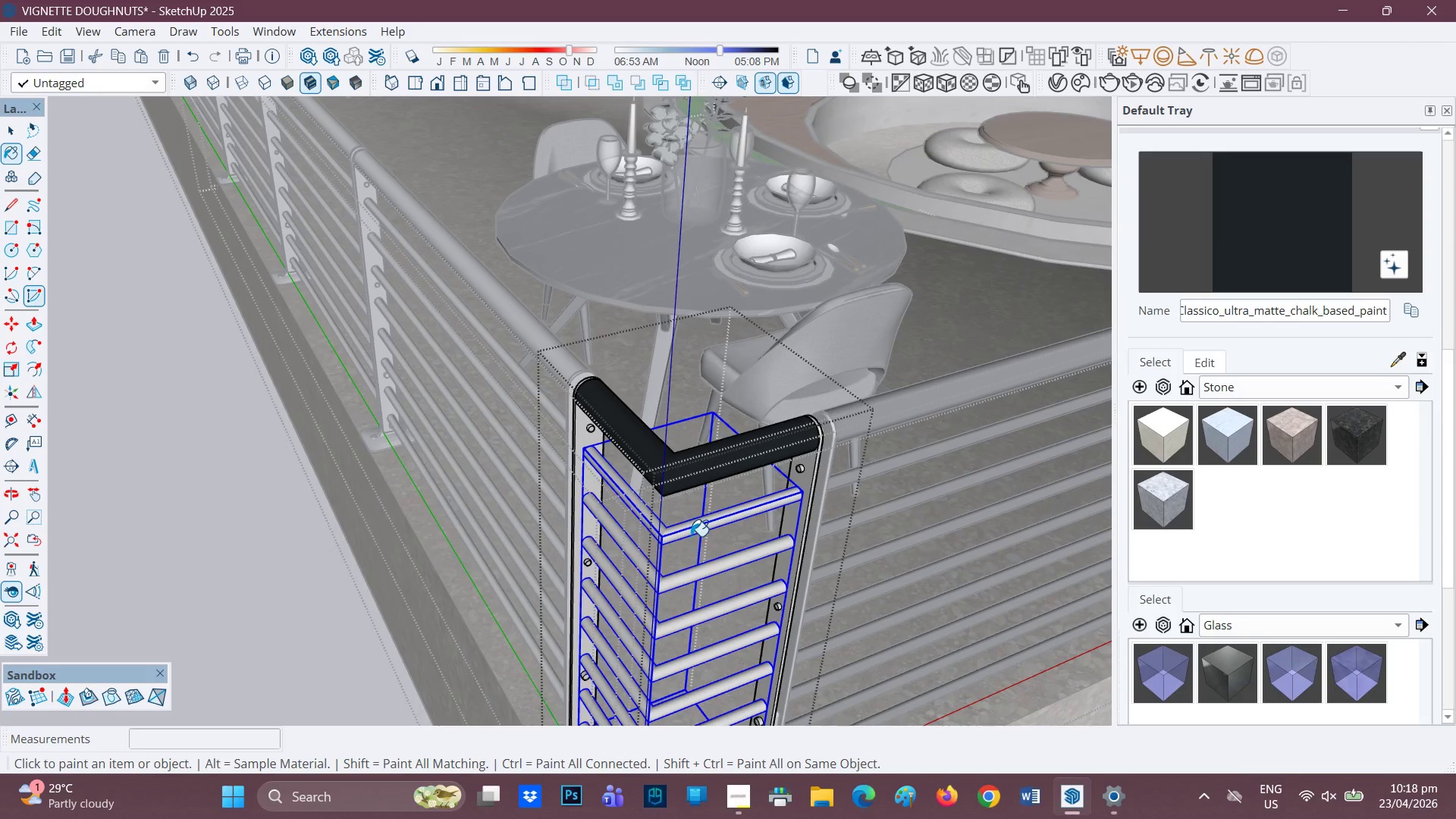 
left_click_drag(start_coordinate=[1244, 203], to_coordinate=[1216, 229])
 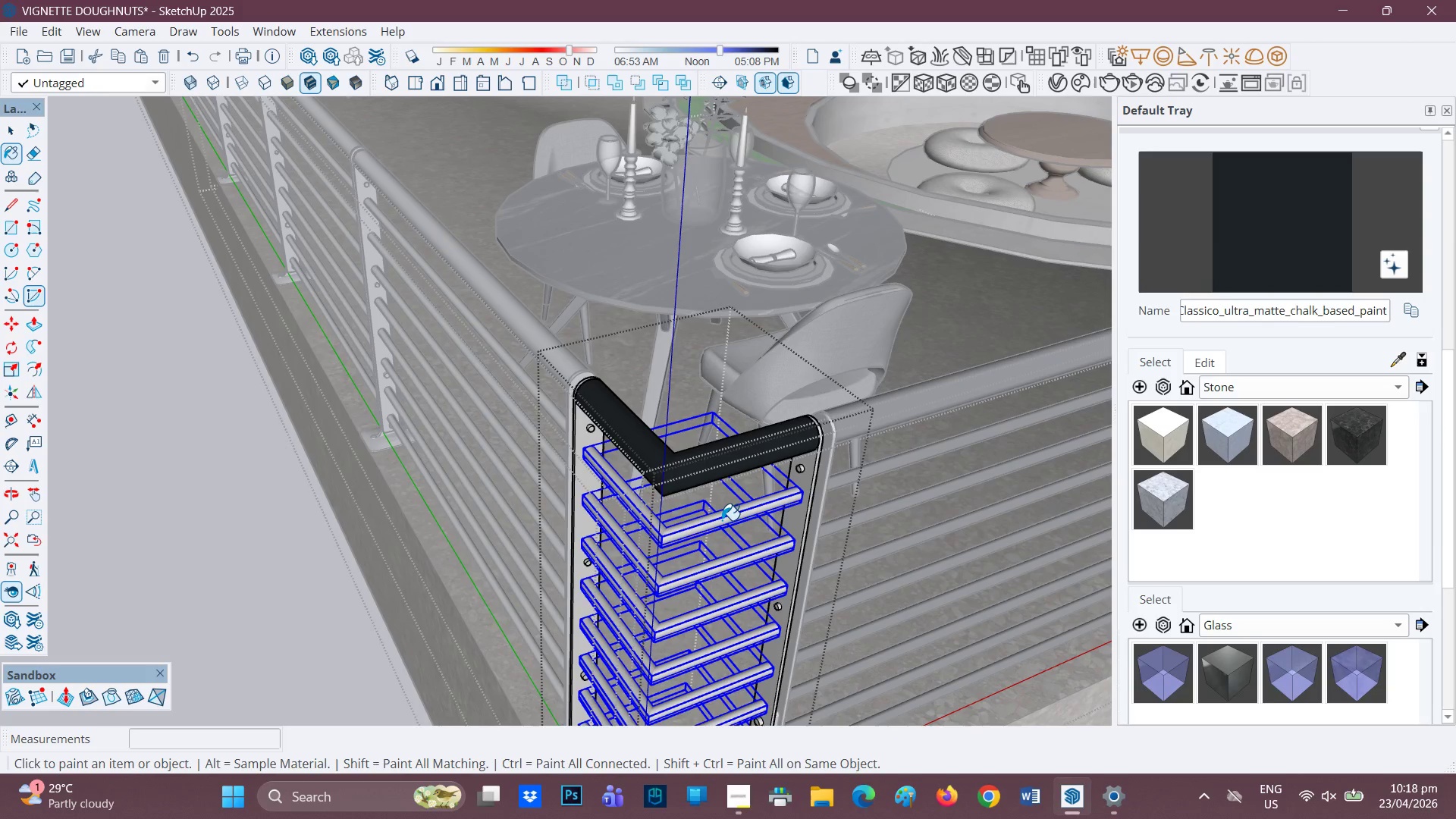 
left_click([722, 520])
 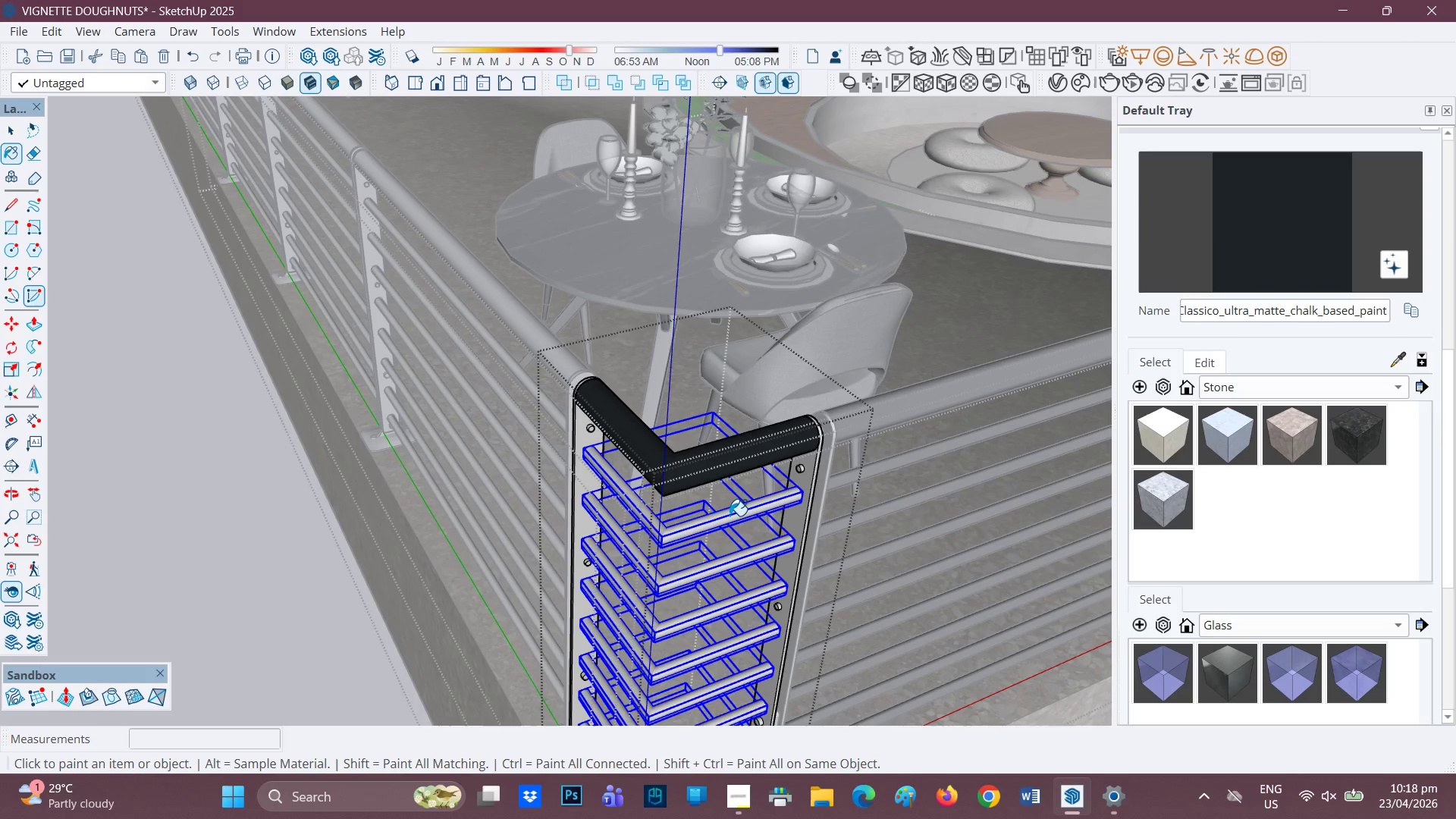 
left_click([730, 514])
 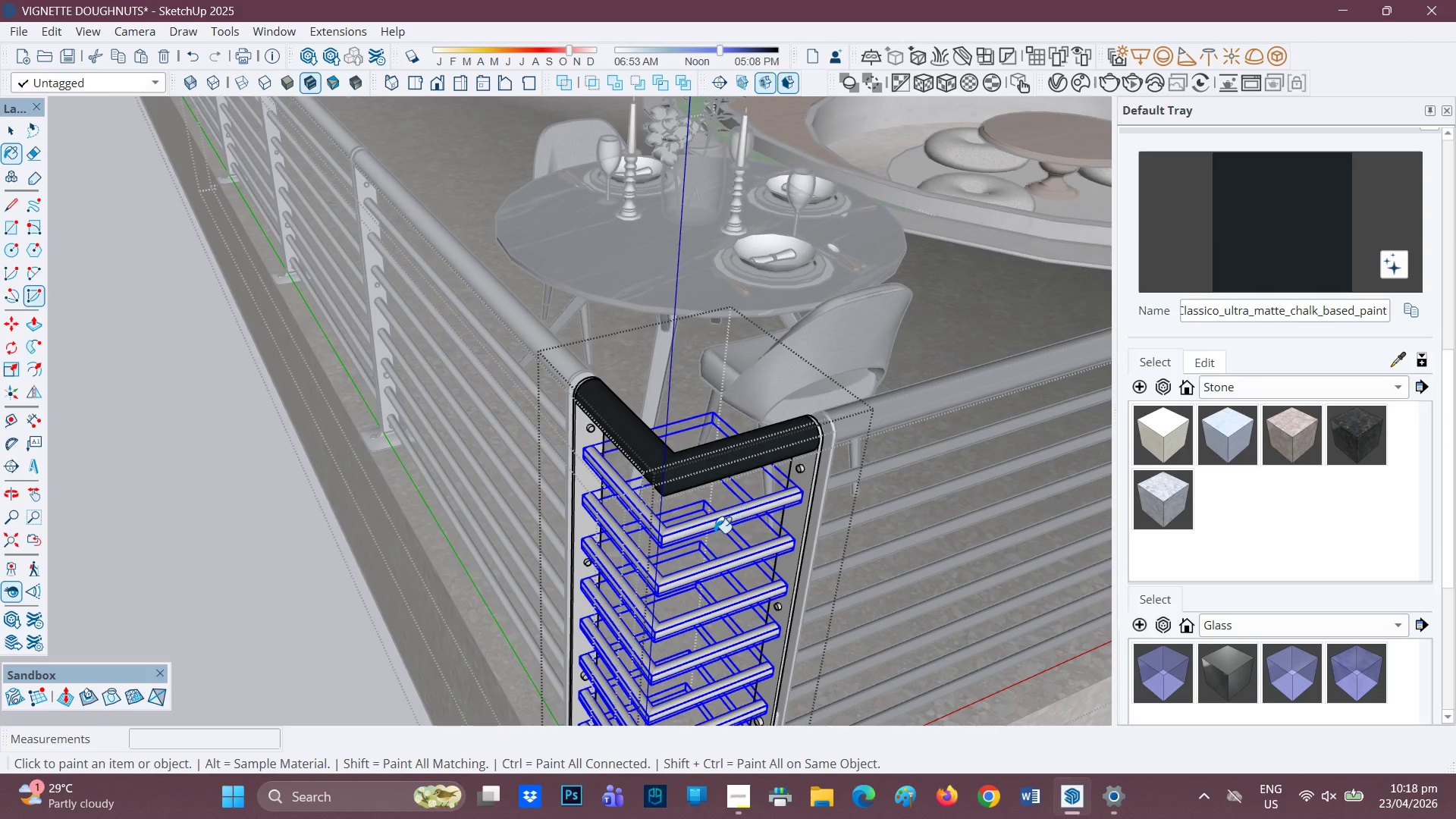 
scroll: coordinate [708, 540], scroll_direction: down, amount: 2.0
 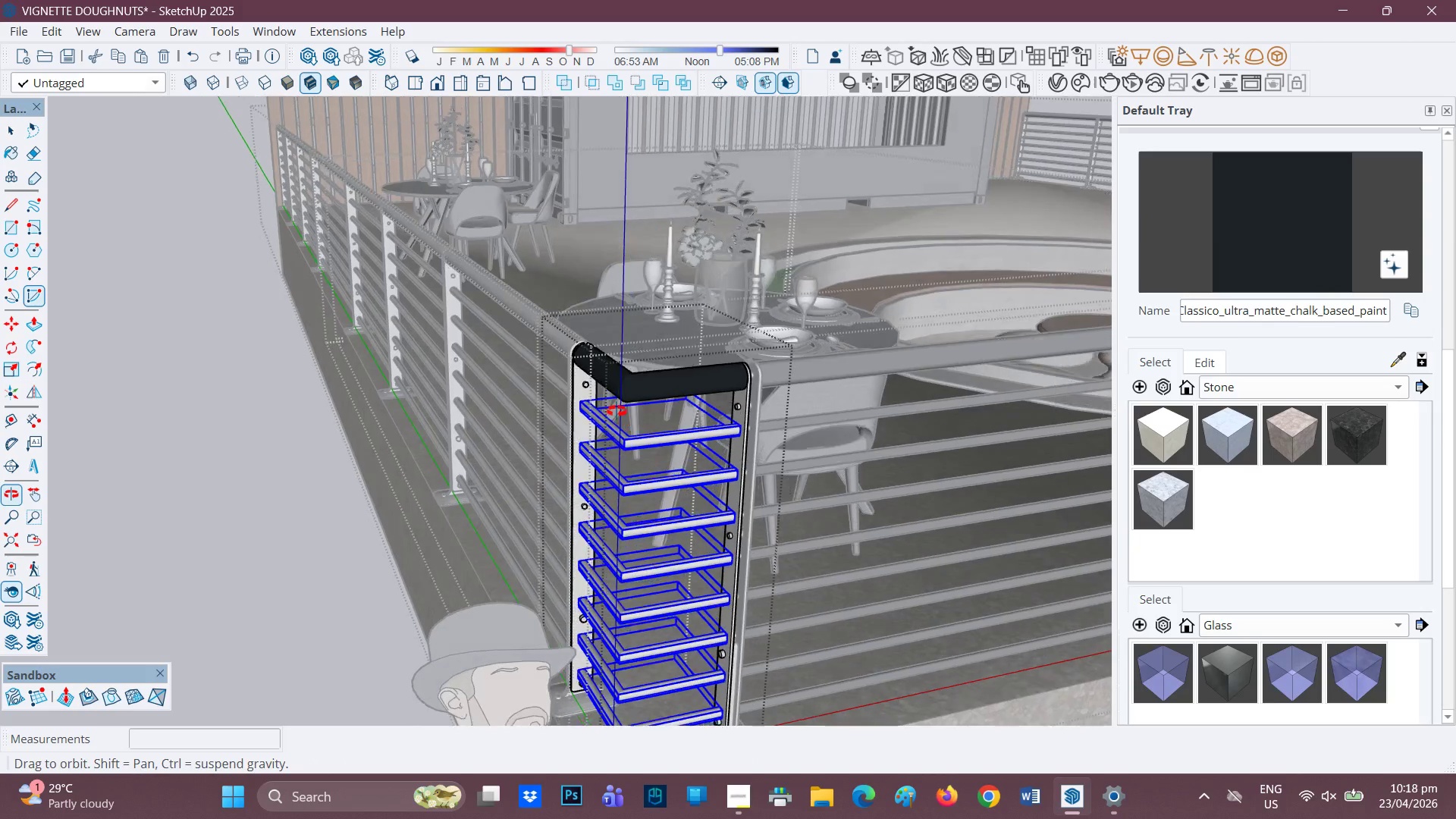 
key(Space)
 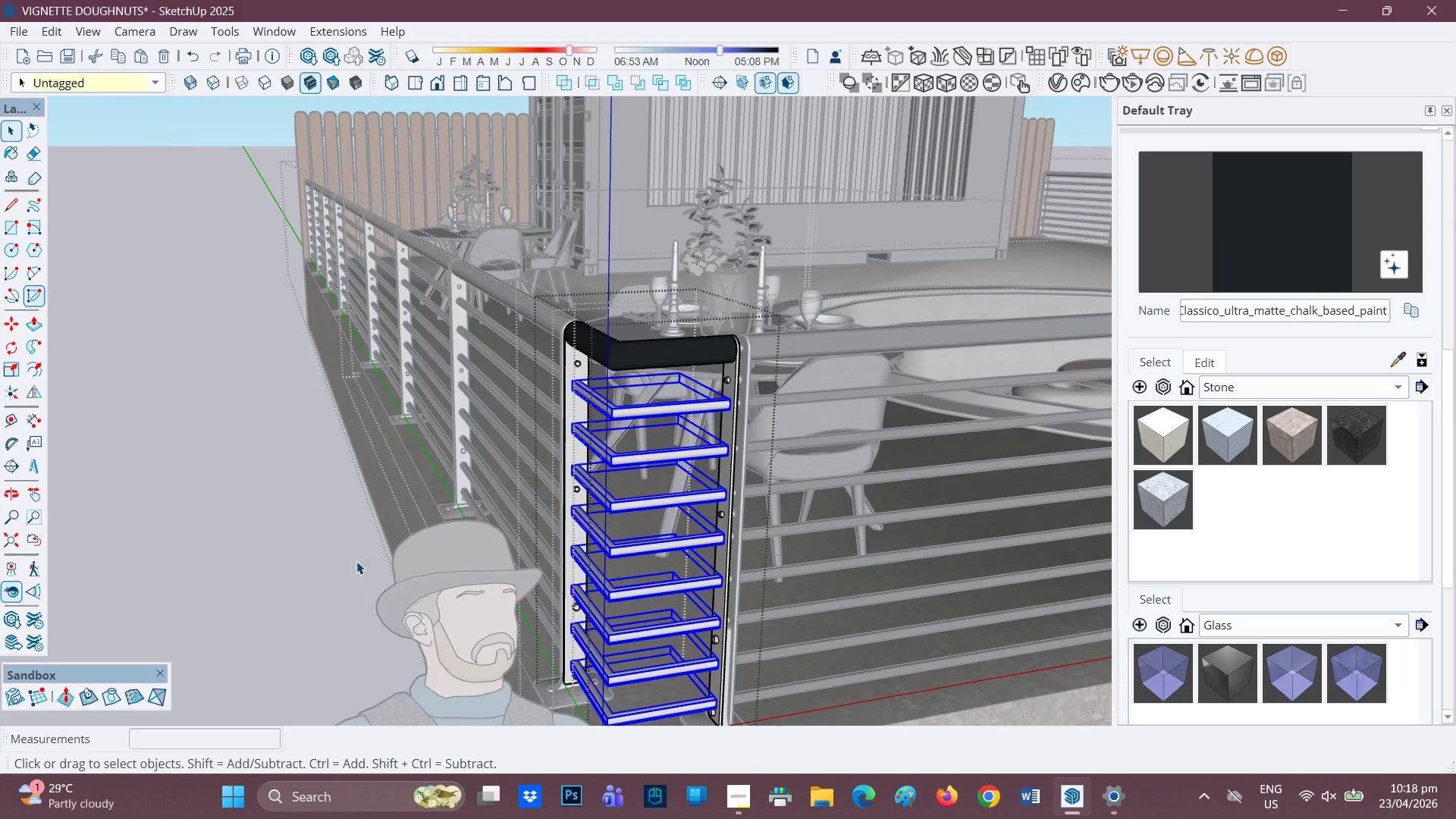 
left_click([356, 561])
 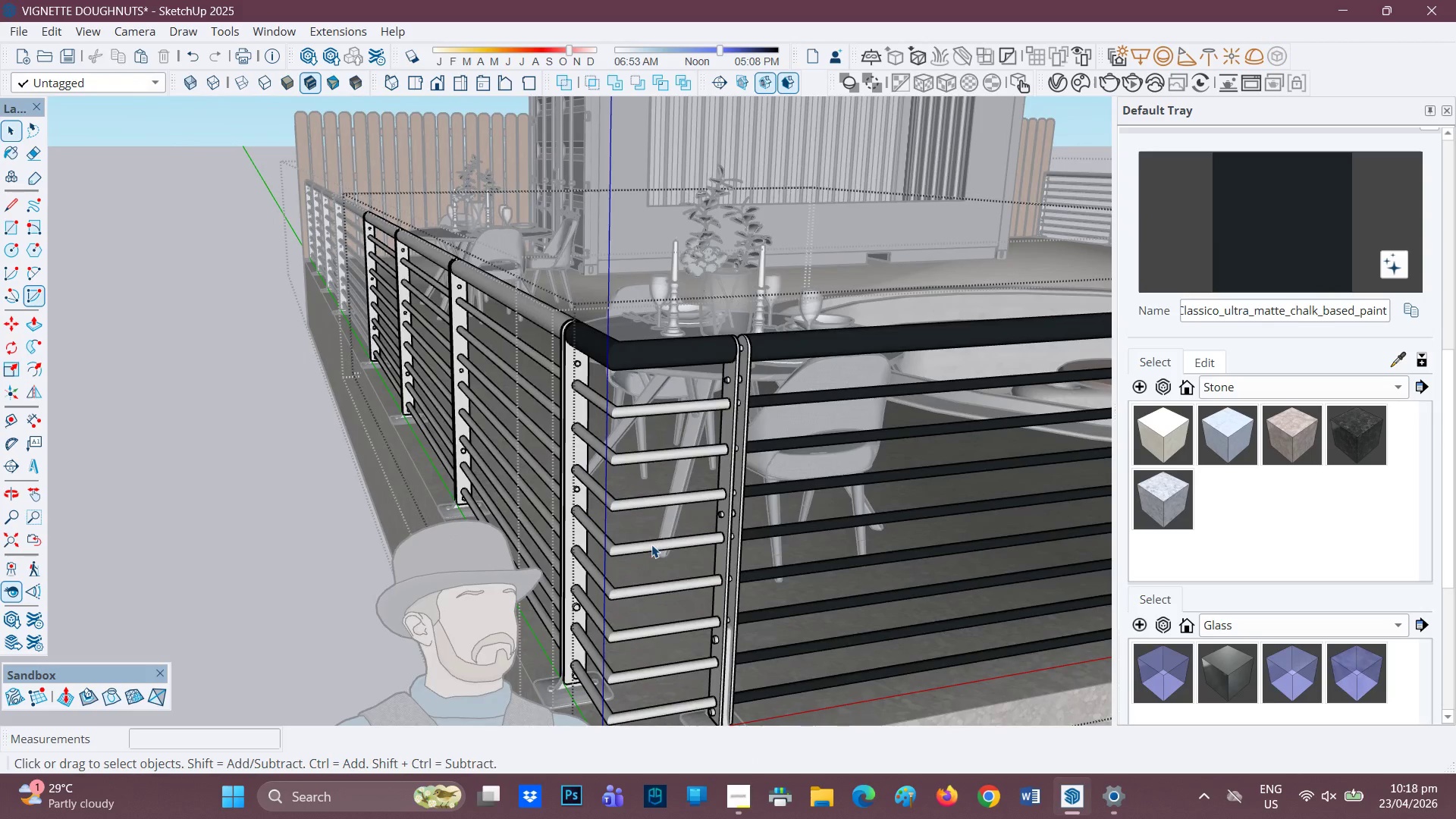 
double_click([651, 544])
 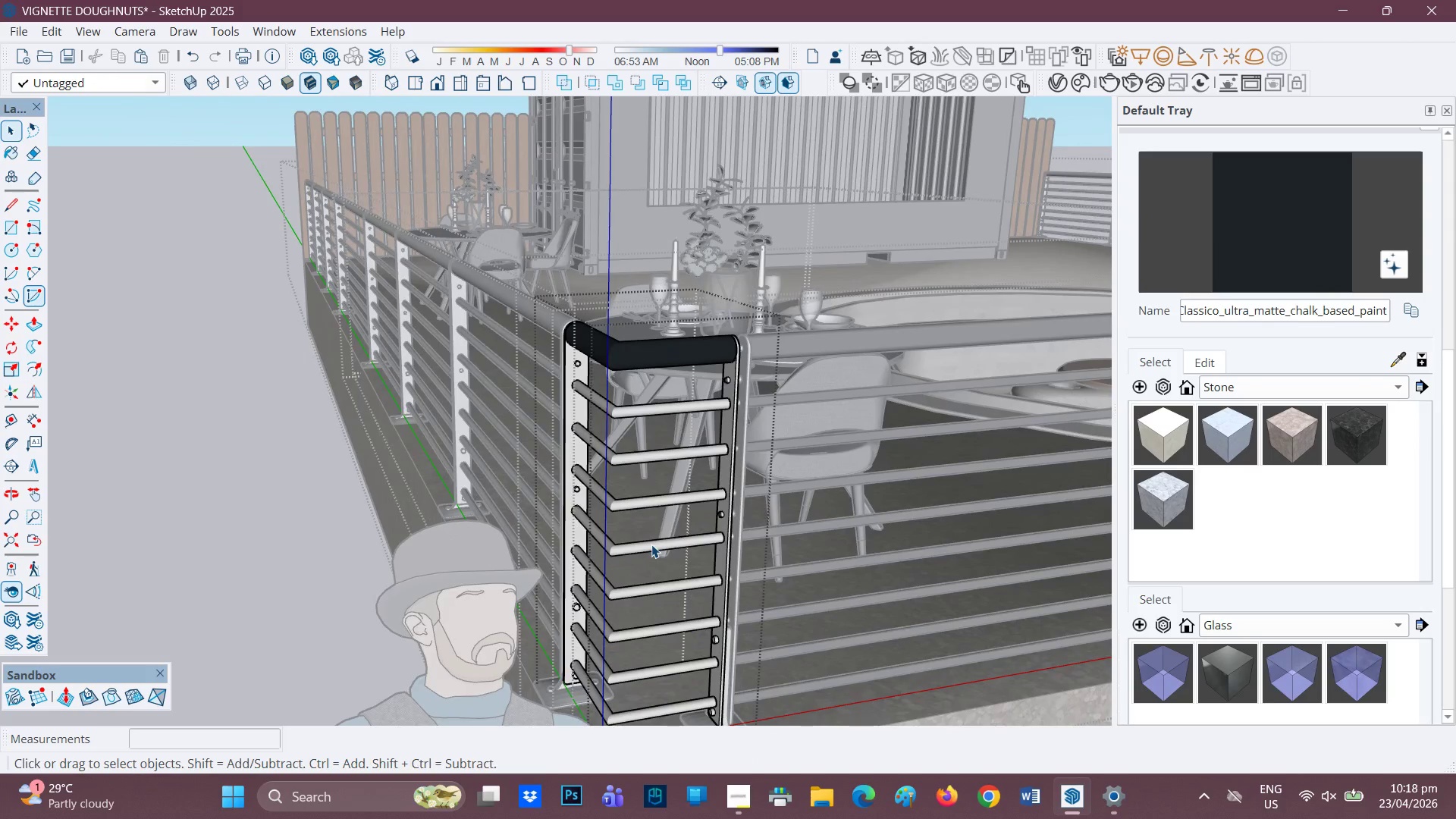 
triple_click([651, 544])
 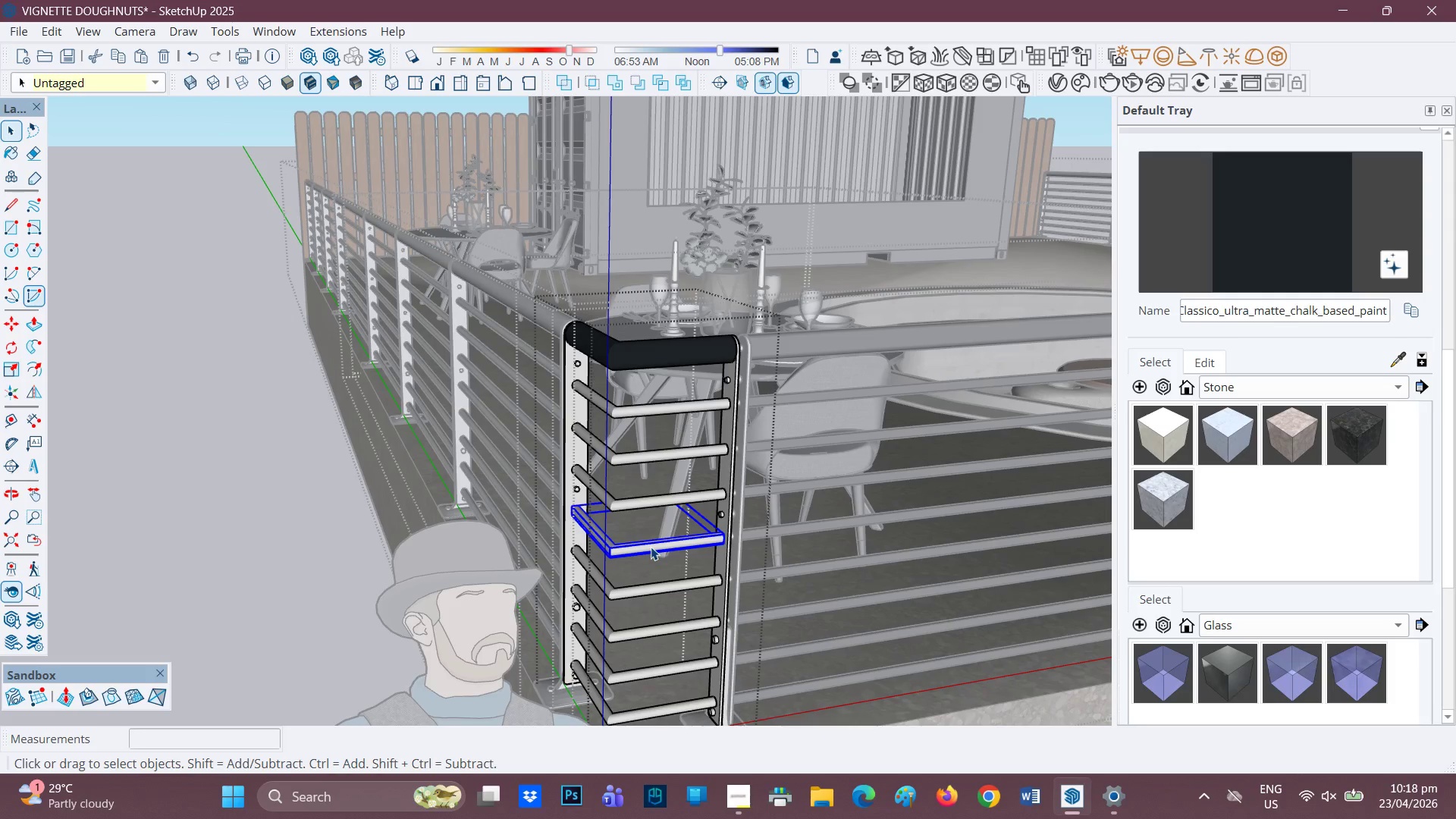 
left_click([651, 547])
 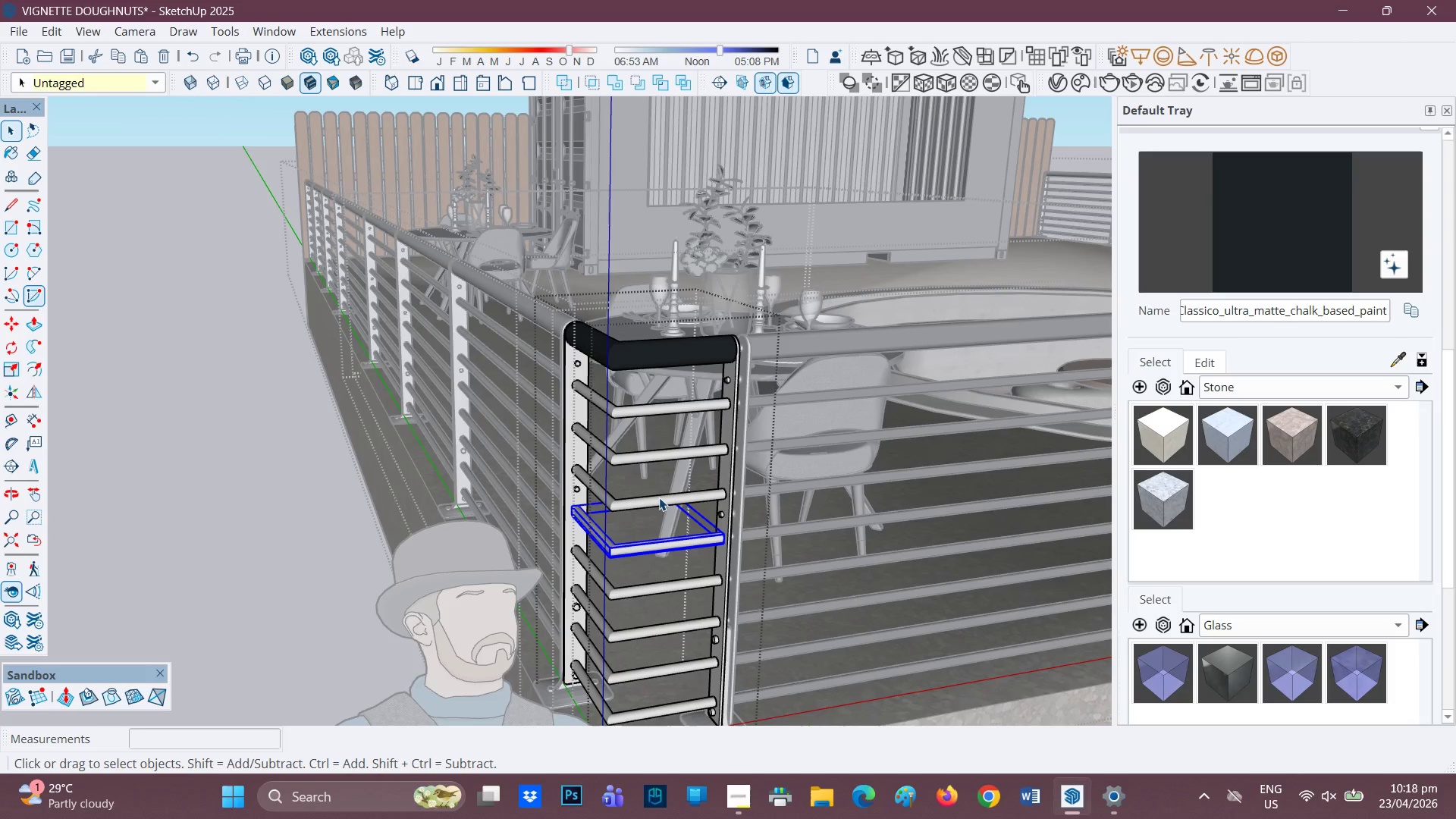 
double_click([659, 497])
 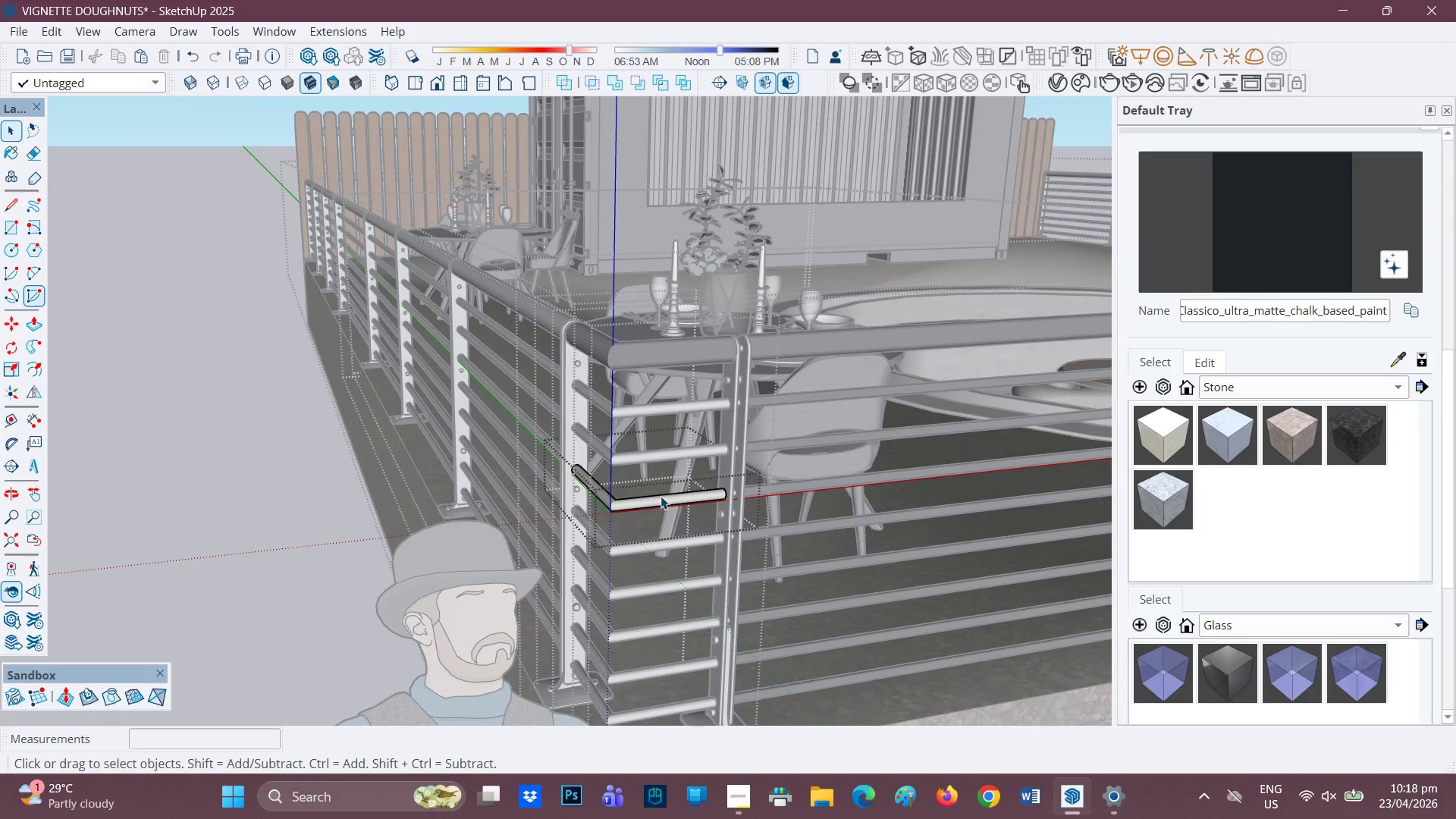 
scroll: coordinate [661, 496], scroll_direction: down, amount: 2.0
 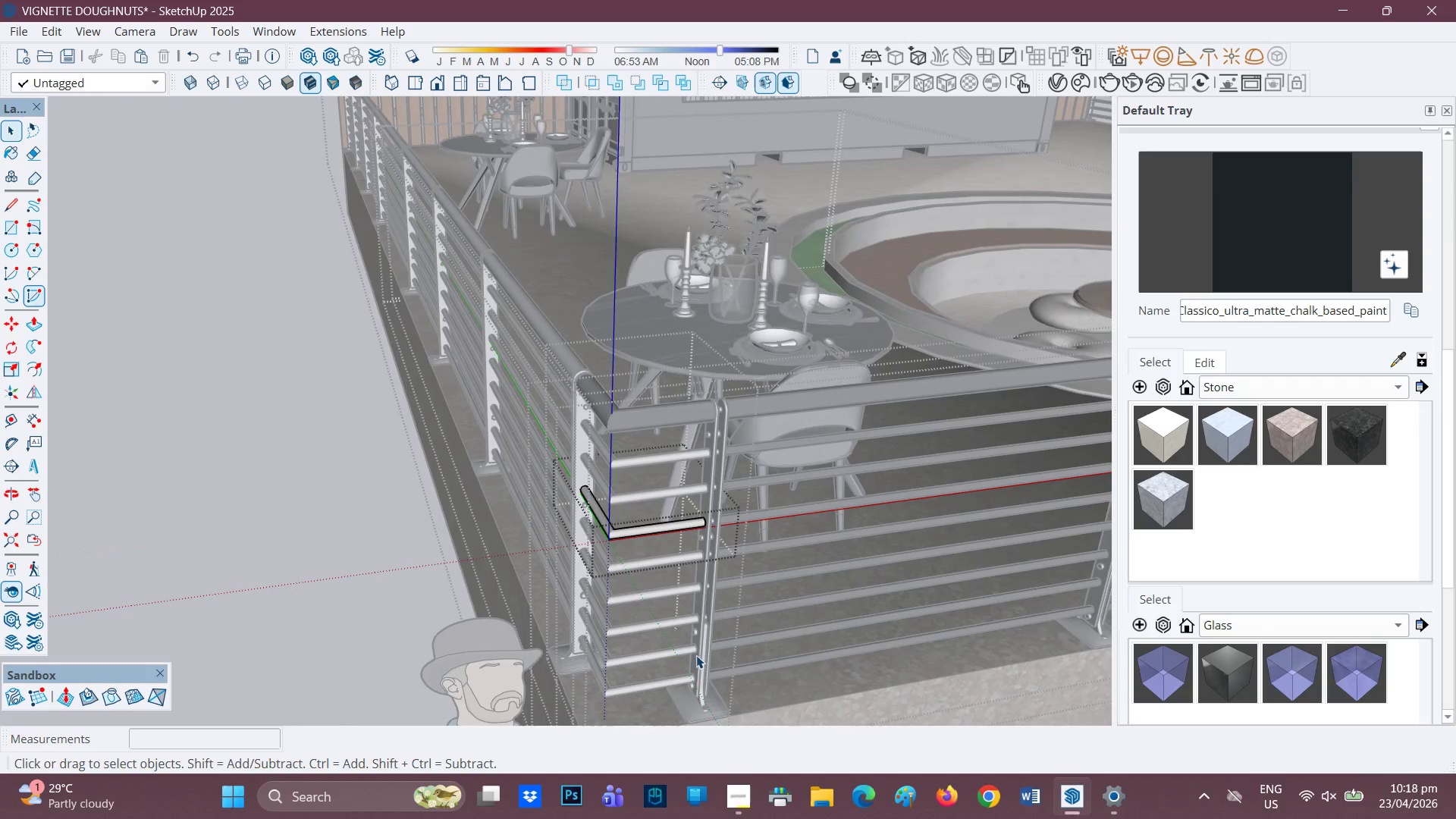 
key(Space)
 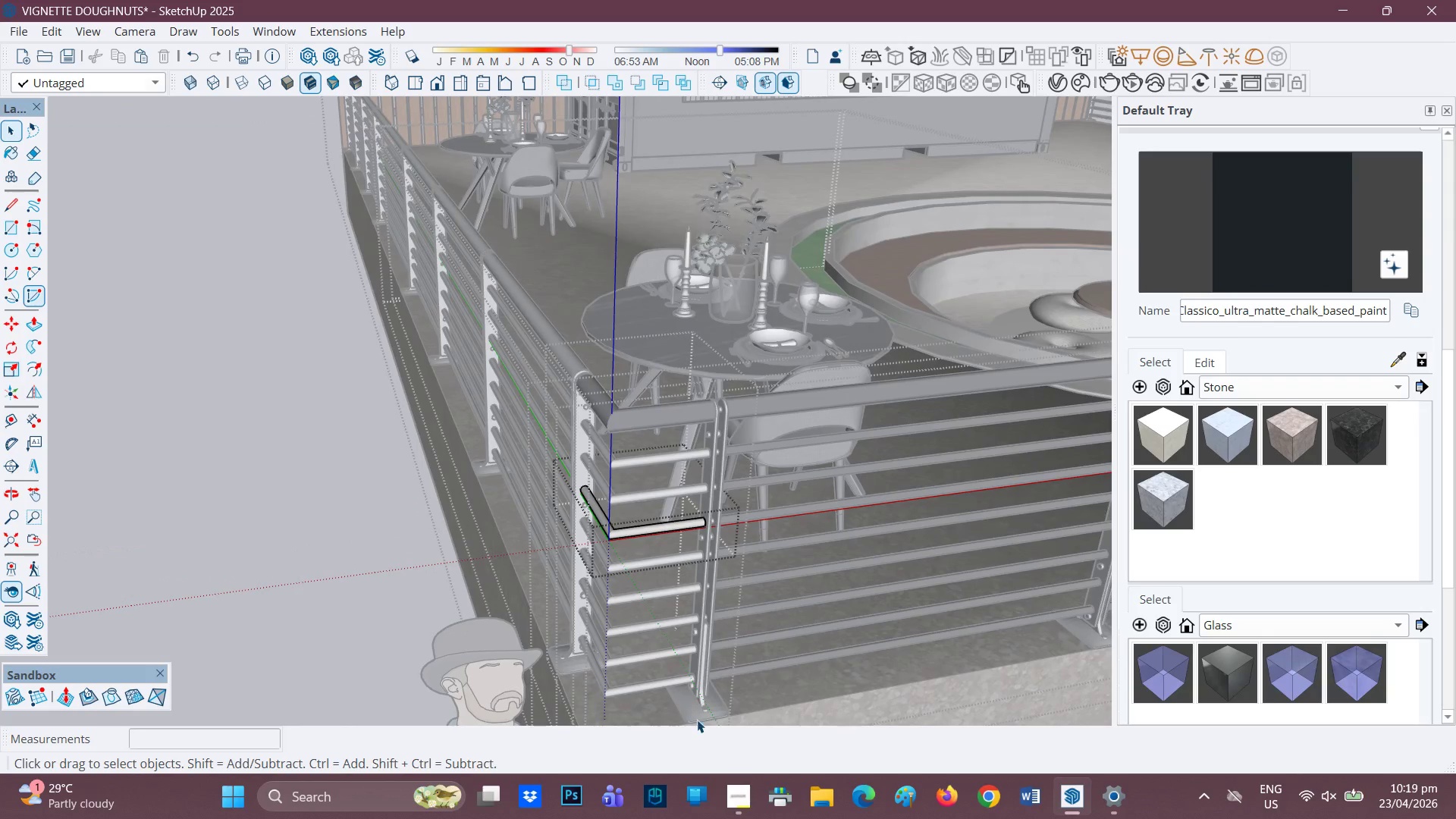 
left_click_drag(start_coordinate=[697, 721], to_coordinate=[538, 422])
 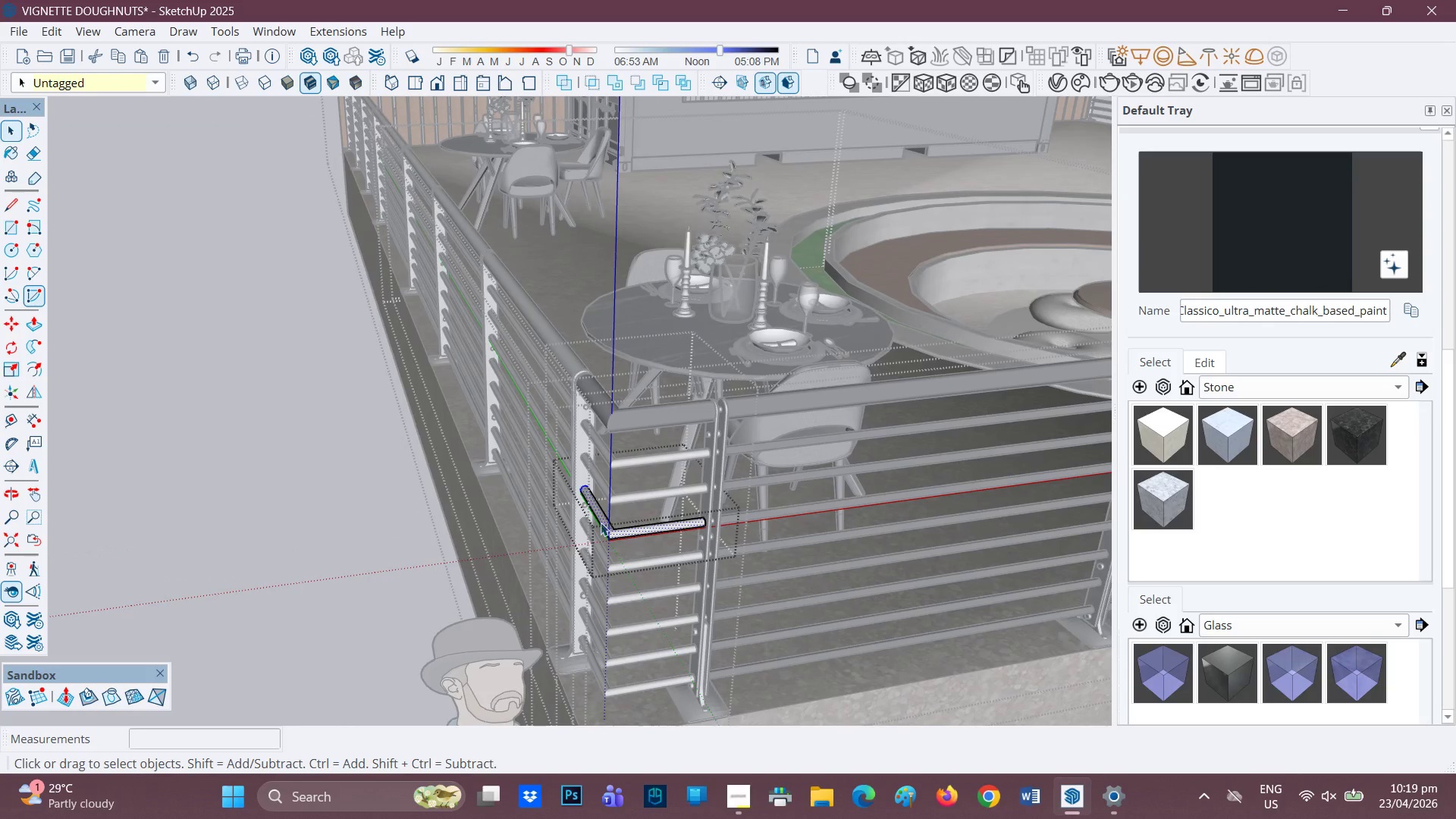 
left_click_drag(start_coordinate=[311, 460], to_coordinate=[307, 459])
 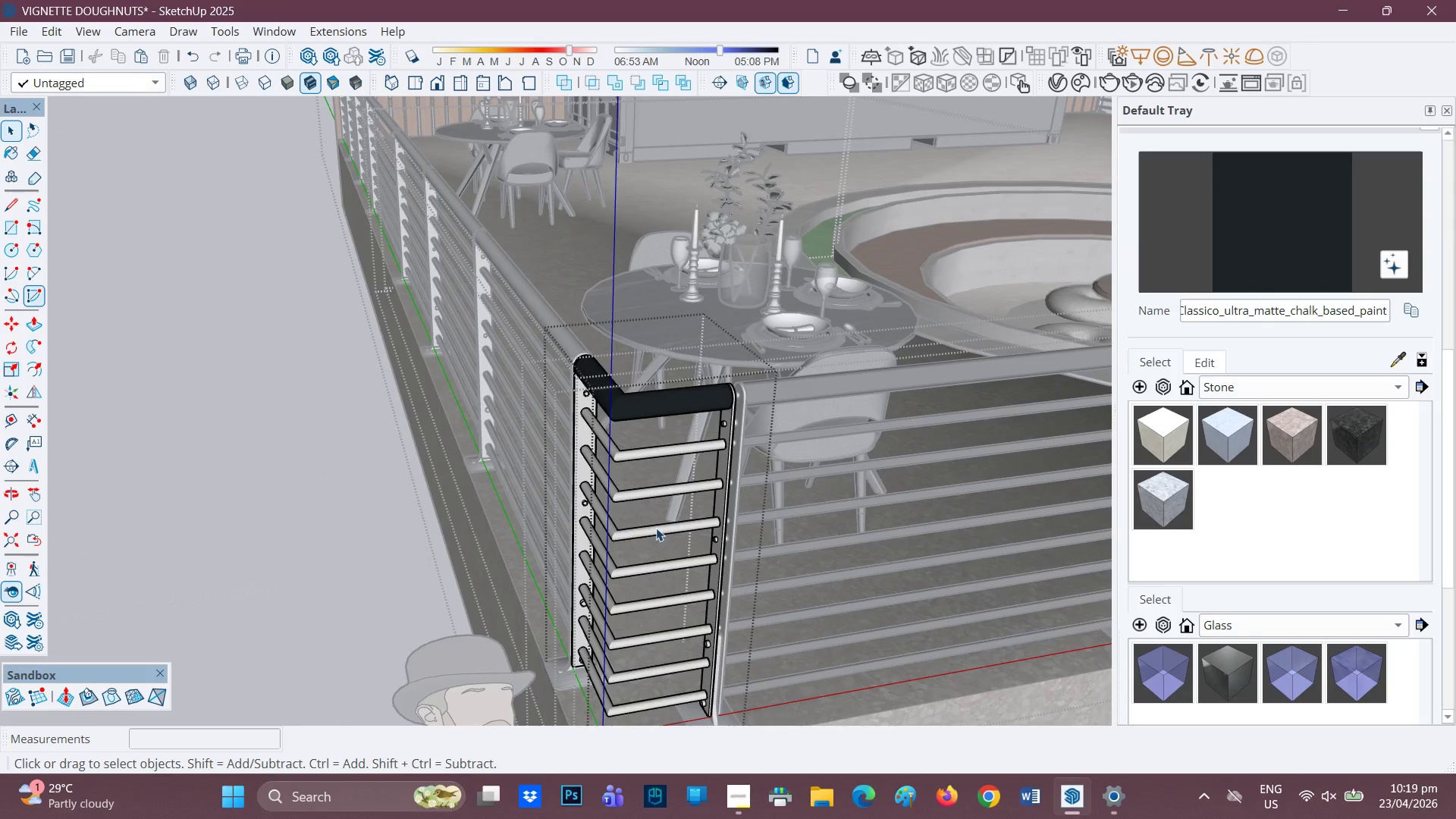 
scroll: coordinate [582, 522], scroll_direction: up, amount: 1.0
 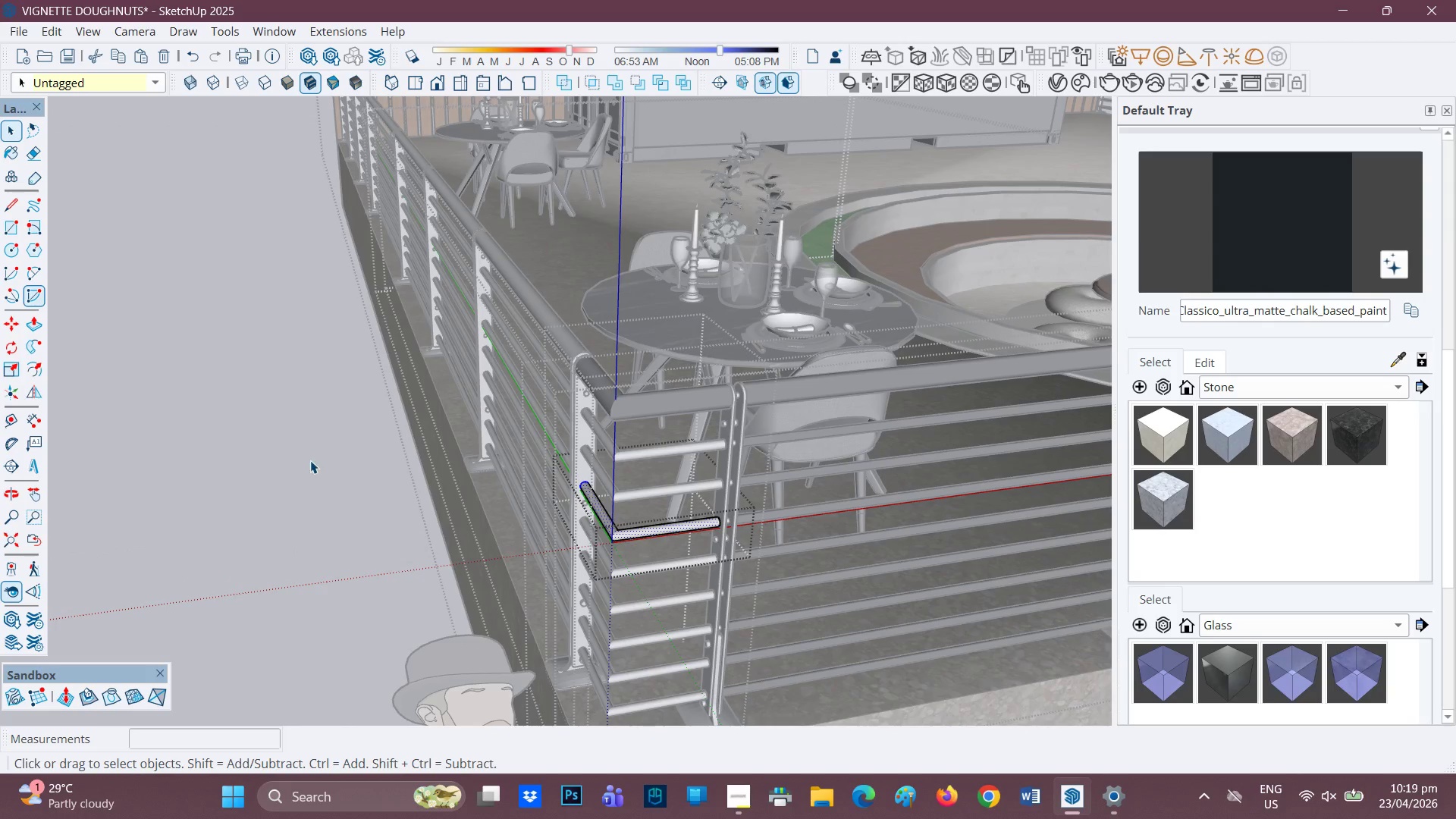 
left_click([656, 528])
 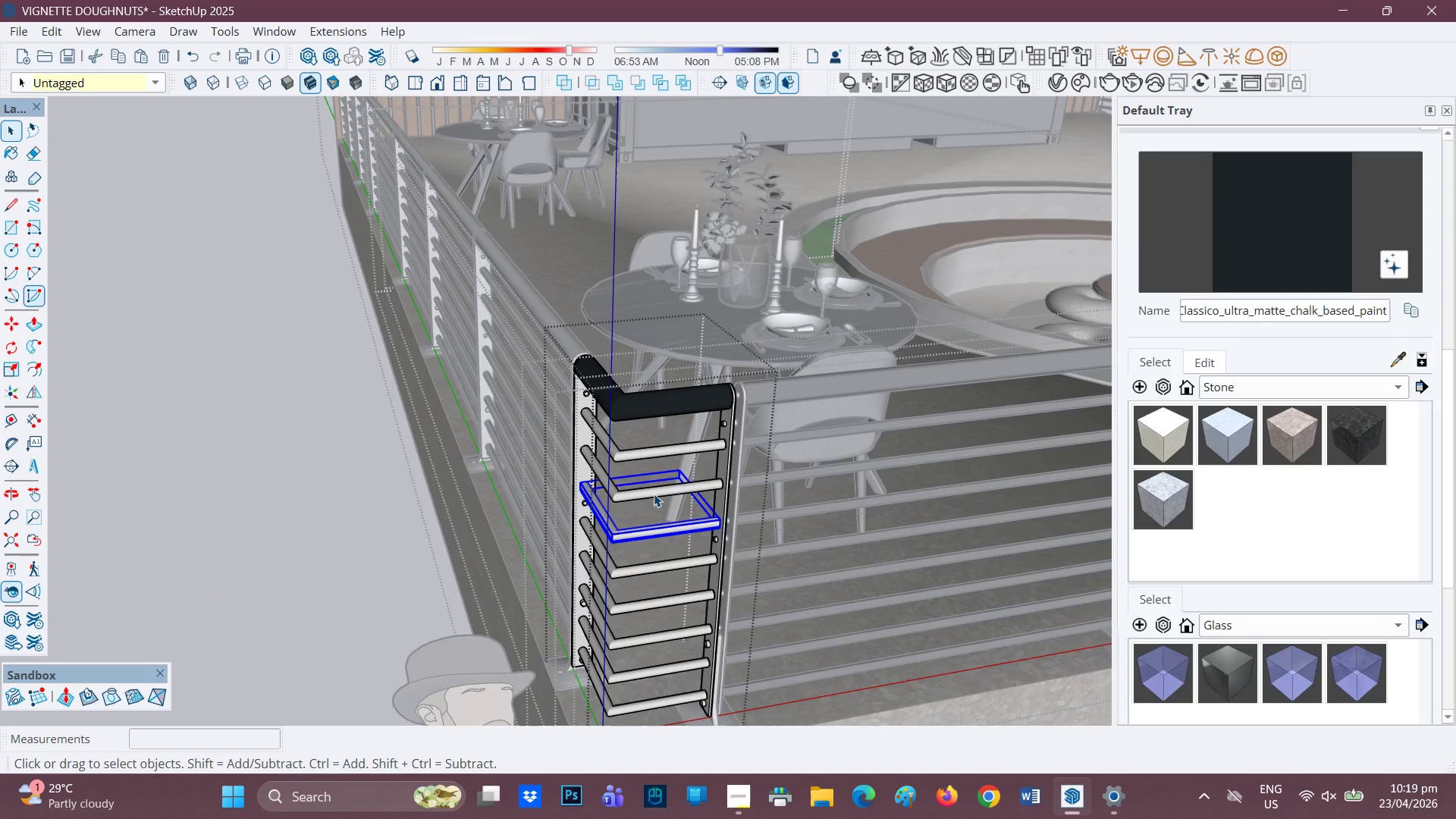 
left_click([654, 494])
 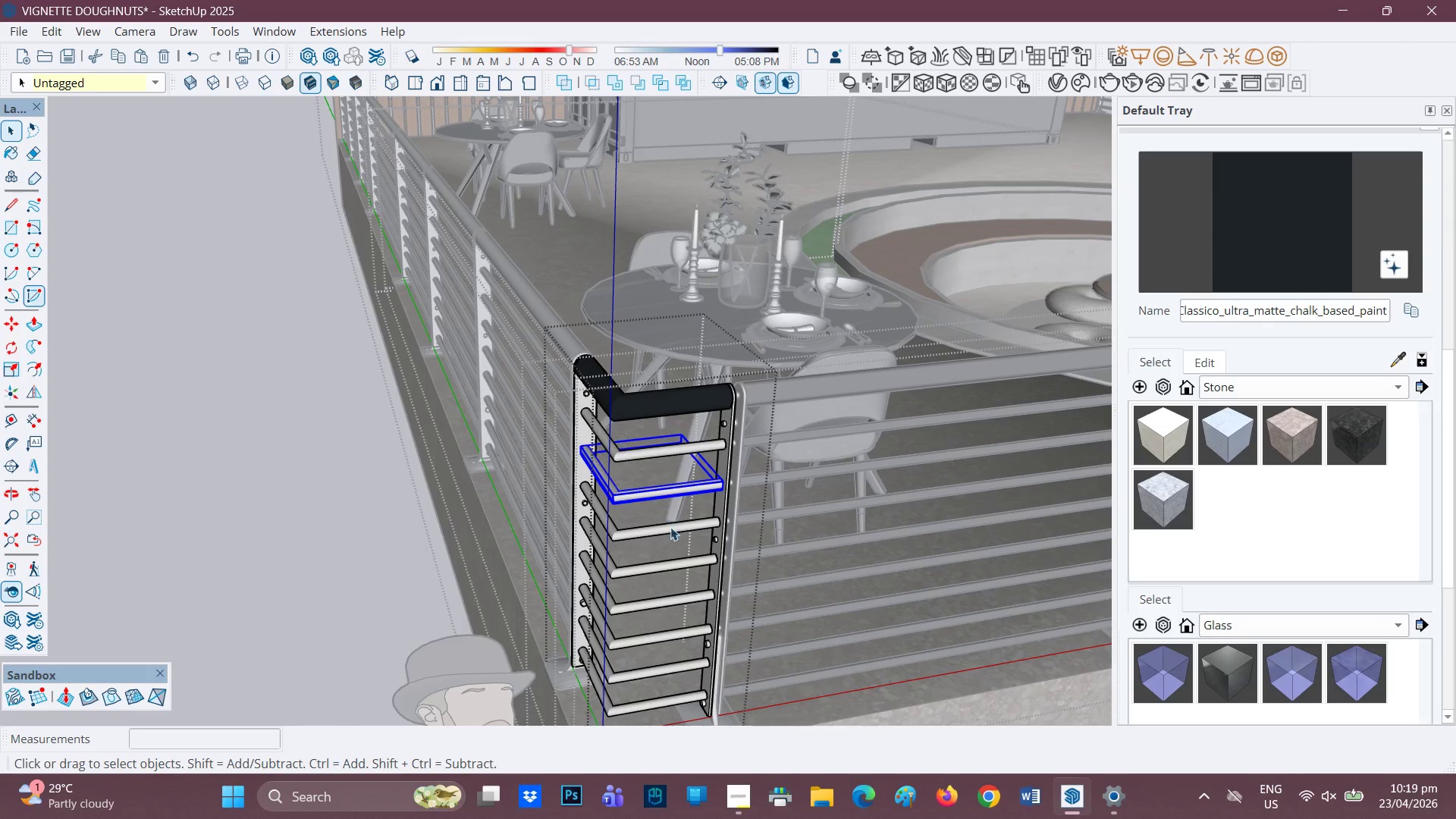 
scroll: coordinate [675, 541], scroll_direction: down, amount: 2.0
 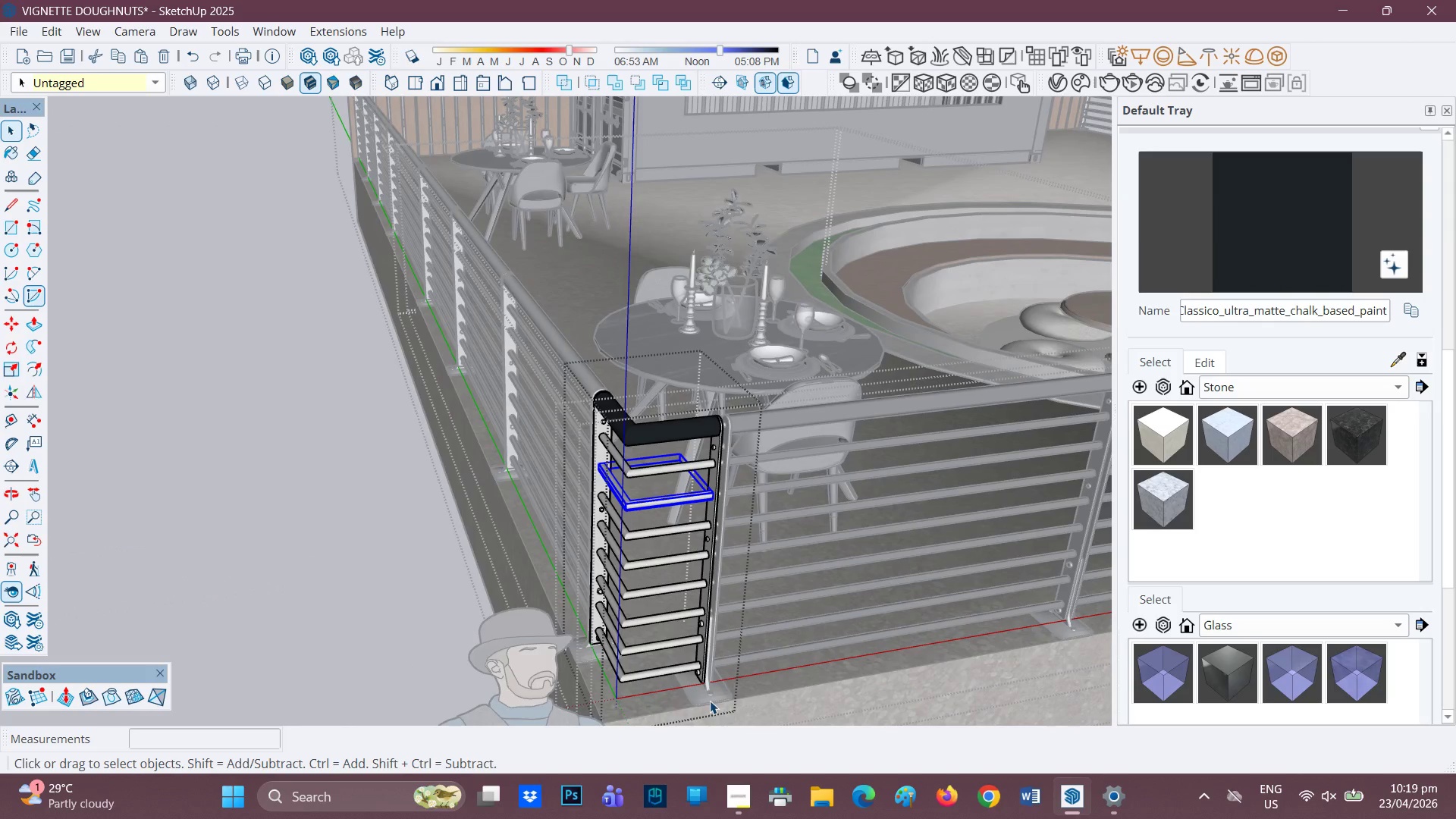 
left_click_drag(start_coordinate=[711, 701], to_coordinate=[549, 397])
 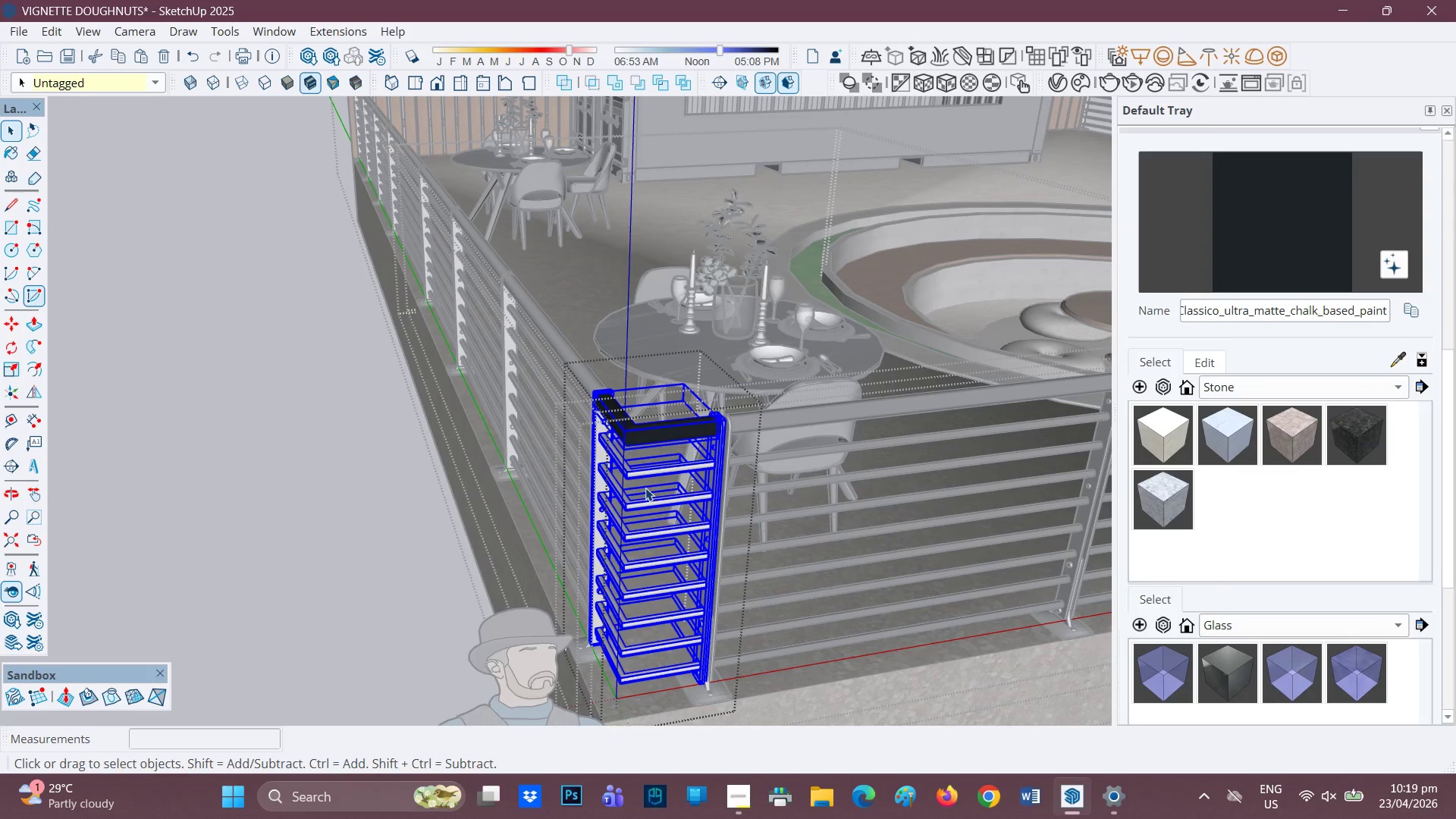 
right_click([645, 488])
 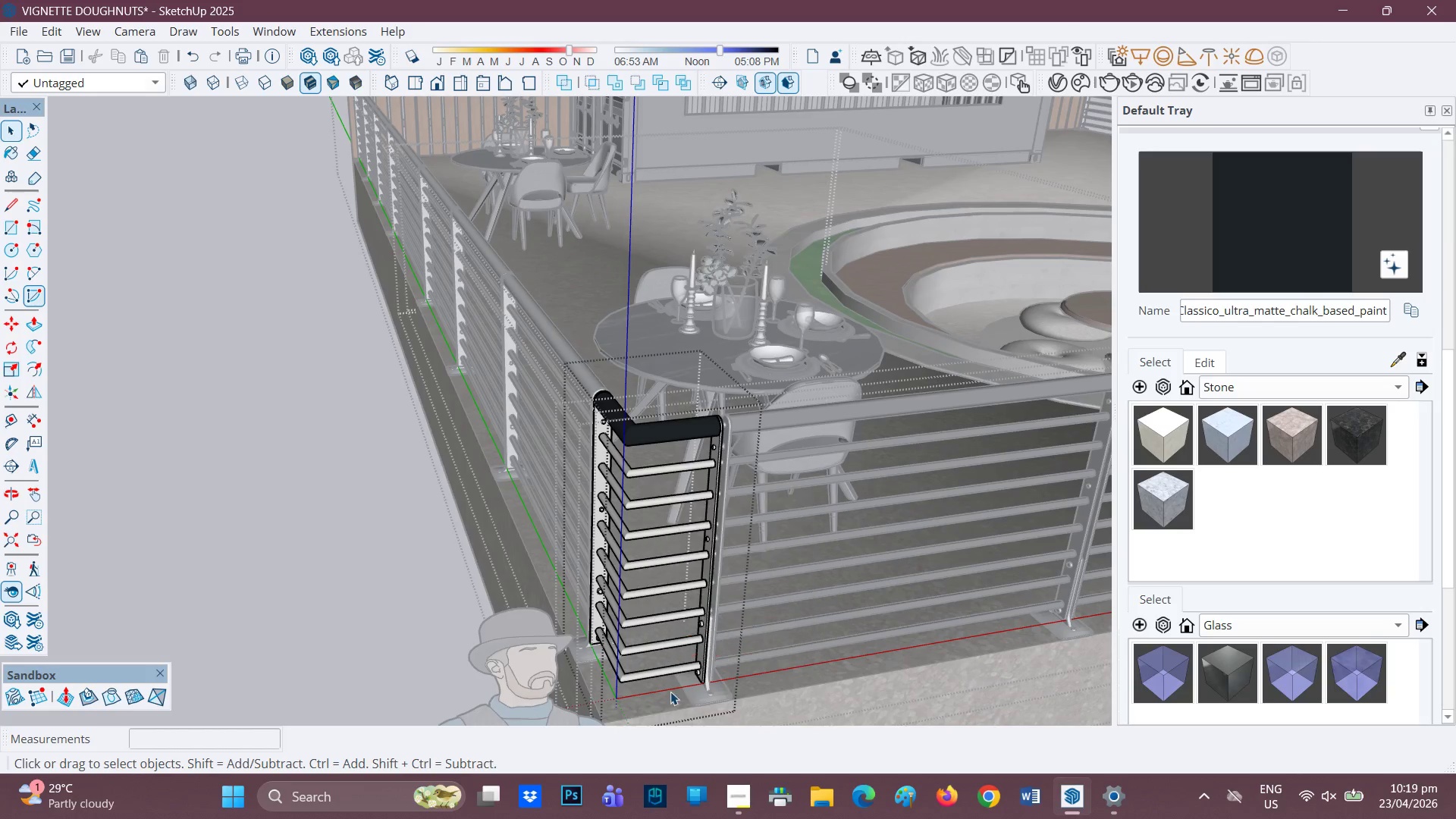 
left_click_drag(start_coordinate=[674, 703], to_coordinate=[557, 416])
 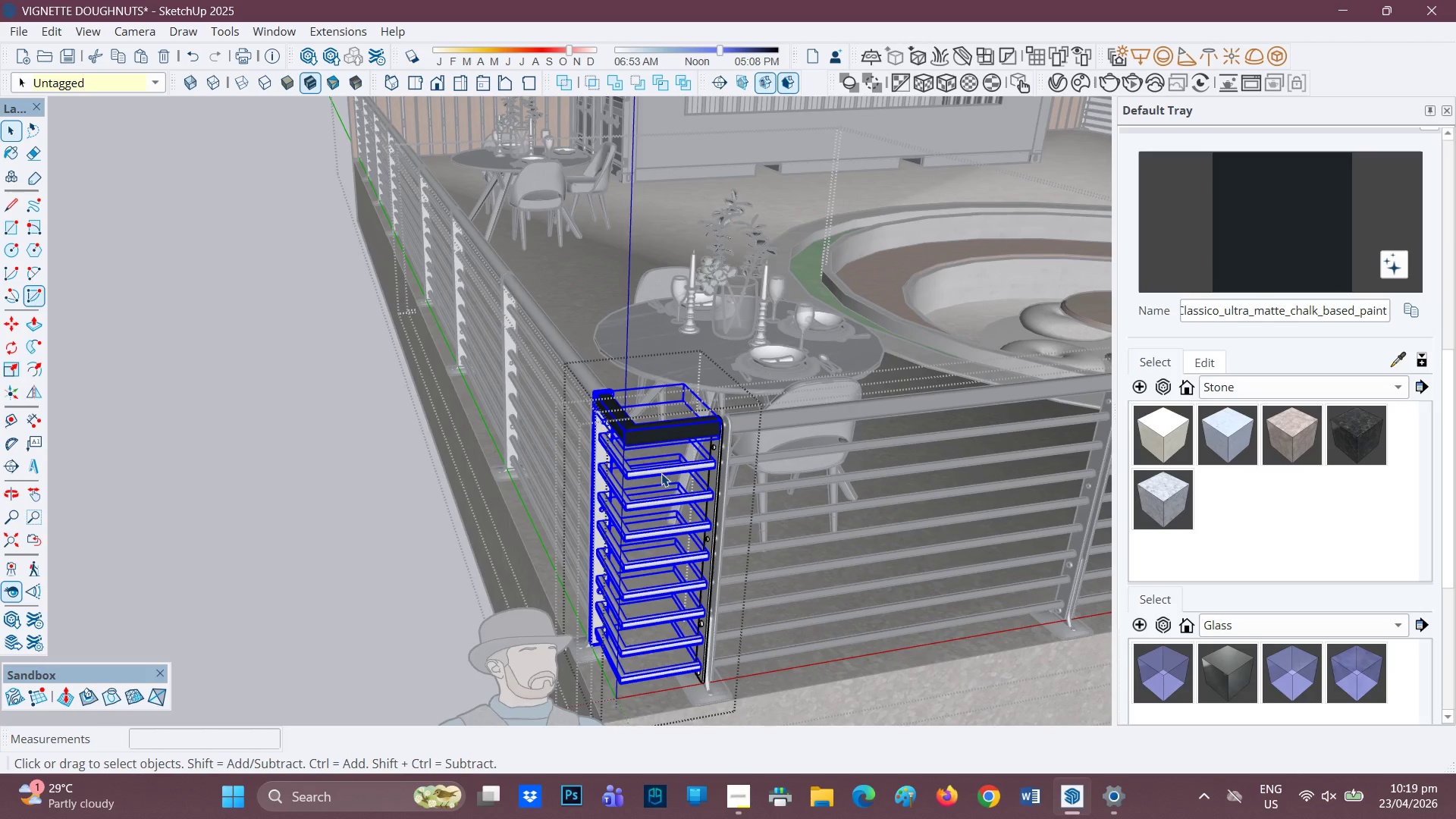 
right_click([660, 471])
 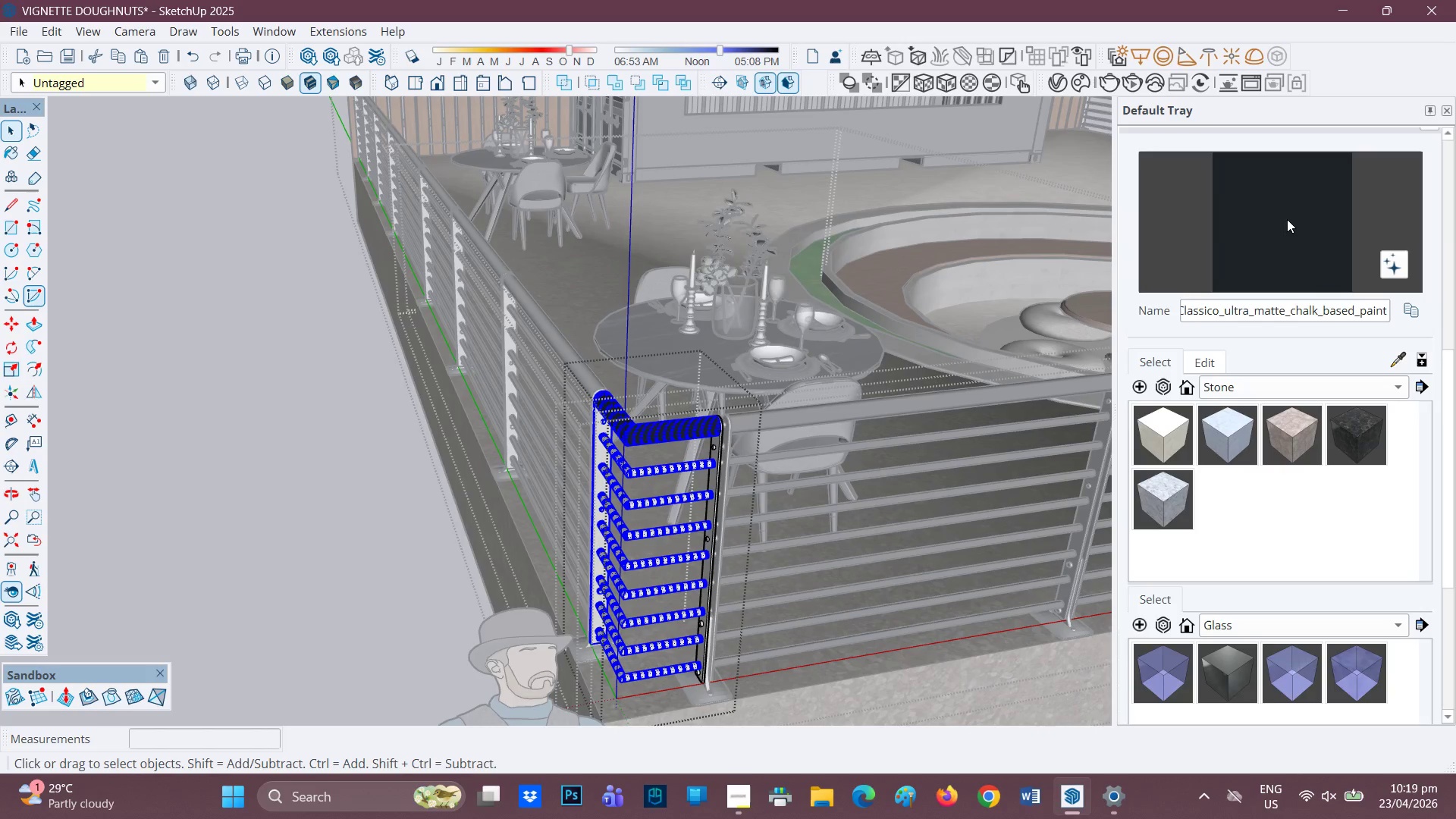 
left_click([1280, 239])
 